 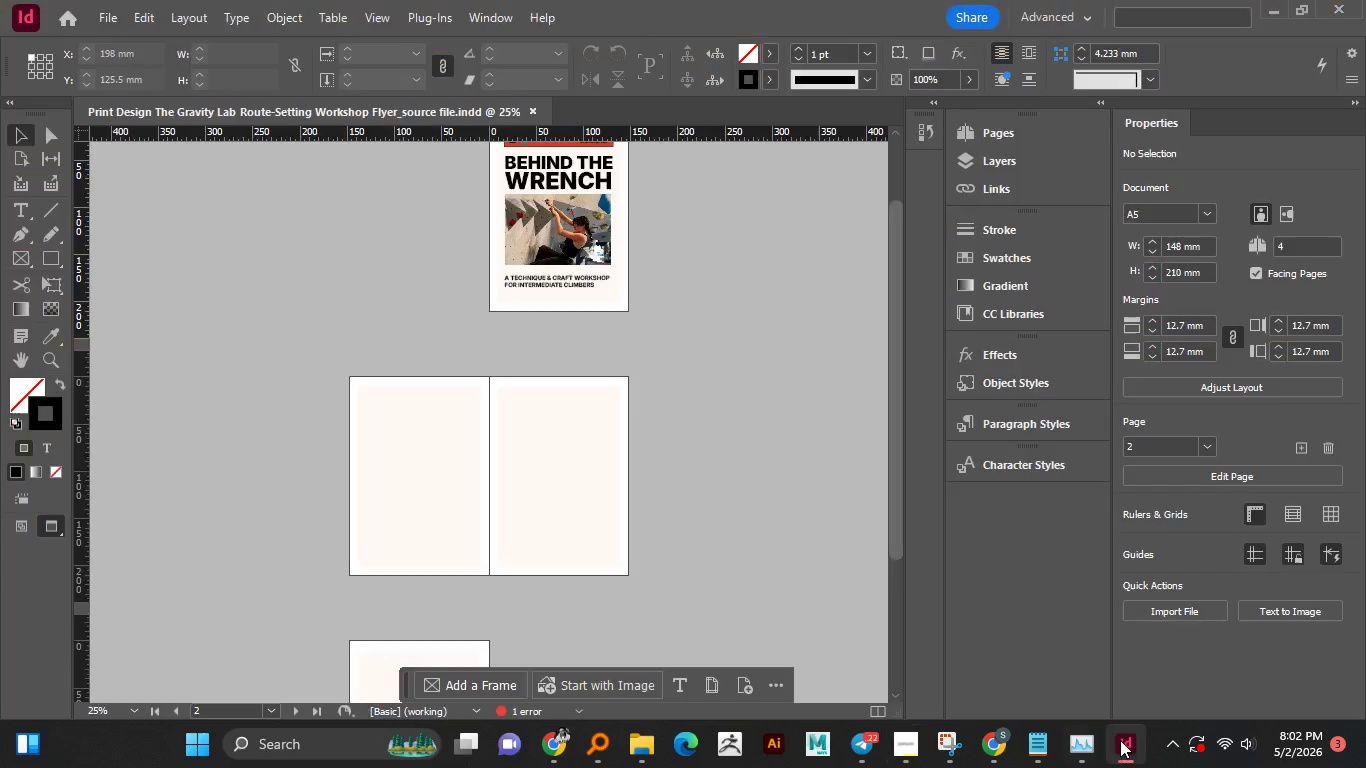 
scroll: coordinate [375, 430], scroll_direction: none, amount: 0.0
 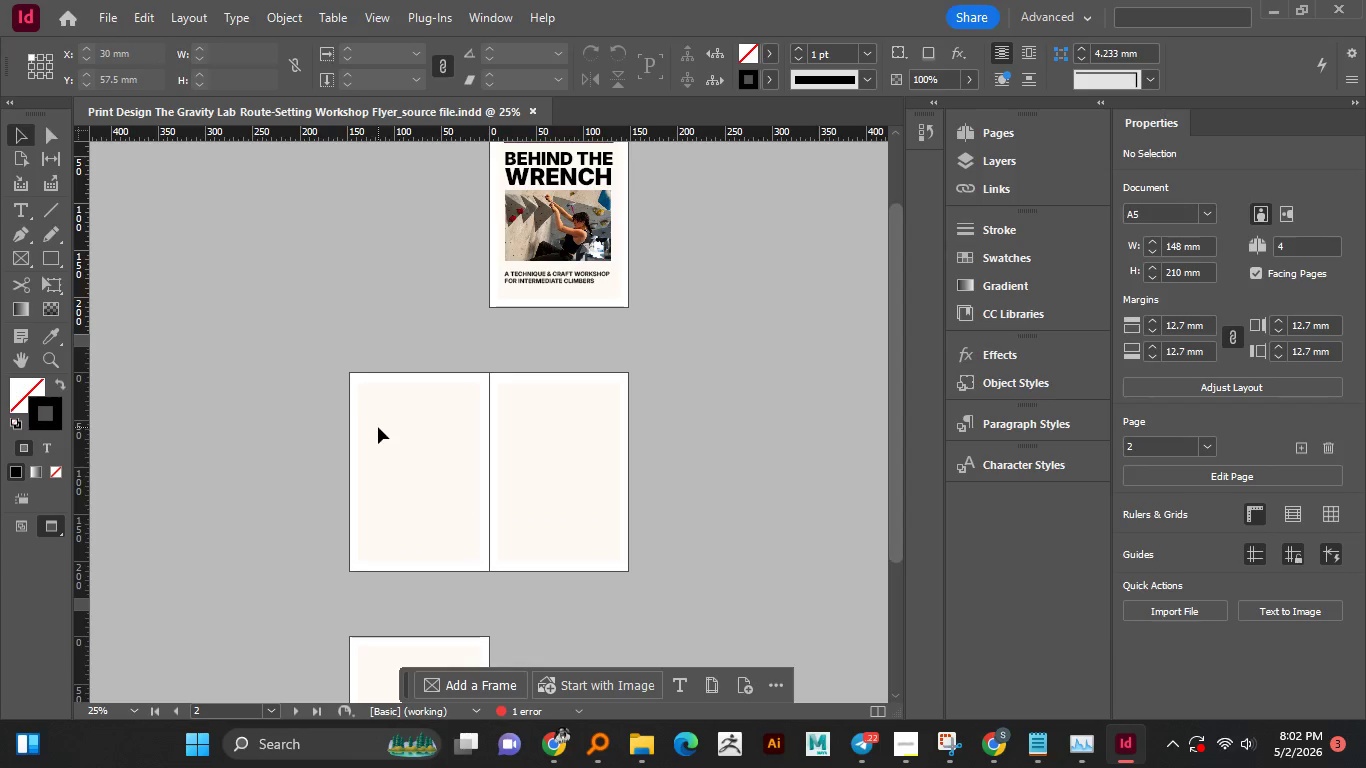 
scroll: coordinate [407, 389], scroll_direction: up, amount: 1.0
 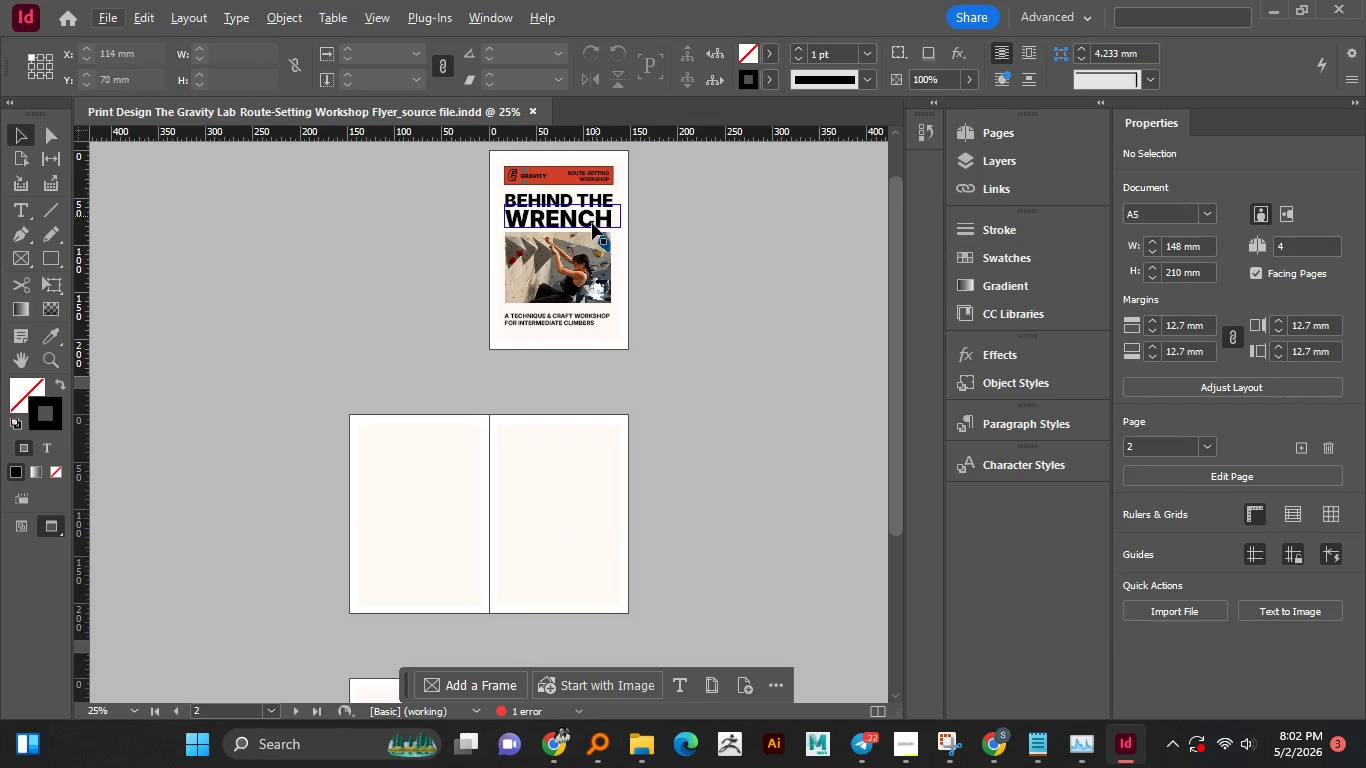 
left_click([566, 265])
 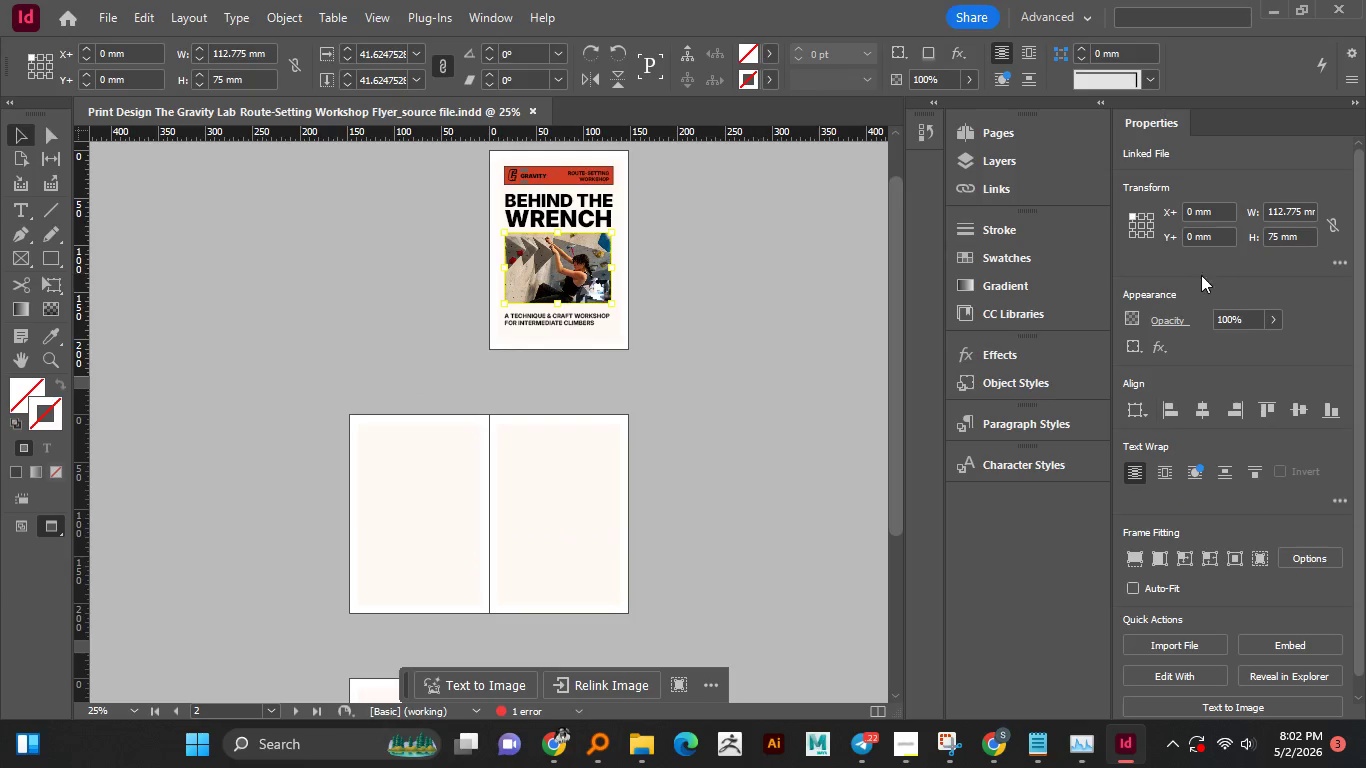 
left_click([999, 157])
 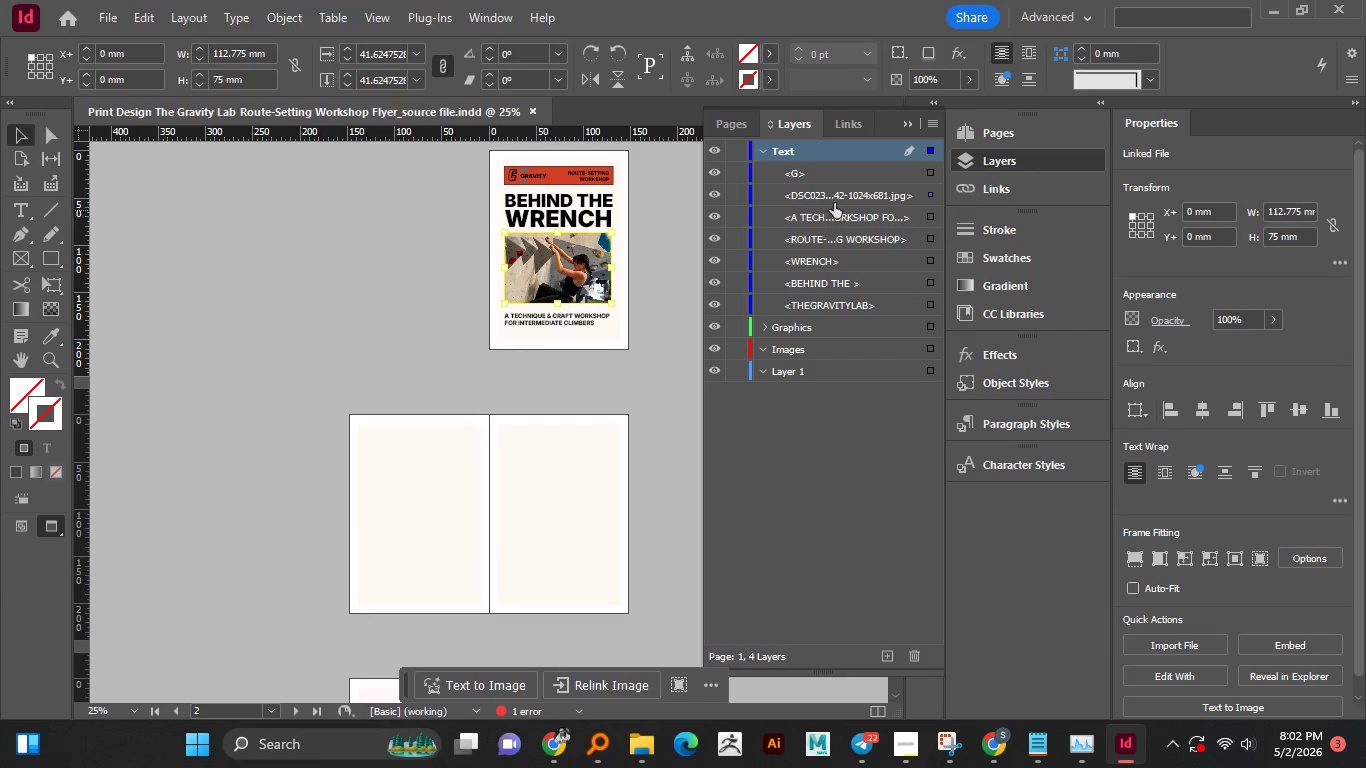 
left_click_drag(start_coordinate=[838, 194], to_coordinate=[830, 354])
 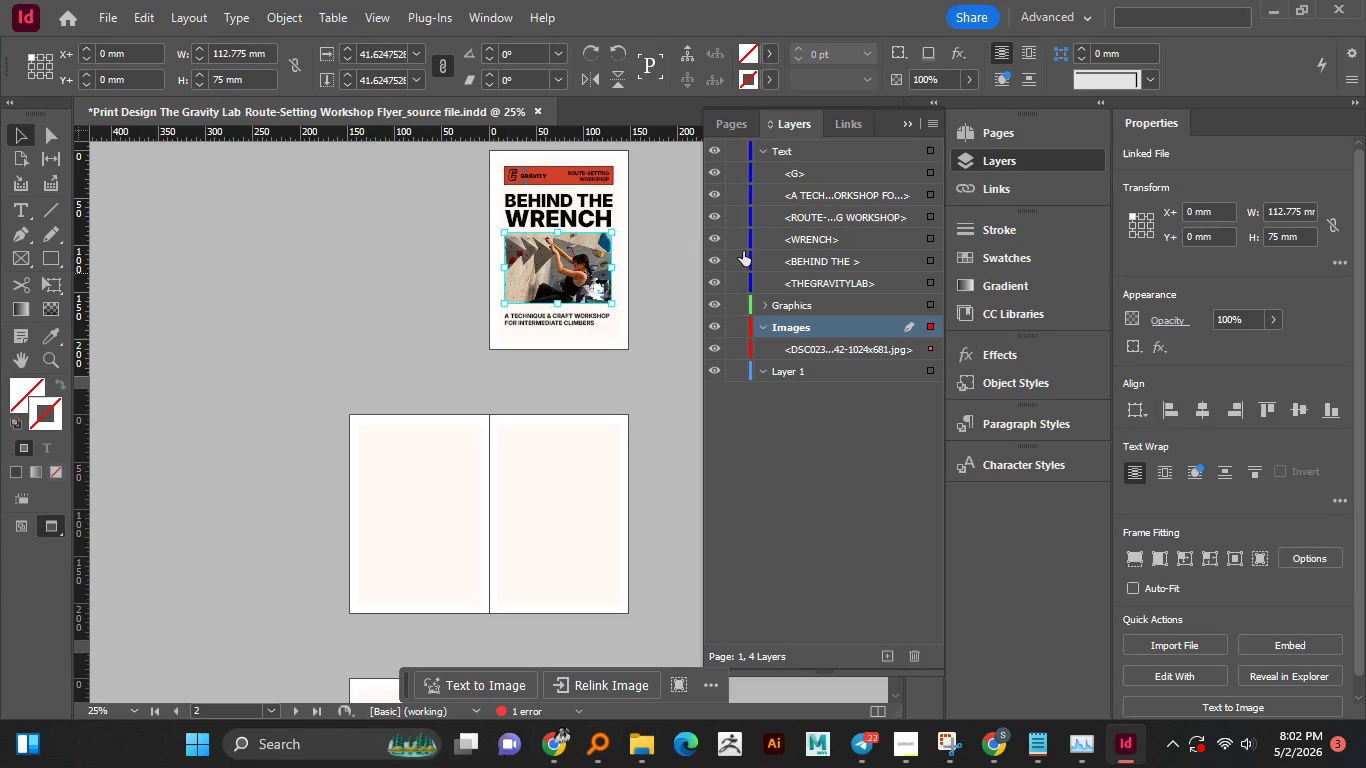 
left_click([555, 180])
 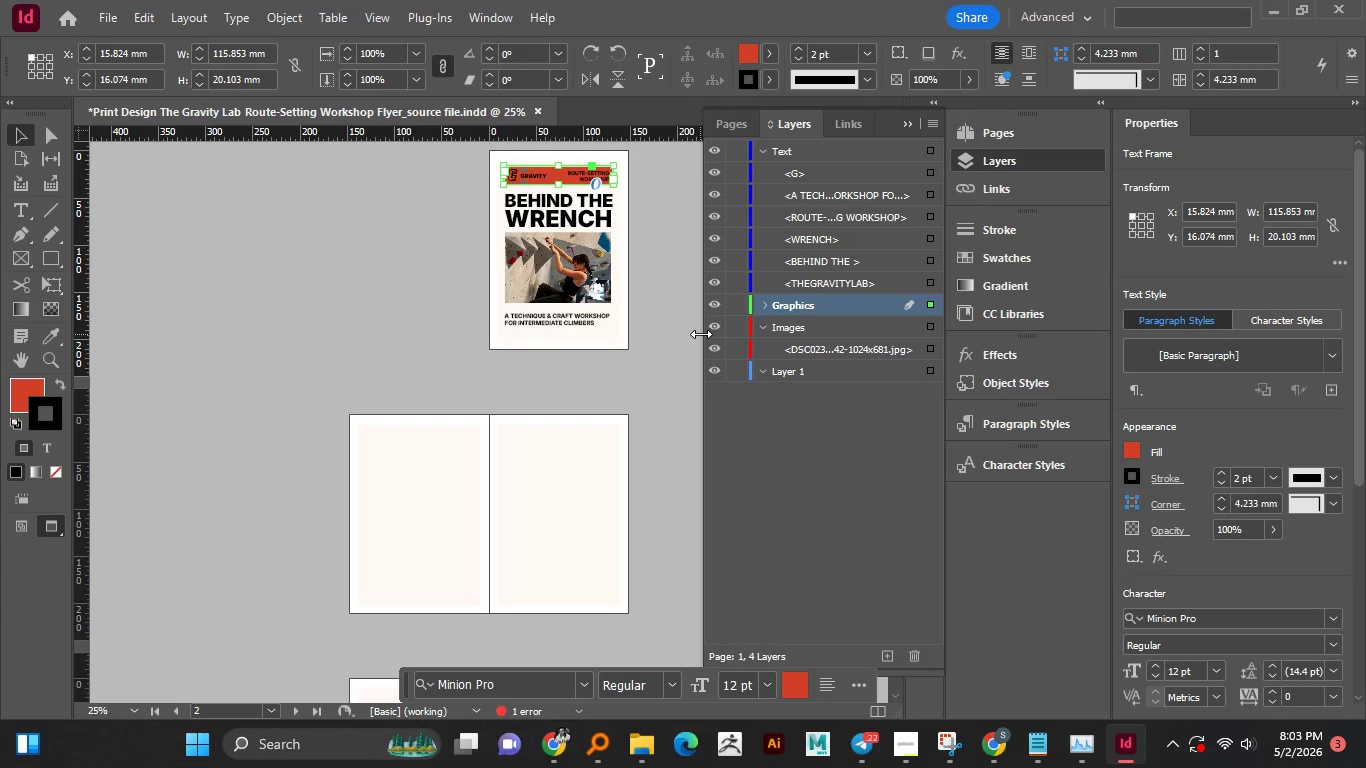 
wait(55.27)
 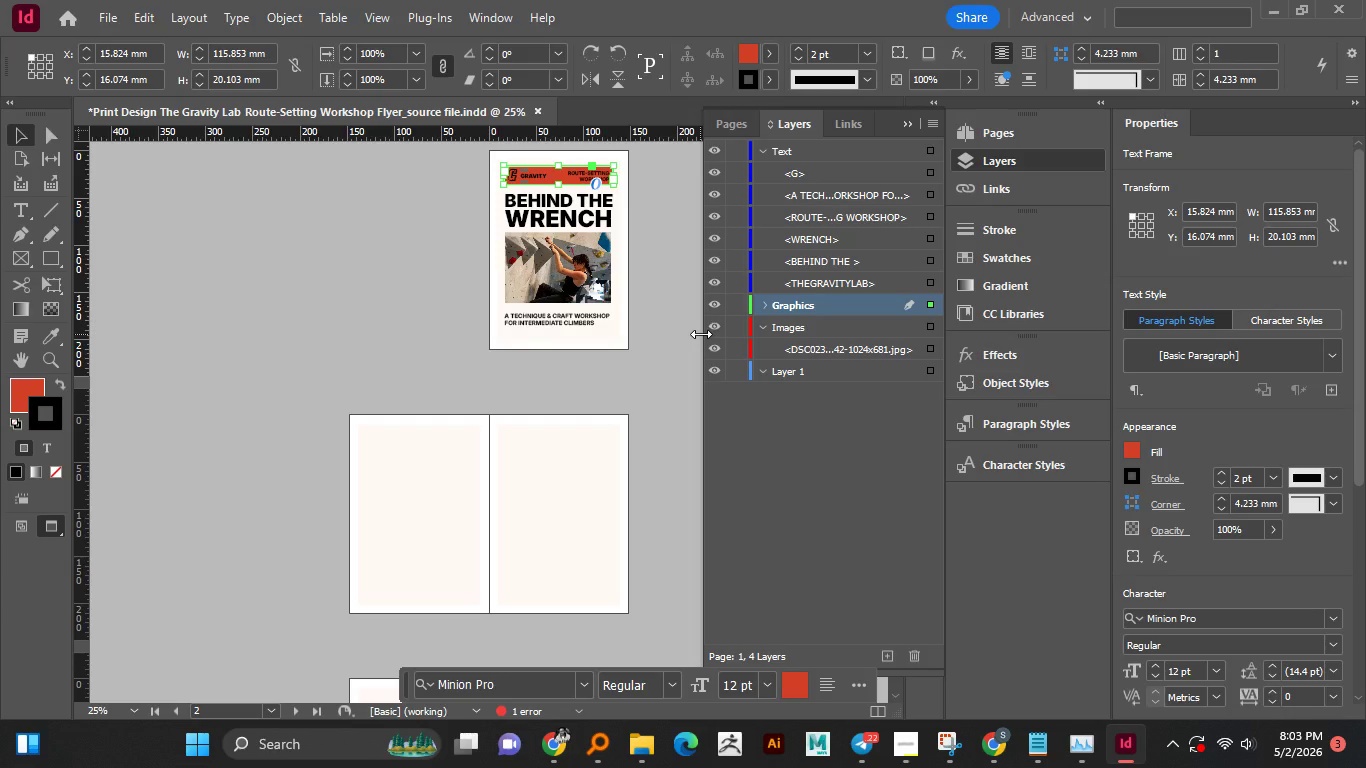 
hold_key(key=AltLeft, duration=0.38)
 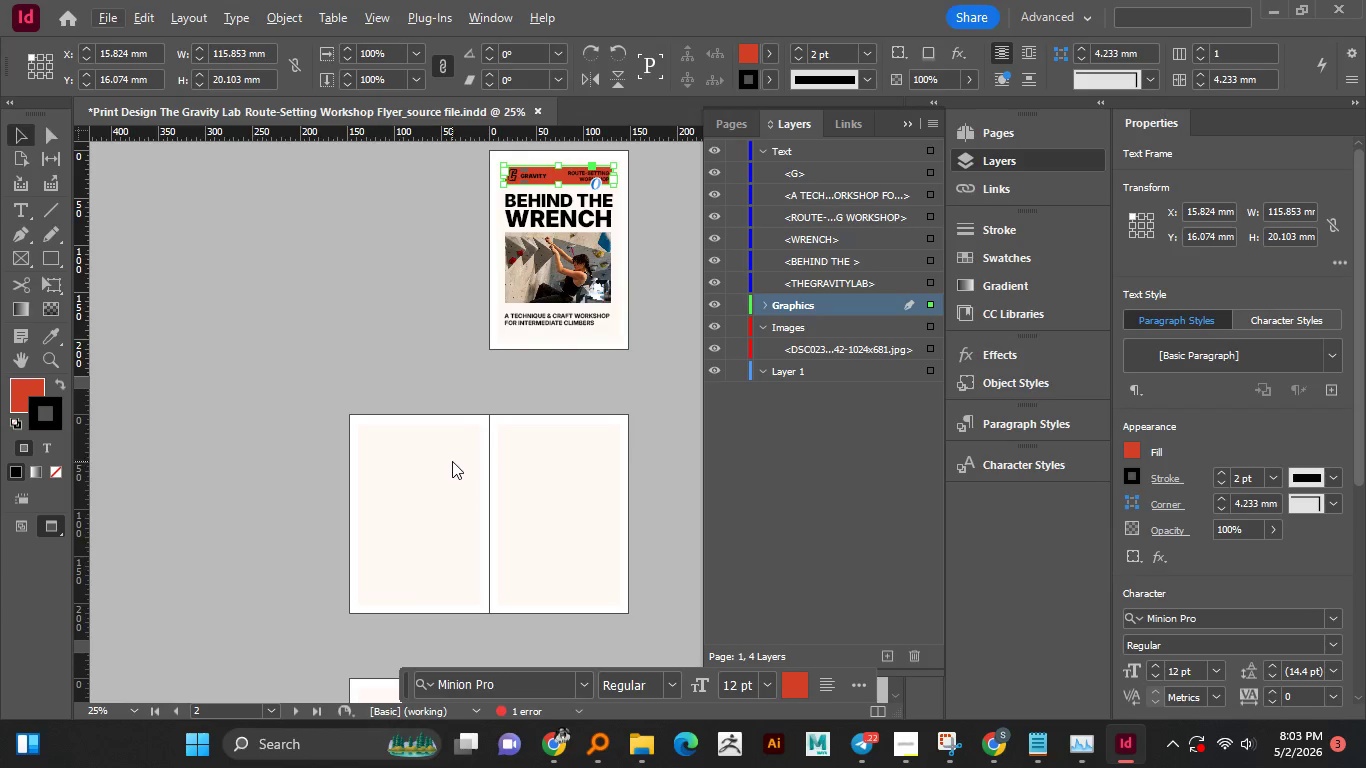 
key(W)
 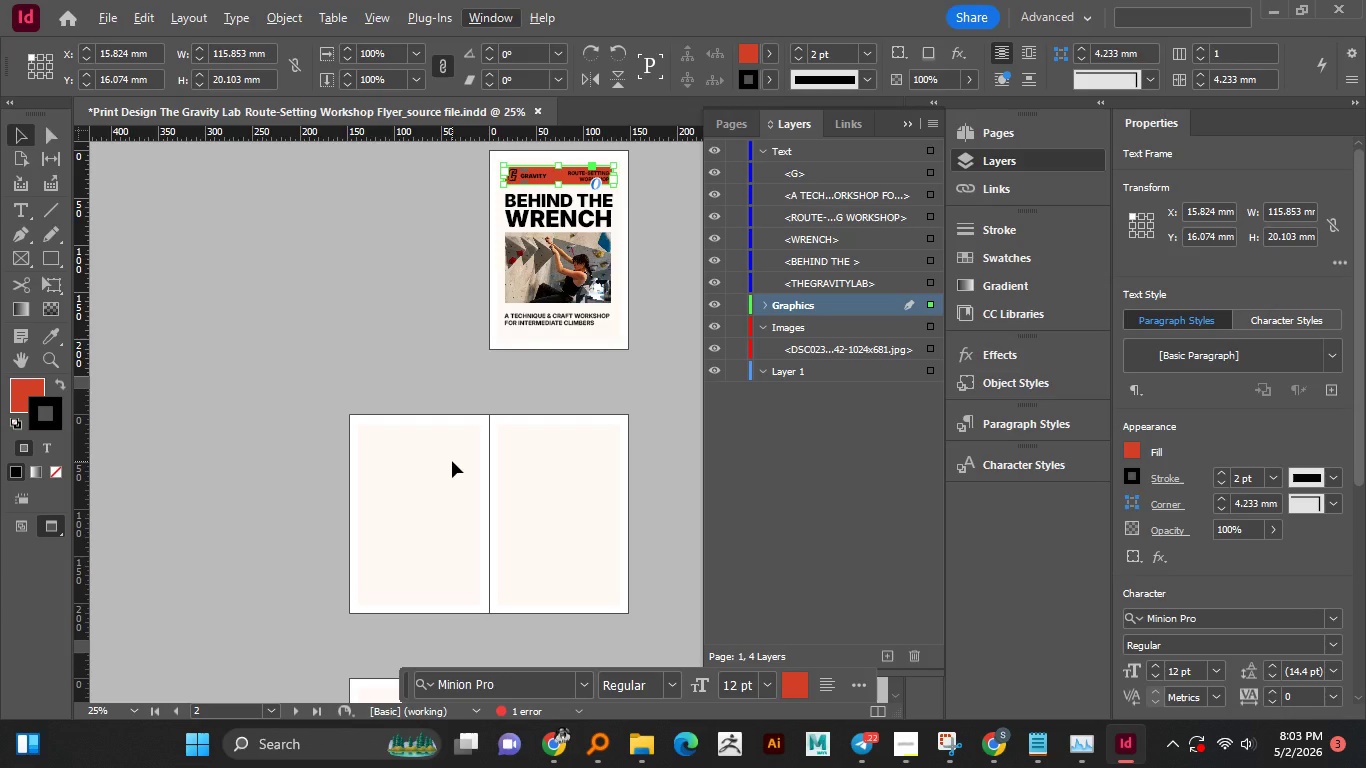 
left_click([452, 461])
 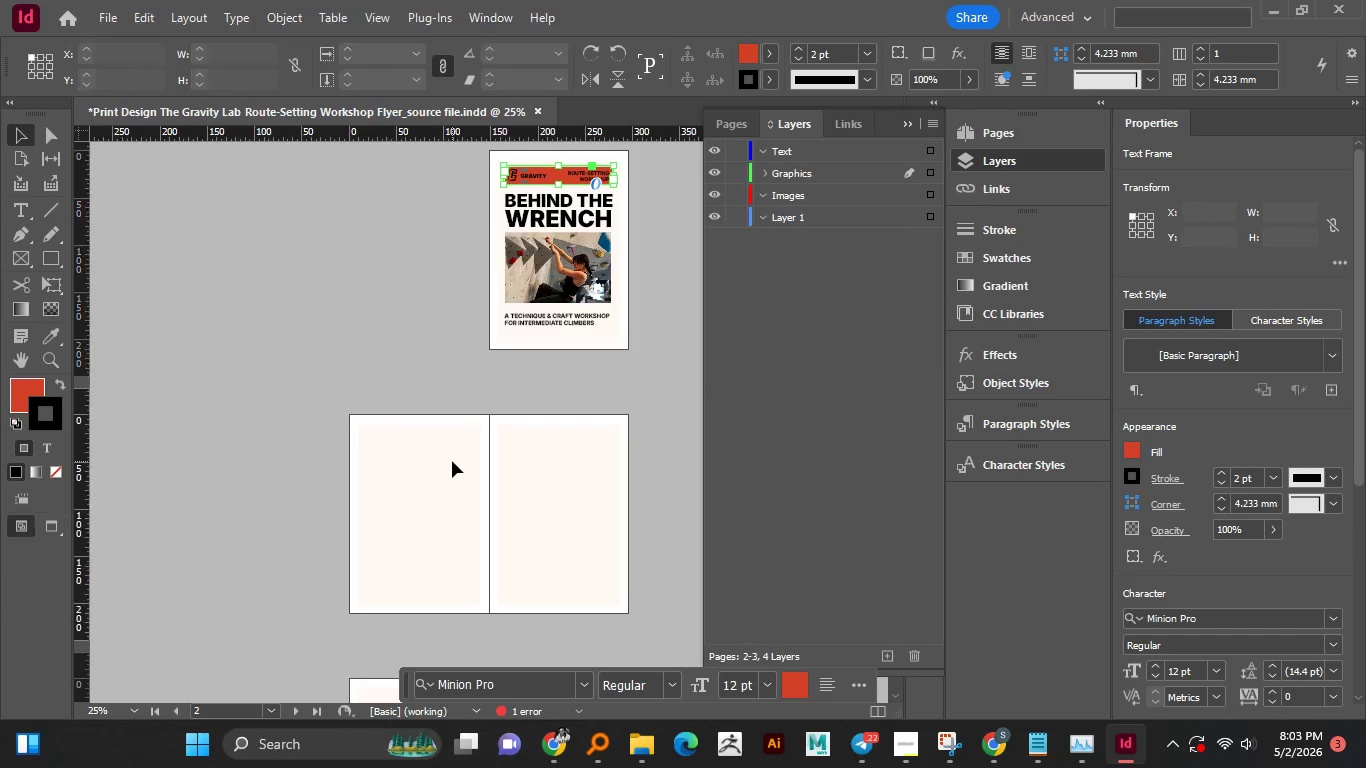 
key(W)
 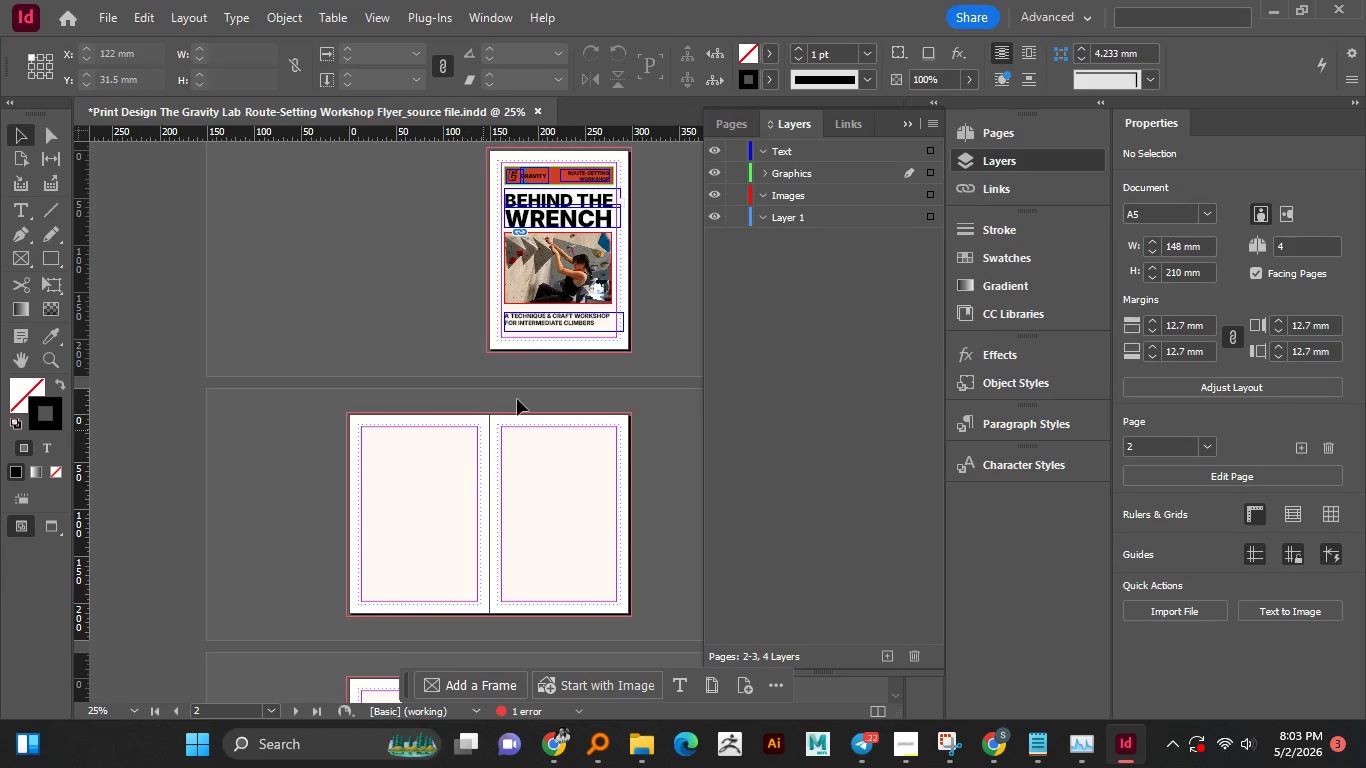 
left_click([653, 309])
 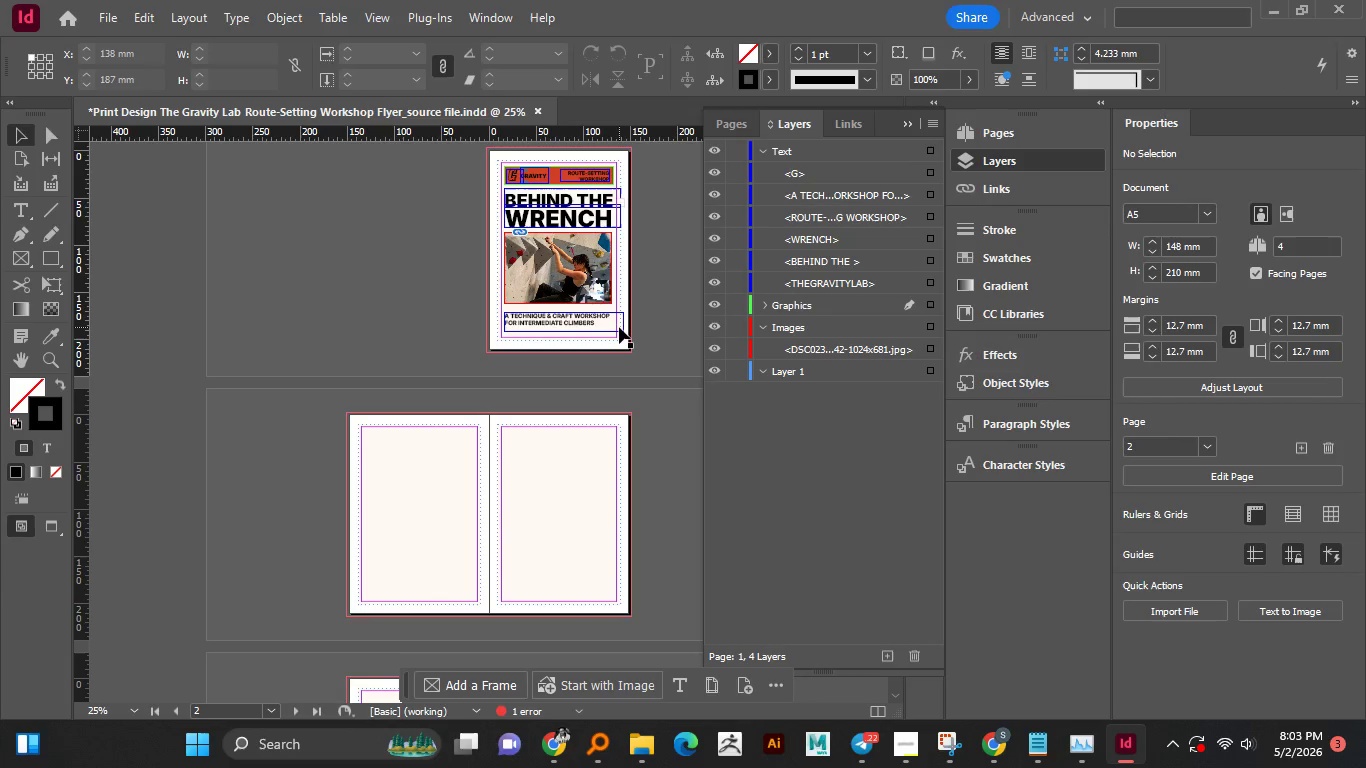 
hold_key(key=AltLeft, duration=1.36)
scroll: coordinate [618, 327], scroll_direction: up, amount: 2.0
 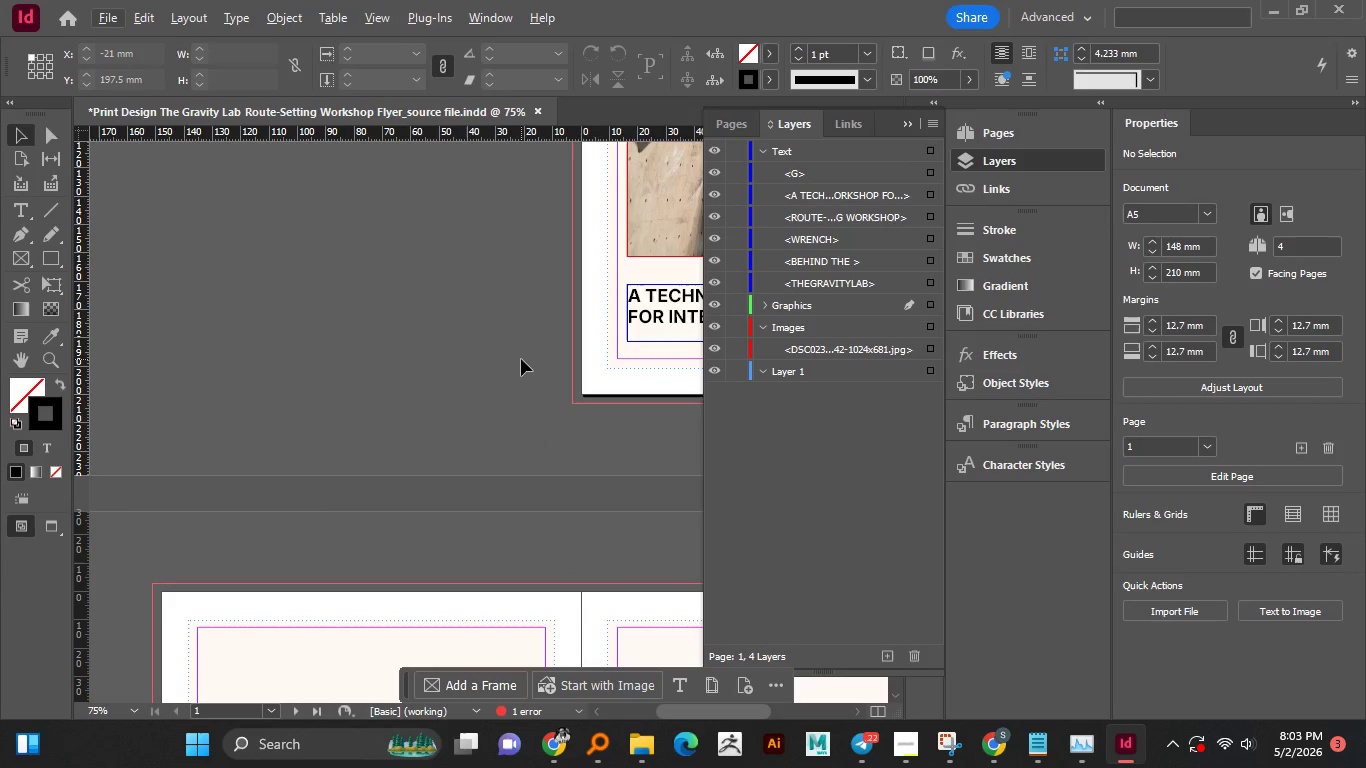 
hold_key(key=ControlLeft, duration=0.95)
scroll: coordinate [521, 359], scroll_direction: down, amount: 5.0
 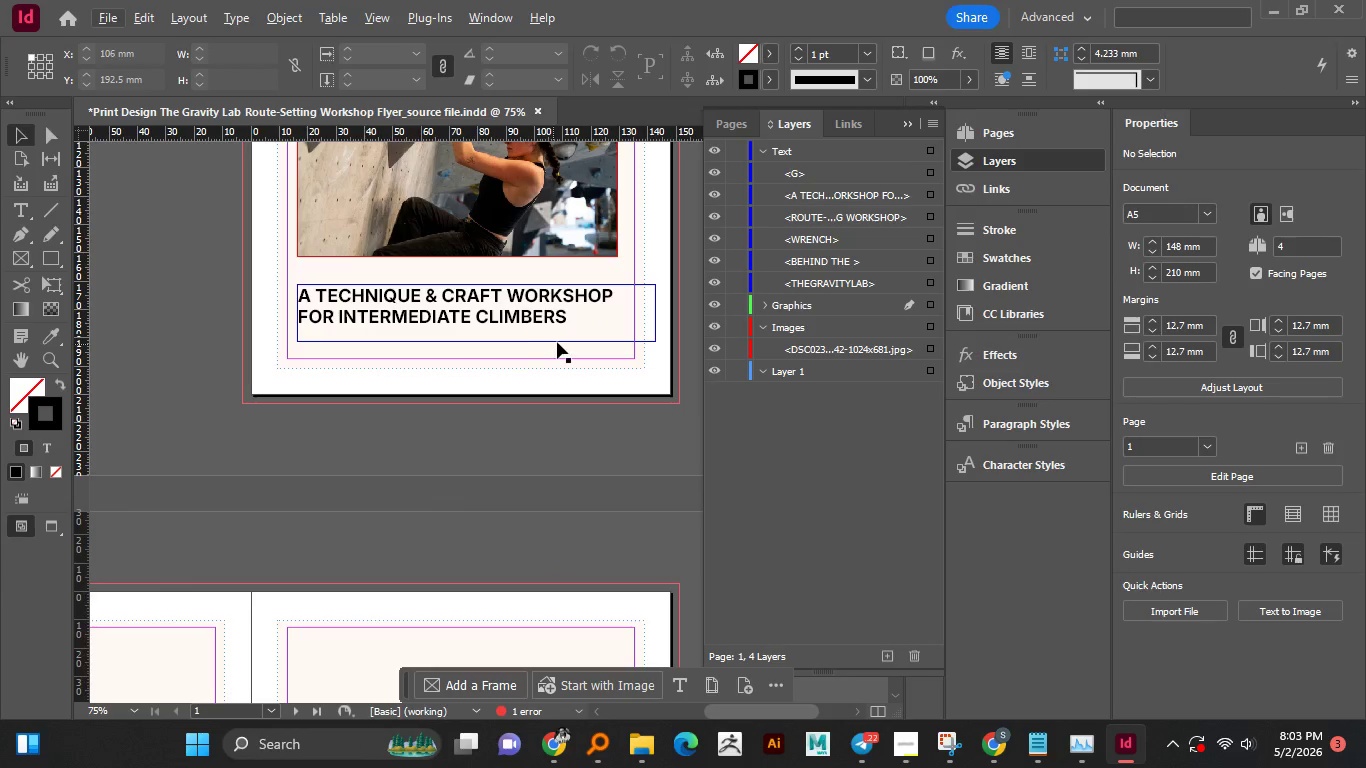 
left_click([559, 342])
 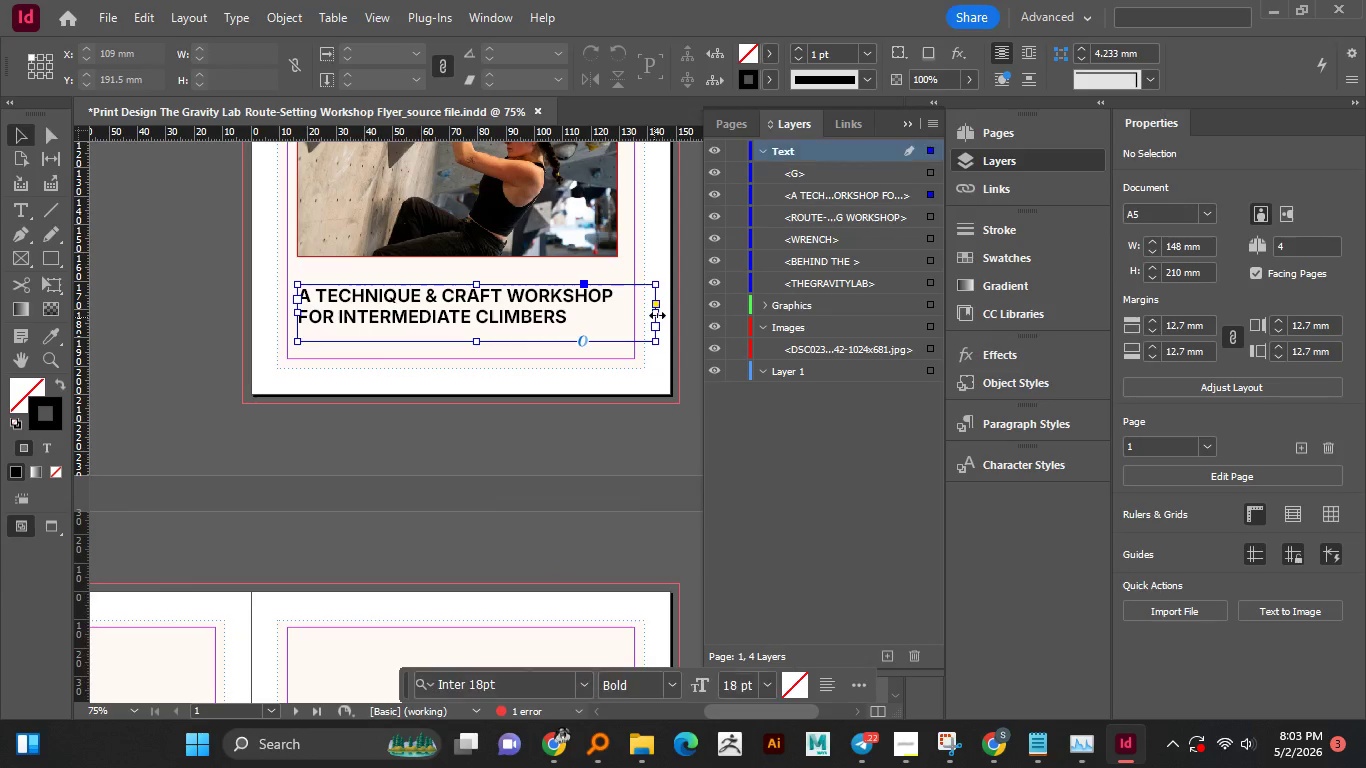 
left_click_drag(start_coordinate=[657, 315], to_coordinate=[621, 319])
 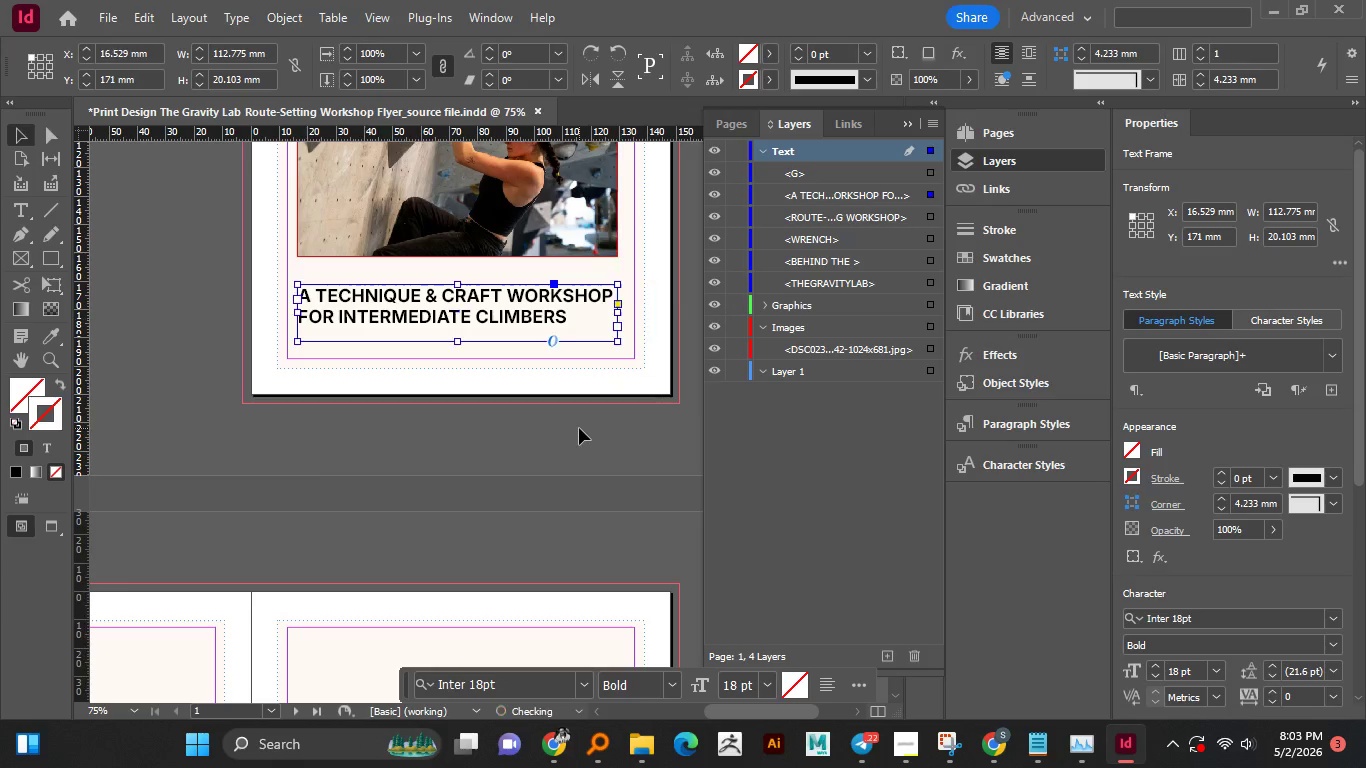 
left_click([579, 428])
 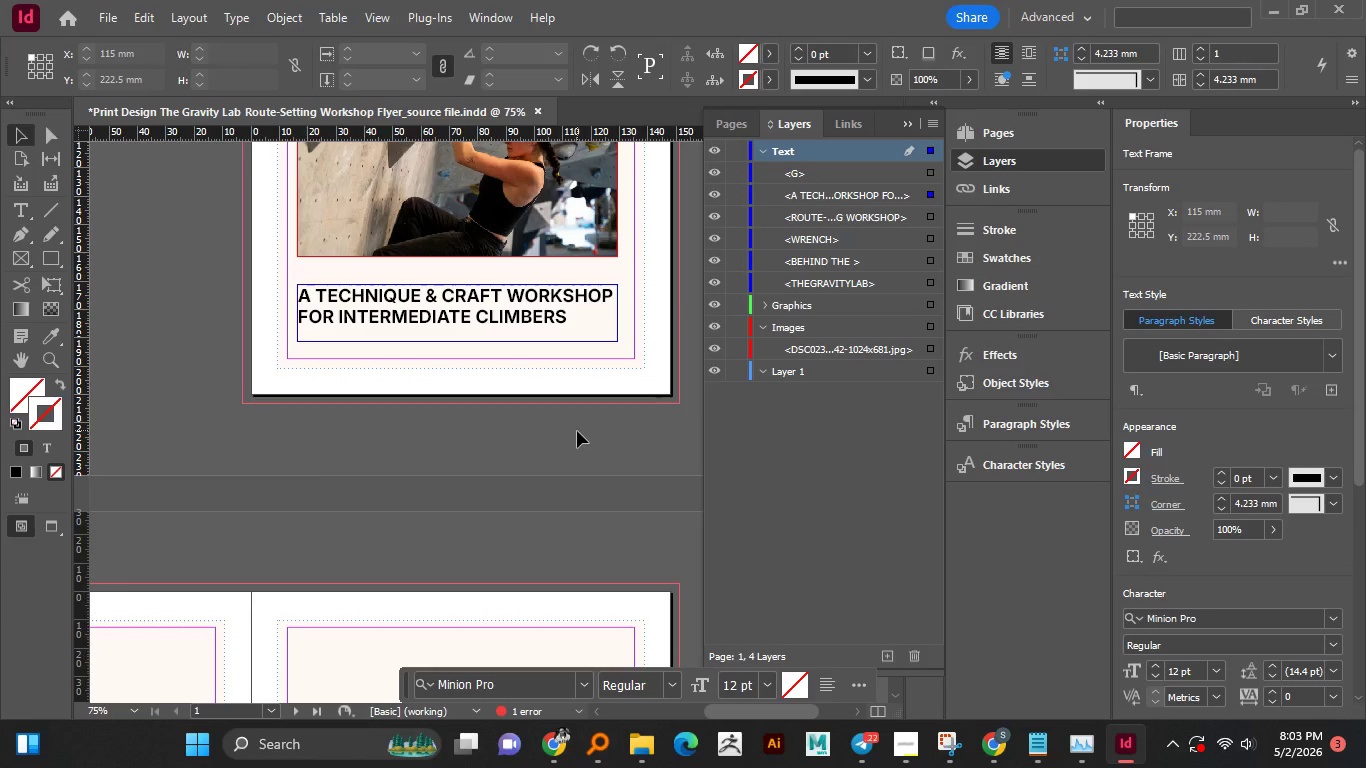 
scroll: coordinate [574, 428], scroll_direction: up, amount: 5.0
 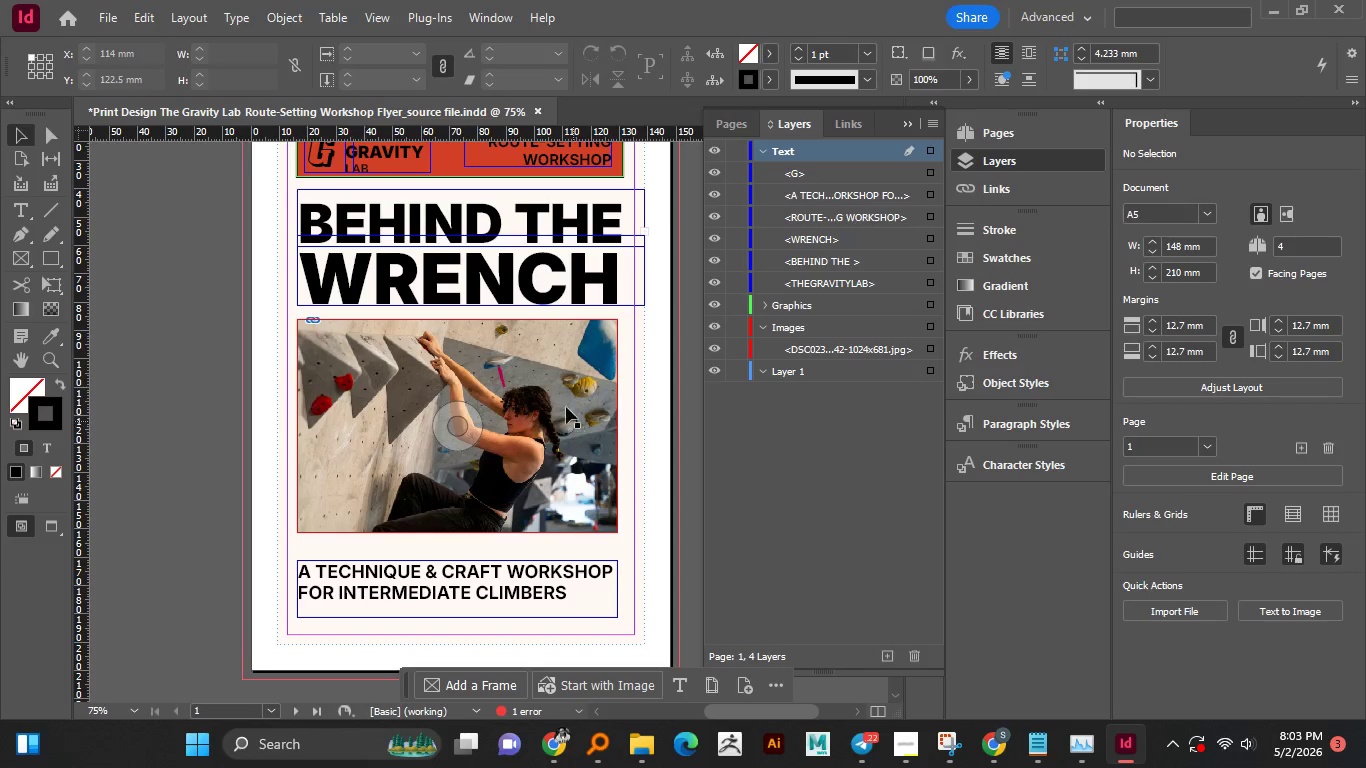 
hold_key(key=ControlLeft, duration=0.89)
scroll: coordinate [564, 406], scroll_direction: down, amount: 2.0
 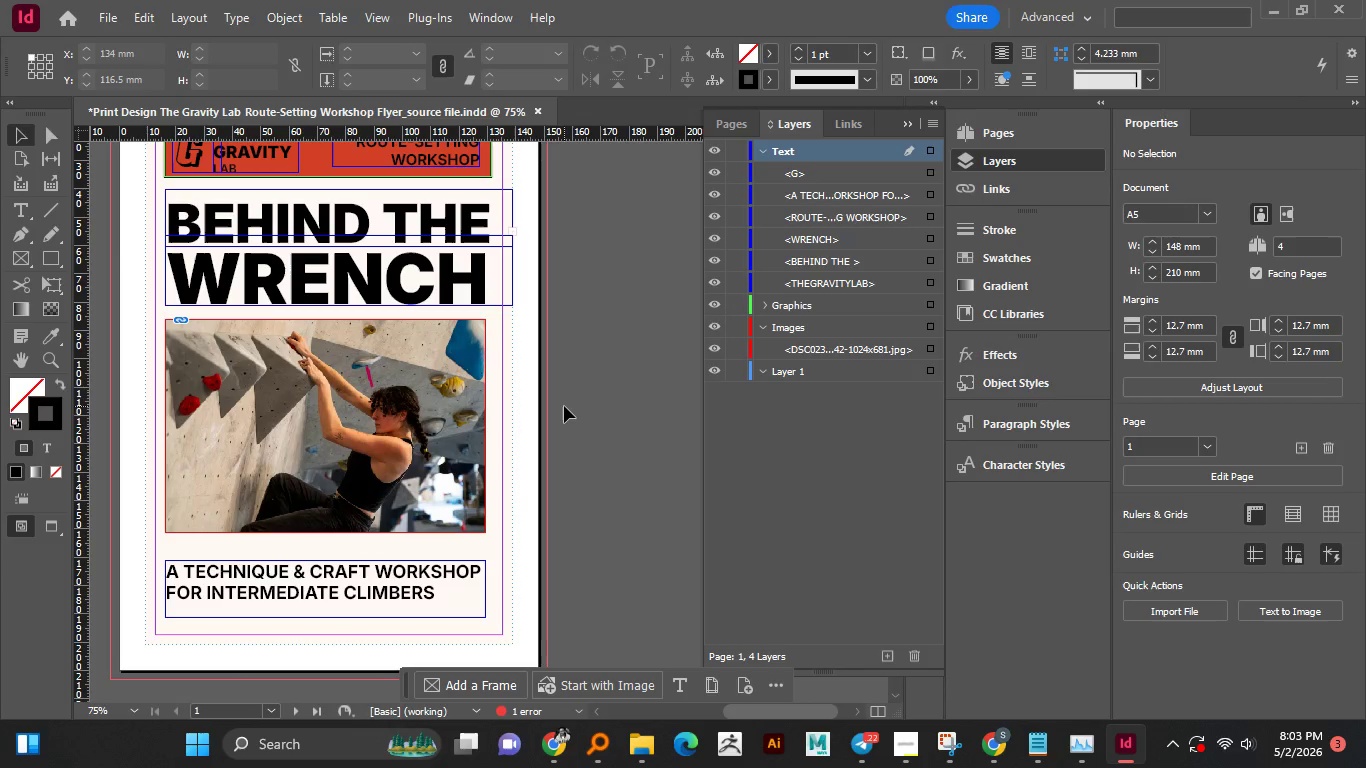 
scroll: coordinate [564, 405], scroll_direction: up, amount: 2.0
 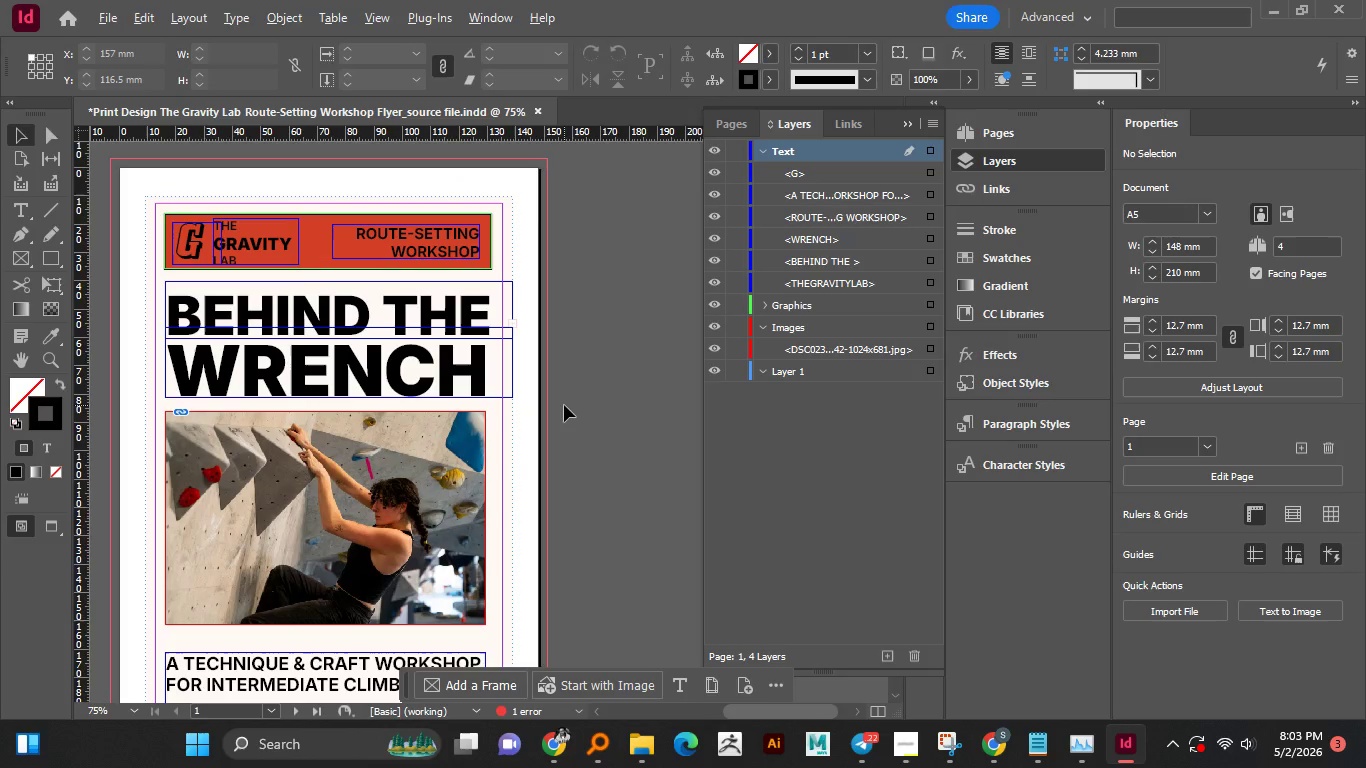 
hold_key(key=AltLeft, duration=0.69)
scroll: coordinate [564, 404], scroll_direction: down, amount: 3.0
 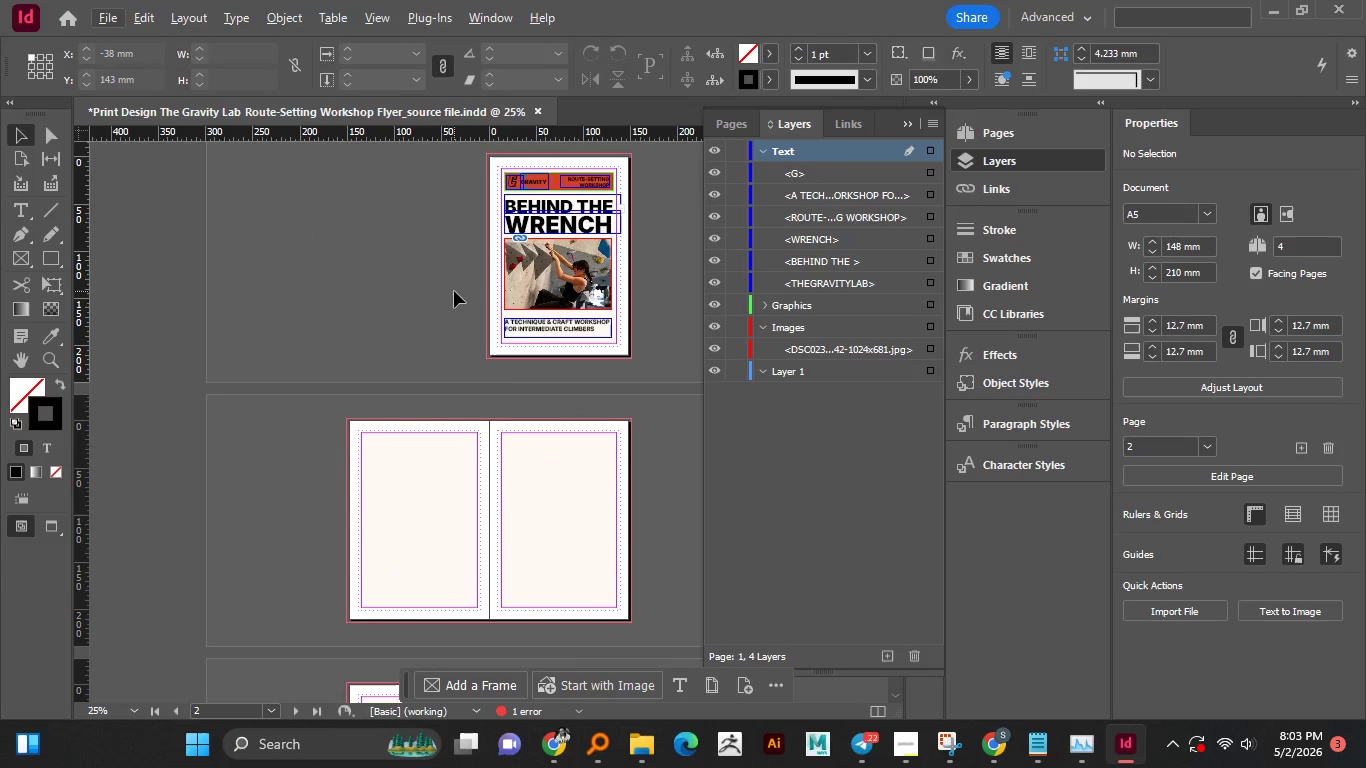 
left_click([453, 291])
 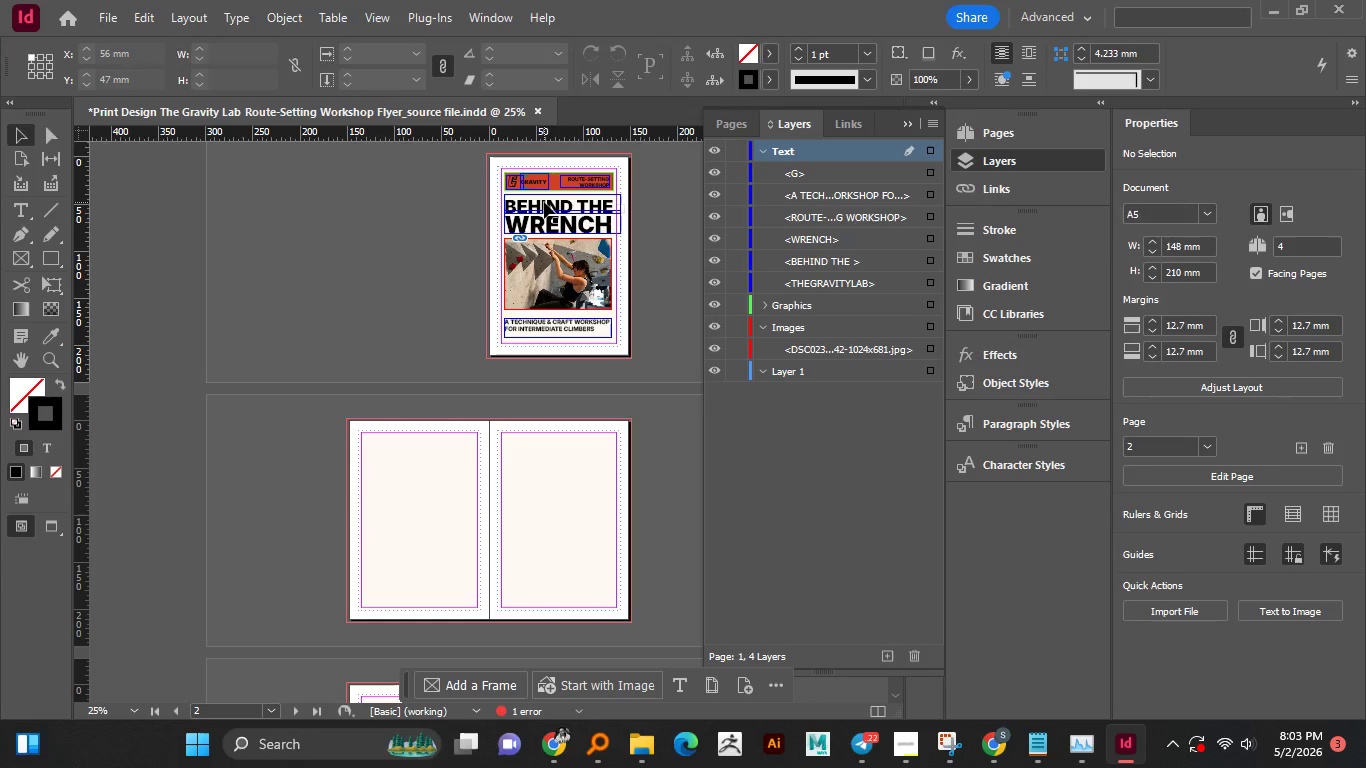 
left_click_drag(start_coordinate=[545, 202], to_coordinate=[402, 448])
 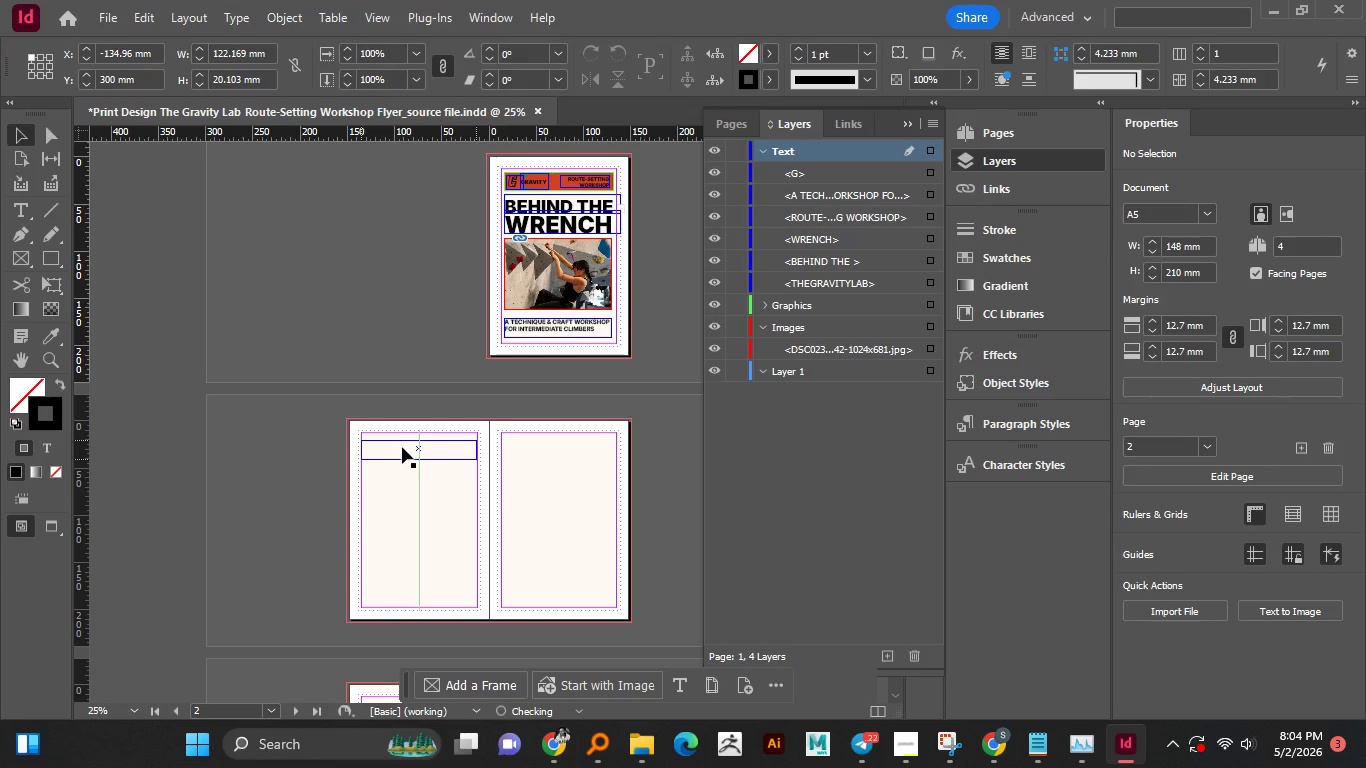 
hold_key(key=AltLeft, duration=1.51)
 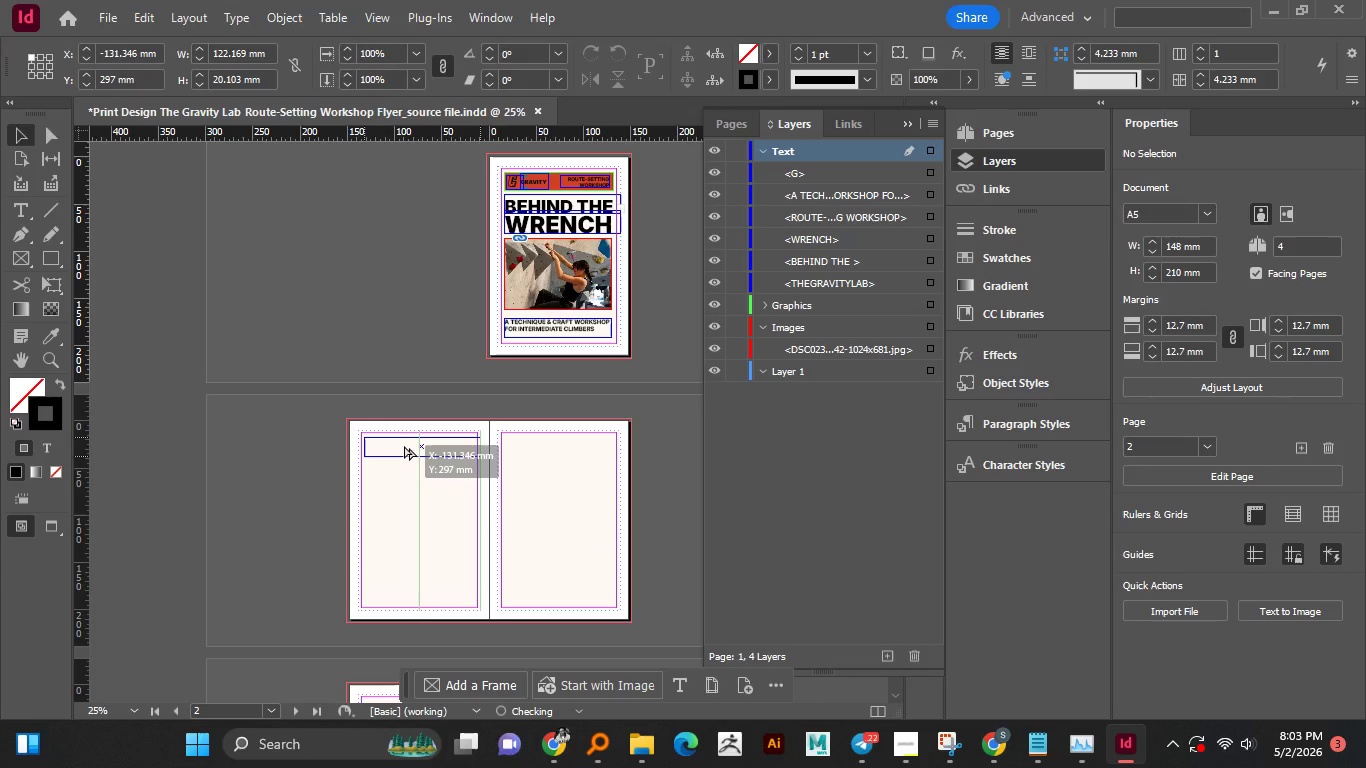 
hold_key(key=AltLeft, duration=1.5)
 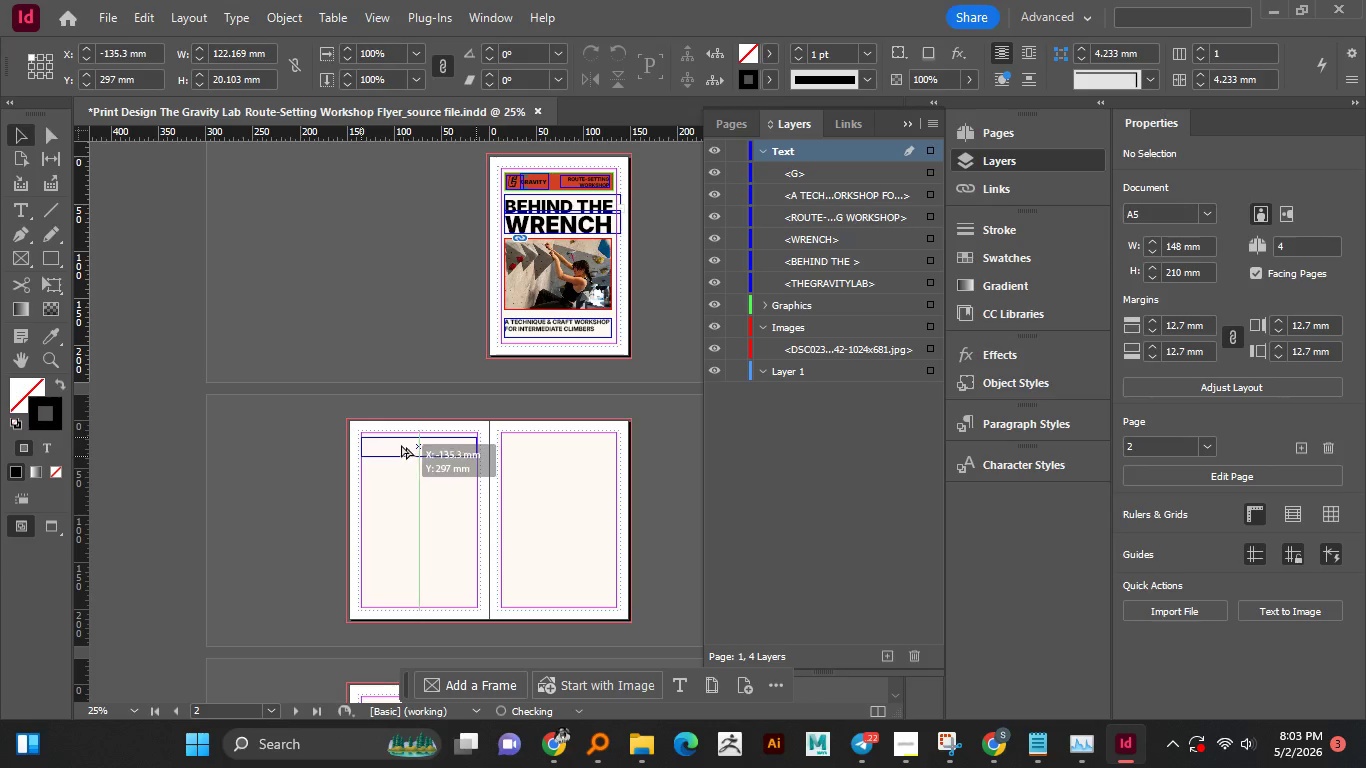 
hold_key(key=AltLeft, duration=1.5)
 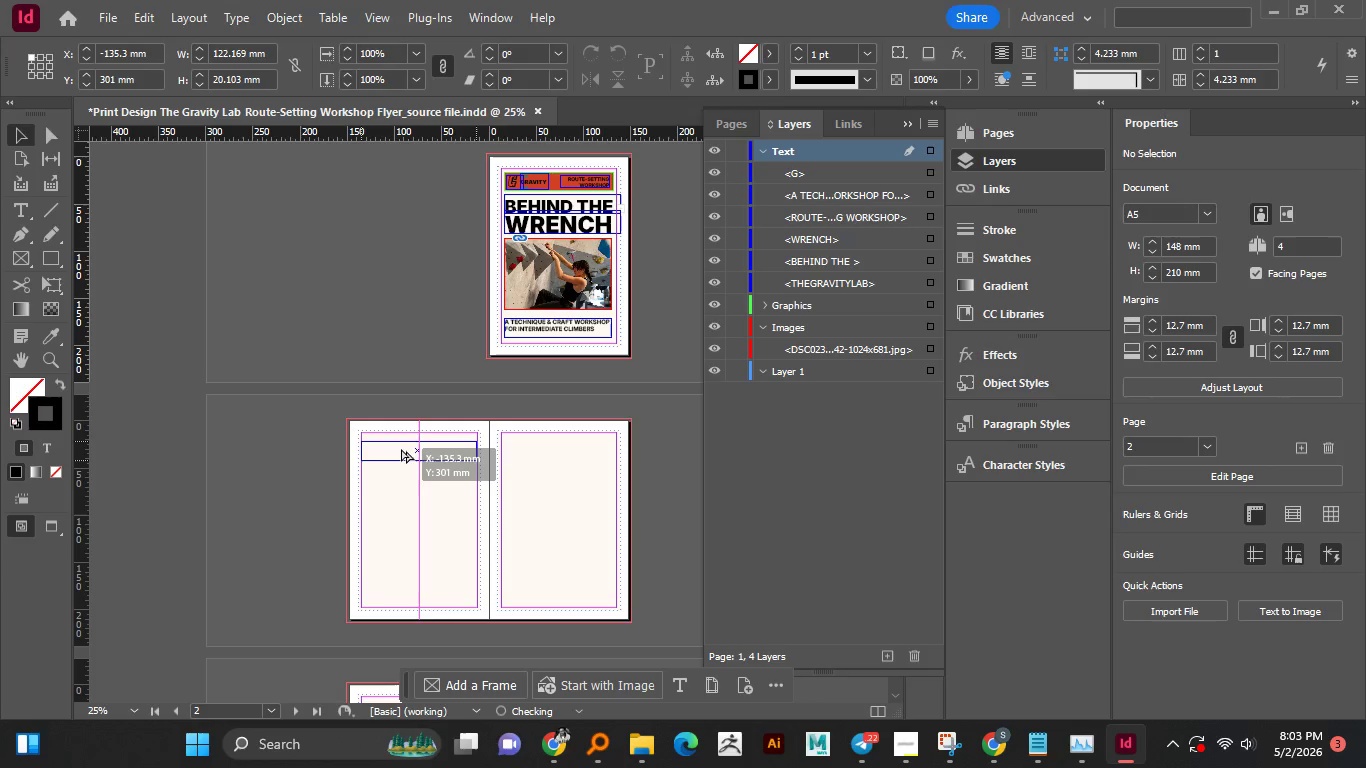 
hold_key(key=AltLeft, duration=1.5)
 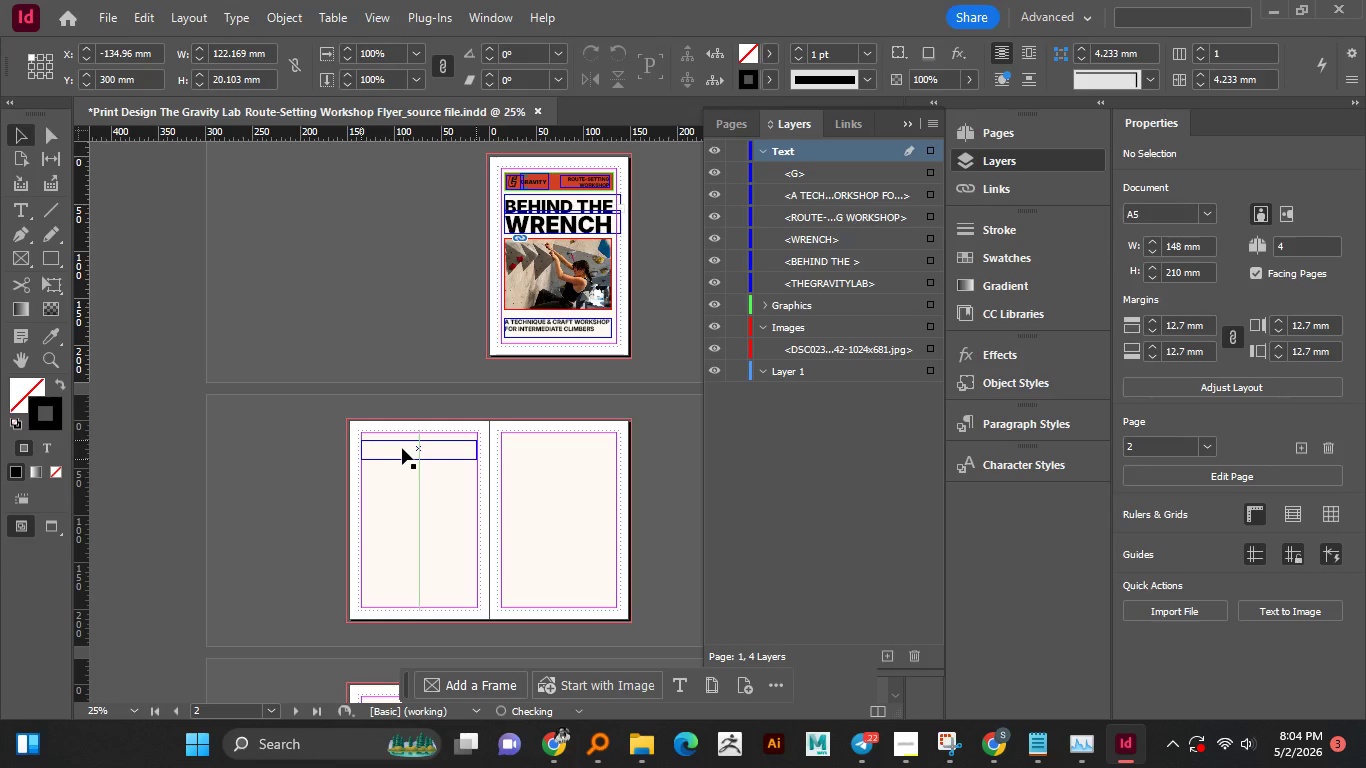 
hold_key(key=AltLeft, duration=1.08)
 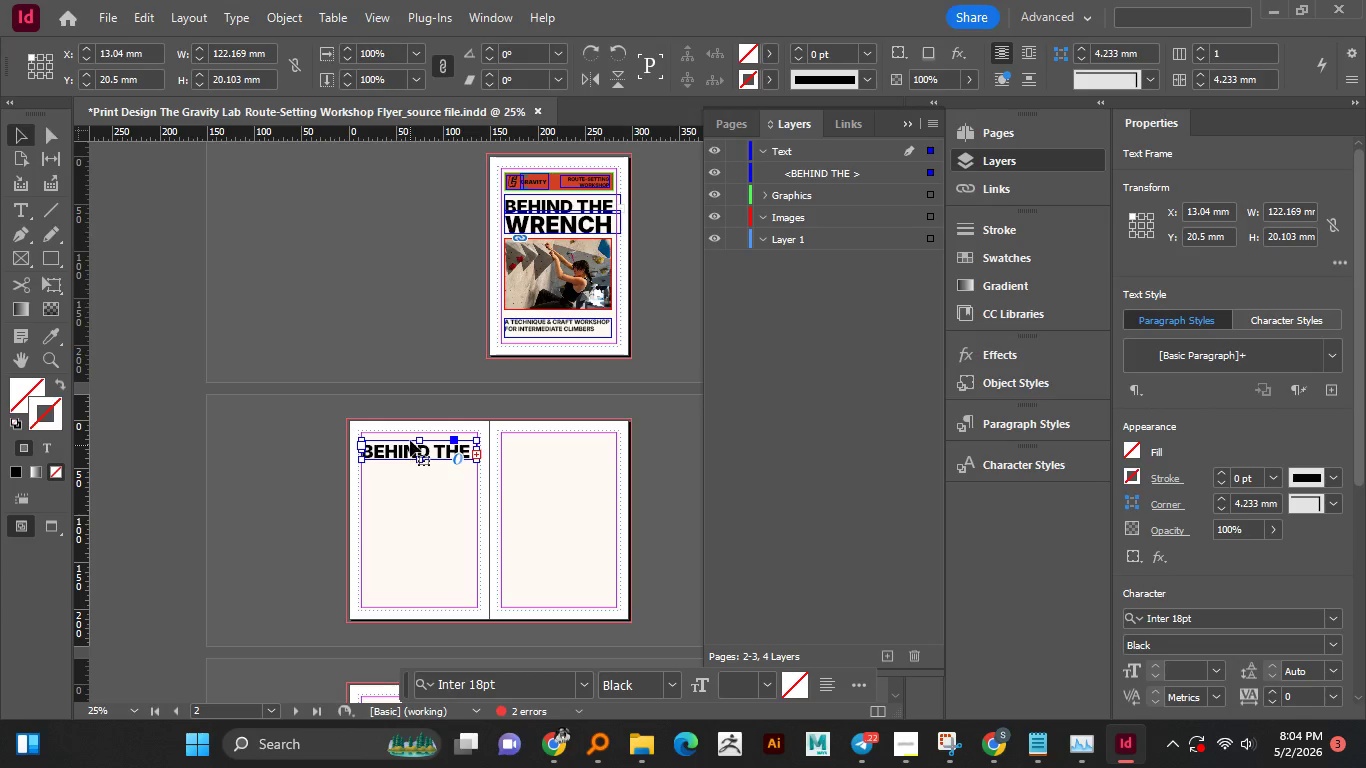 
hold_key(key=AltLeft, duration=1.52)
scroll: coordinate [412, 430], scroll_direction: up, amount: 2.0
 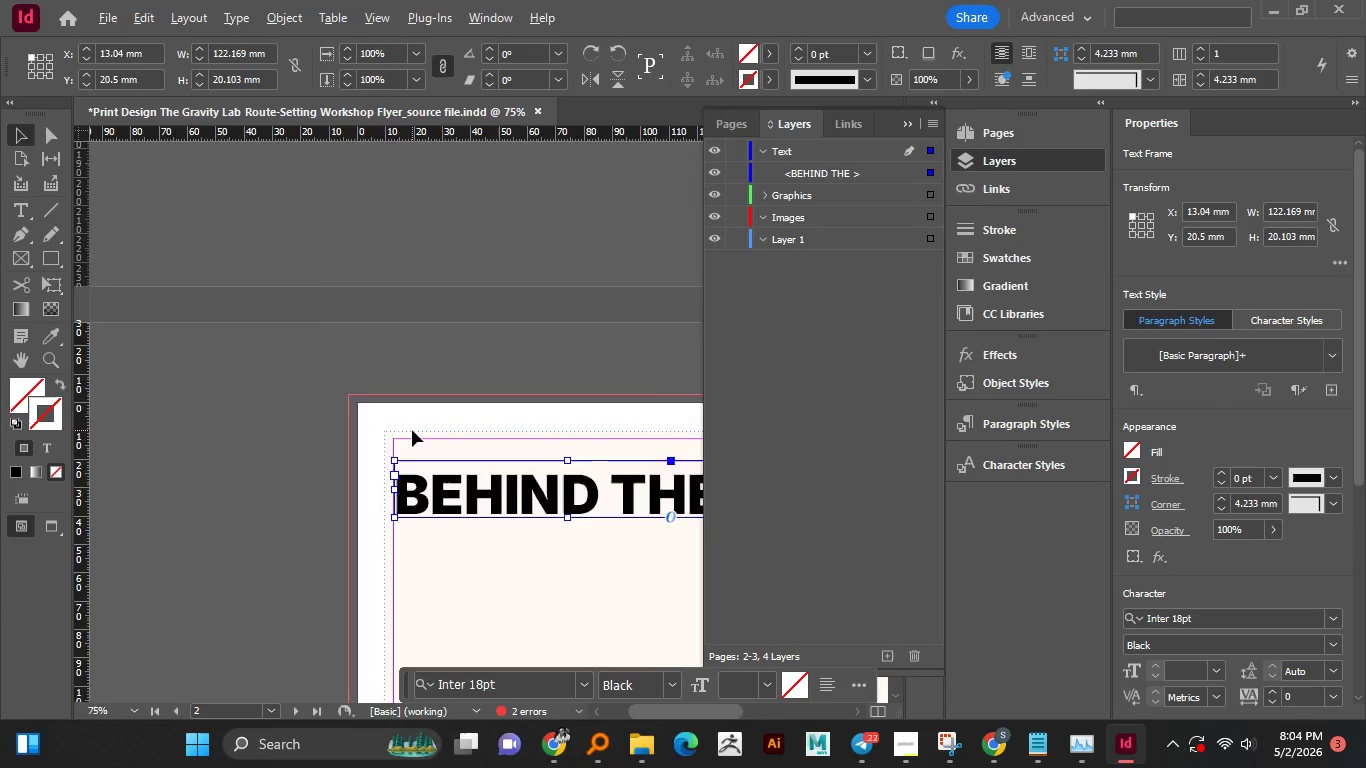 
scroll: coordinate [412, 430], scroll_direction: down, amount: 2.0
 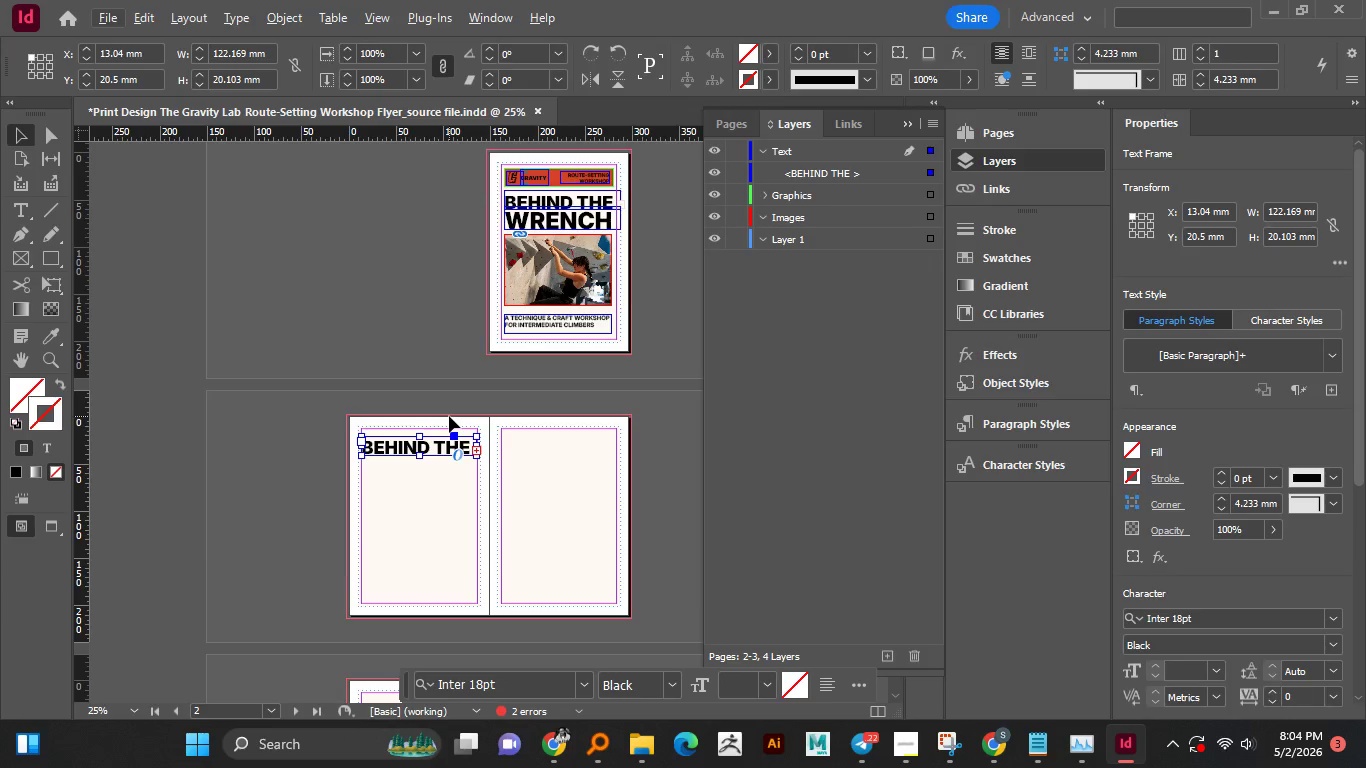 
hold_key(key=AltLeft, duration=0.78)
 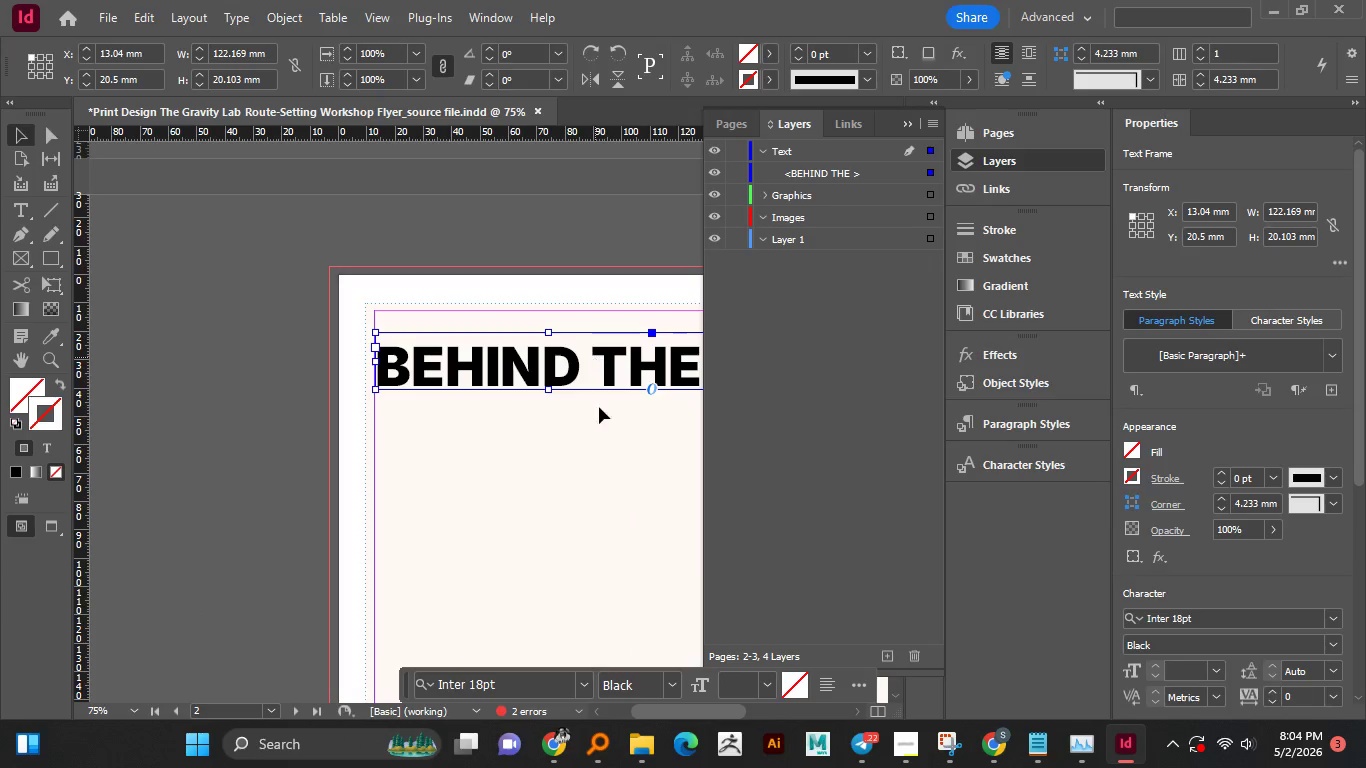 
scroll: coordinate [449, 416], scroll_direction: down, amount: 1.0
 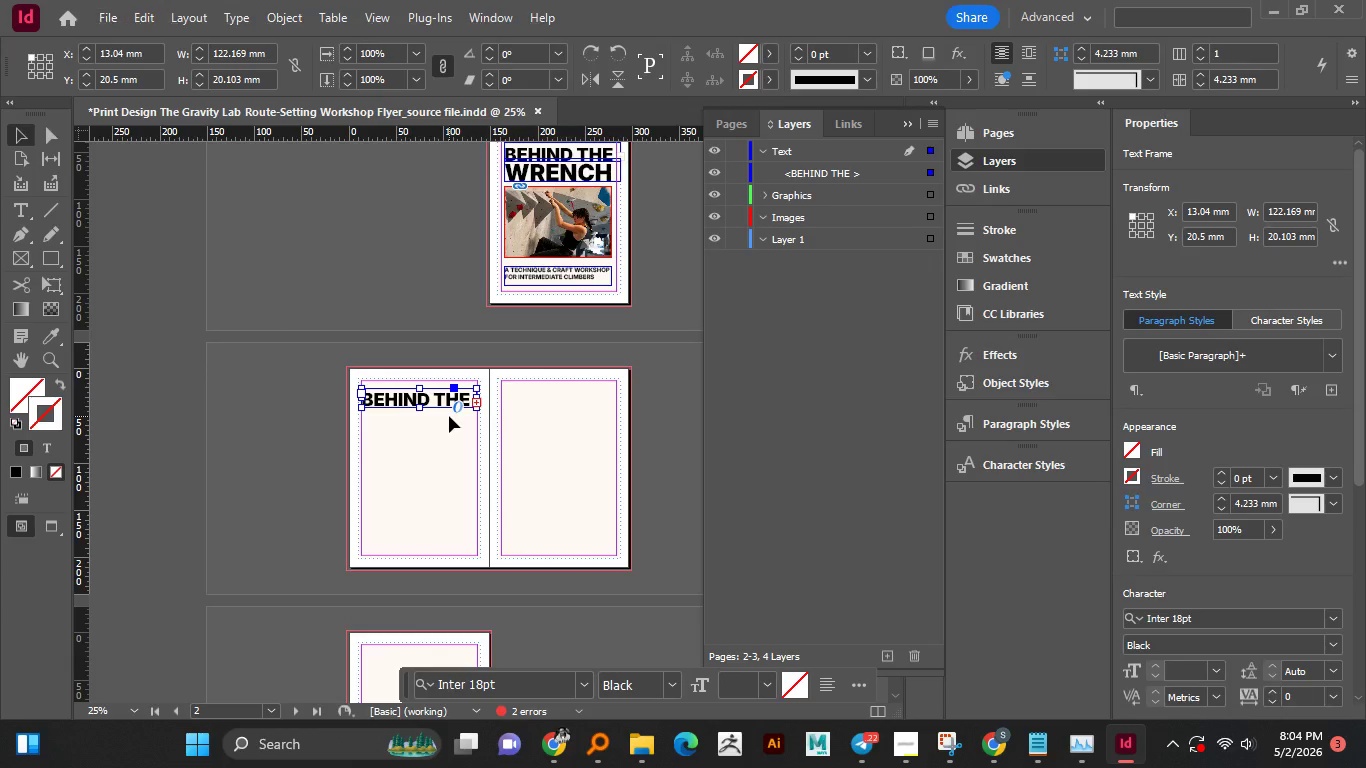 
scroll: coordinate [449, 416], scroll_direction: up, amount: 2.0
 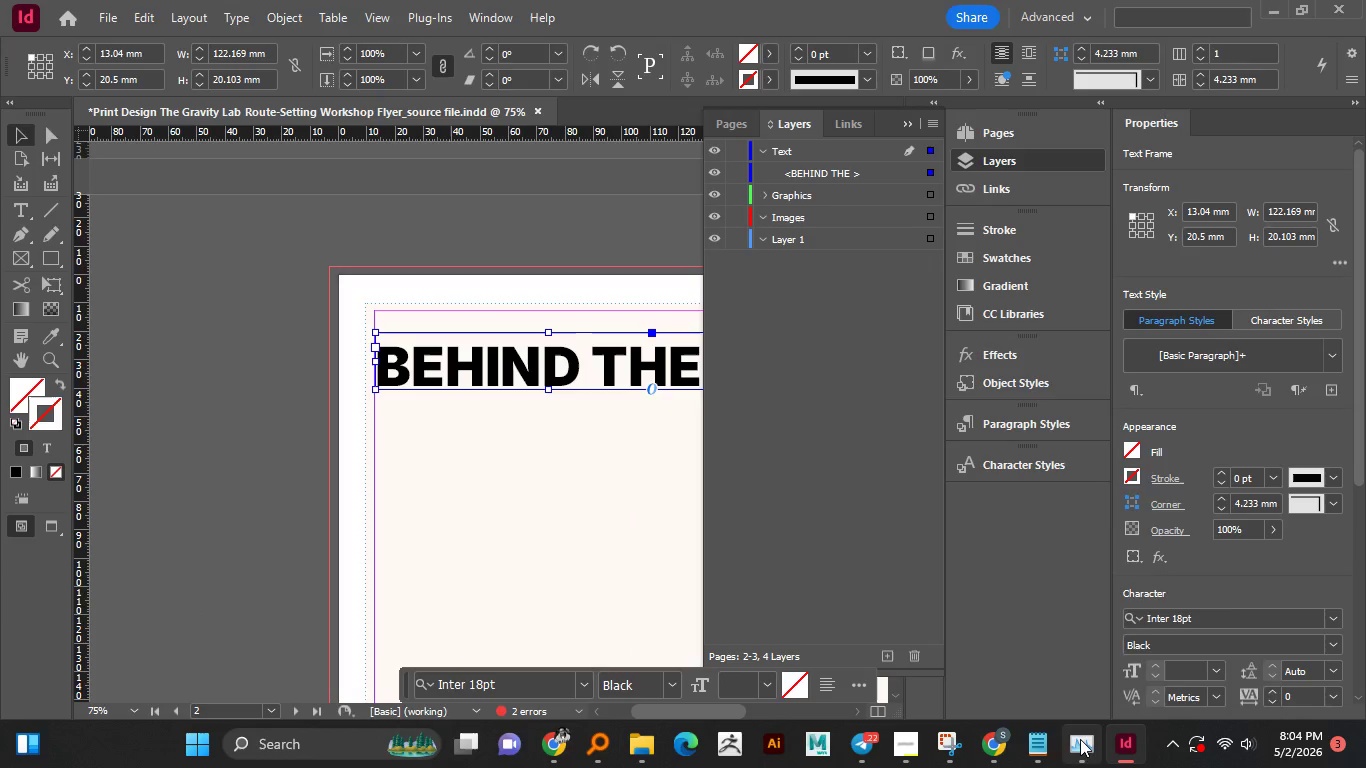 
left_click([1039, 739])
 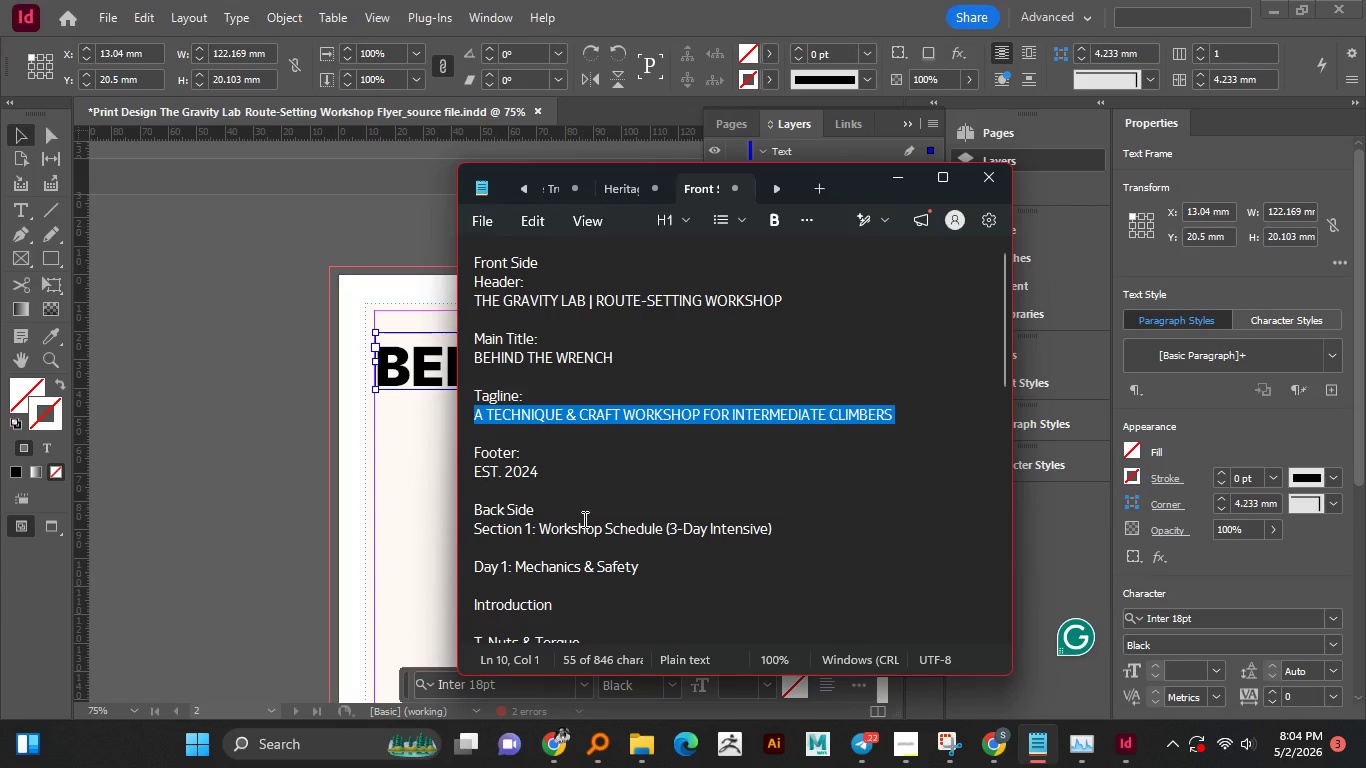 
wait(48.66)
 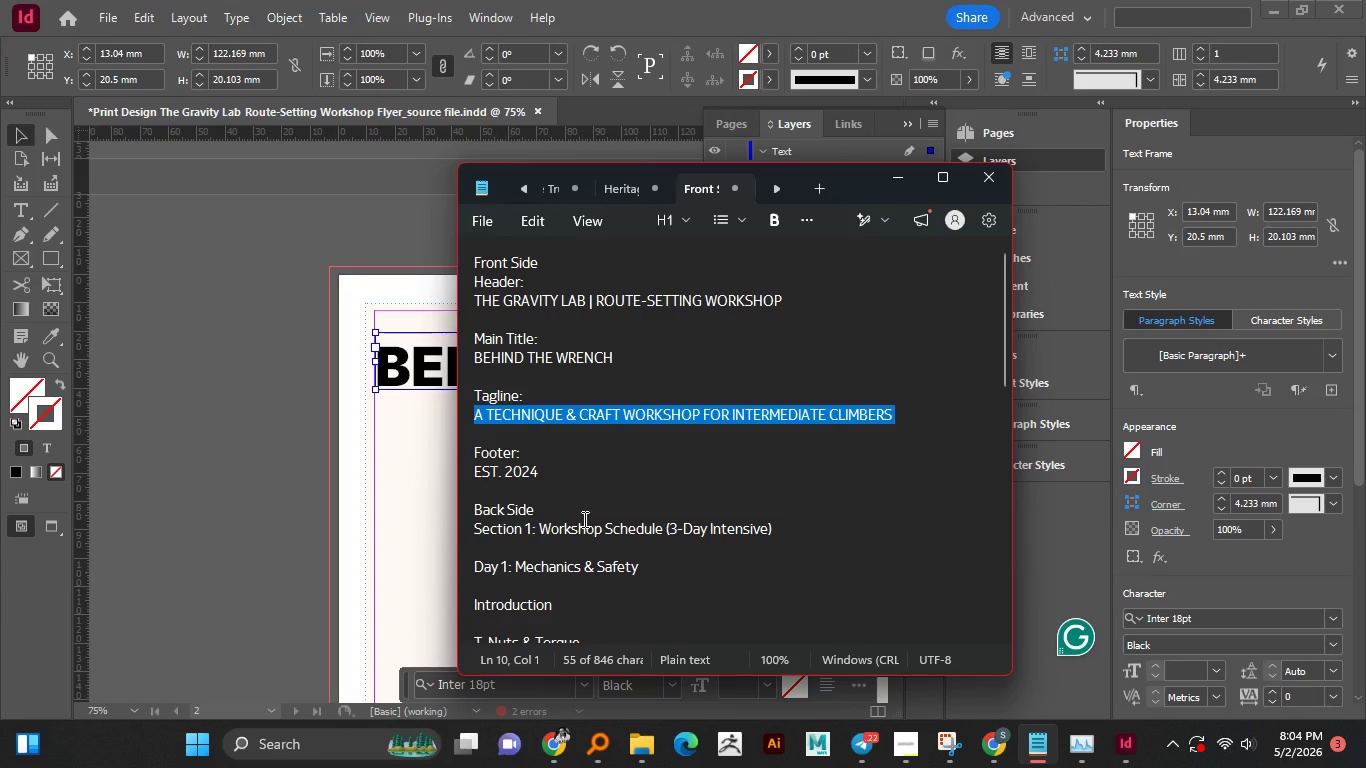 
left_click_drag(start_coordinate=[474, 470], to_coordinate=[565, 469])
 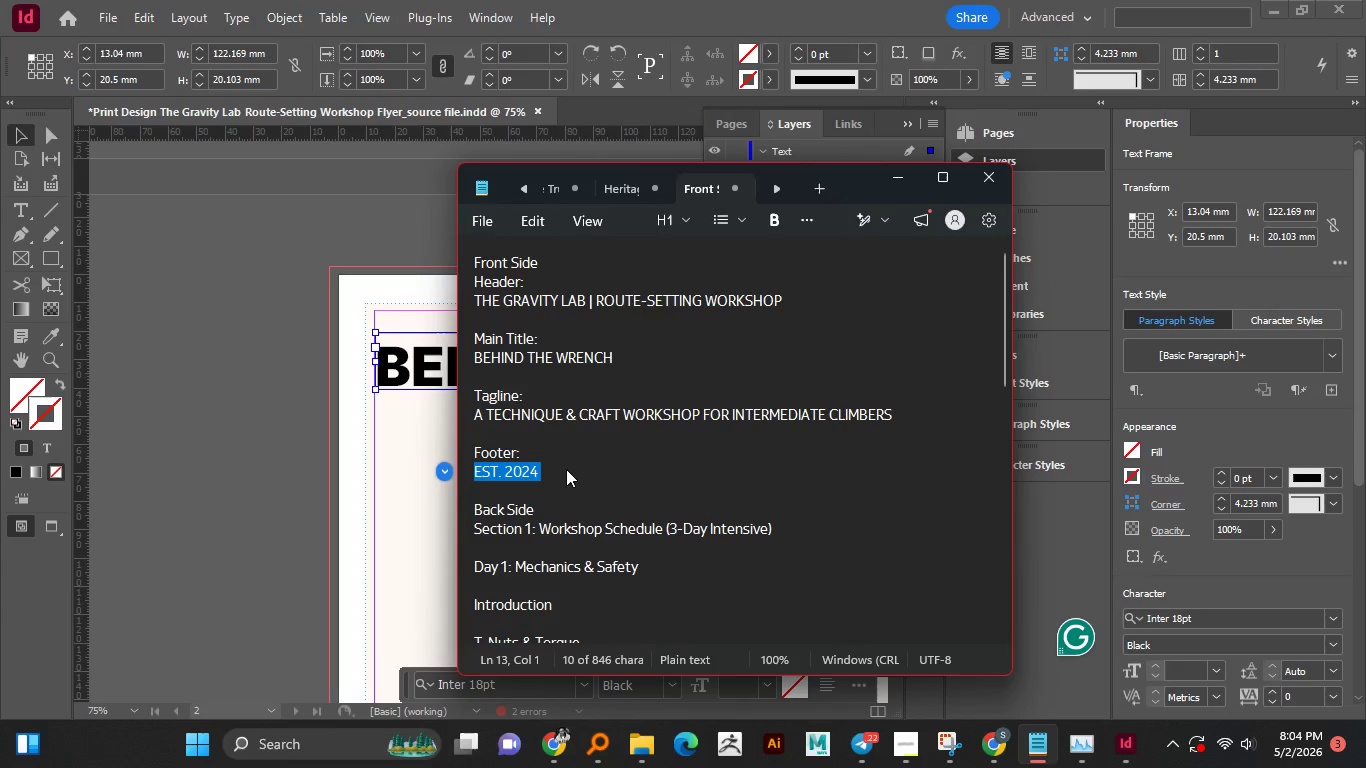 
key(Control+C)
 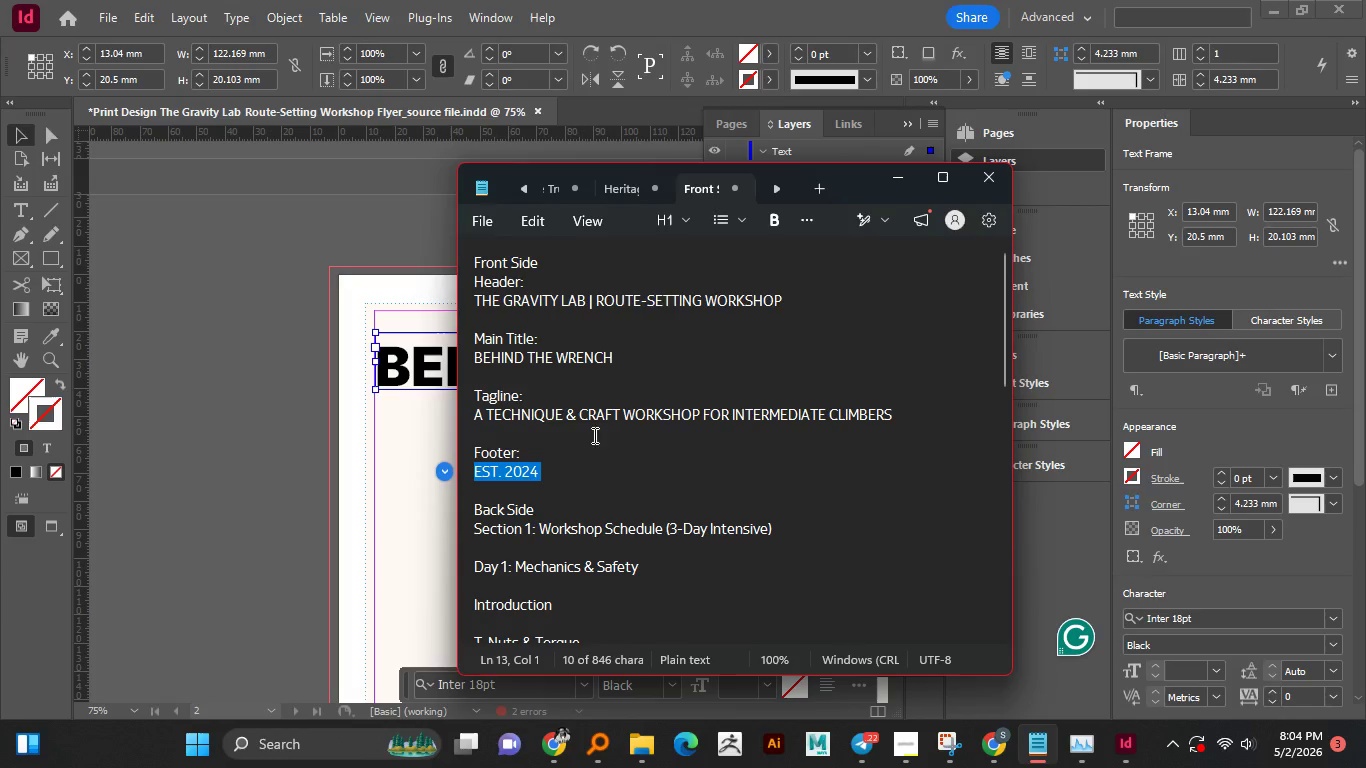 
key(Control+C)
 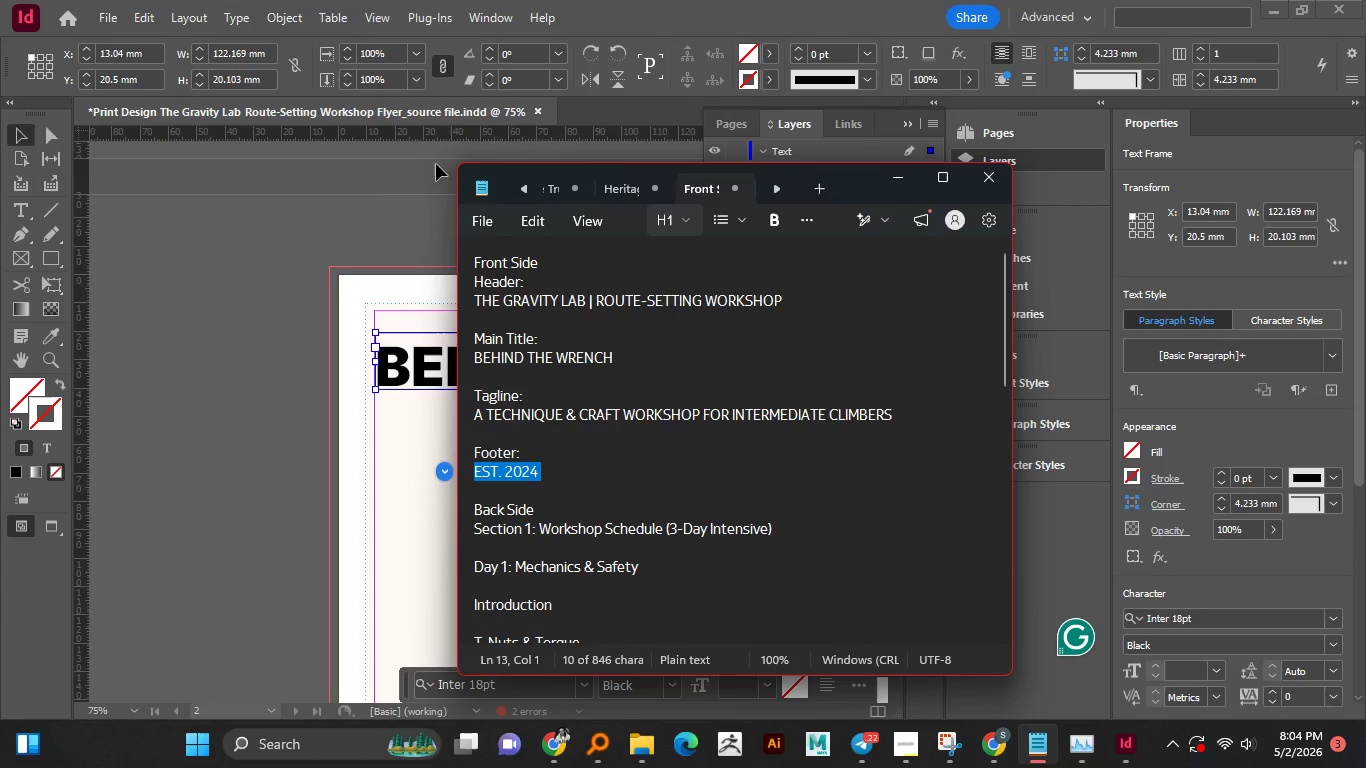 
left_click([376, 199])
 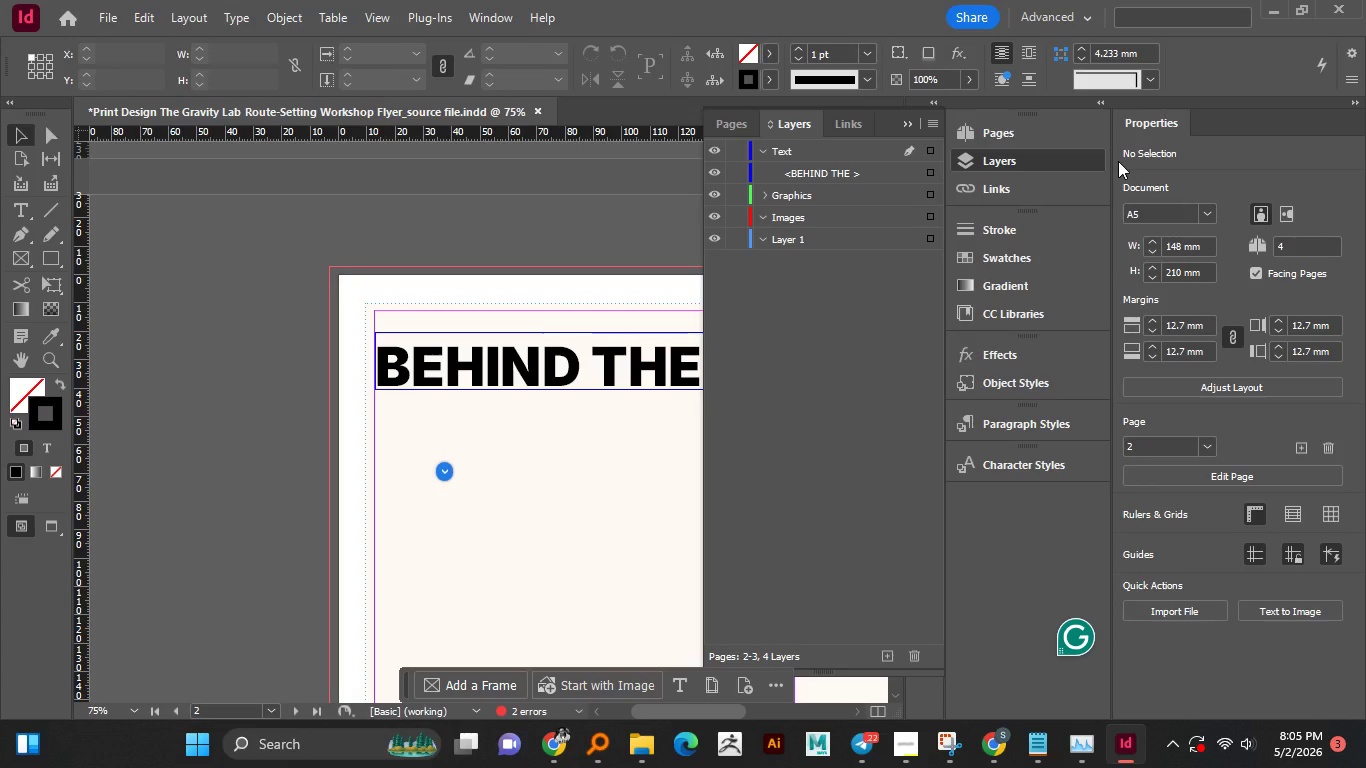 
left_click([1000, 141])
 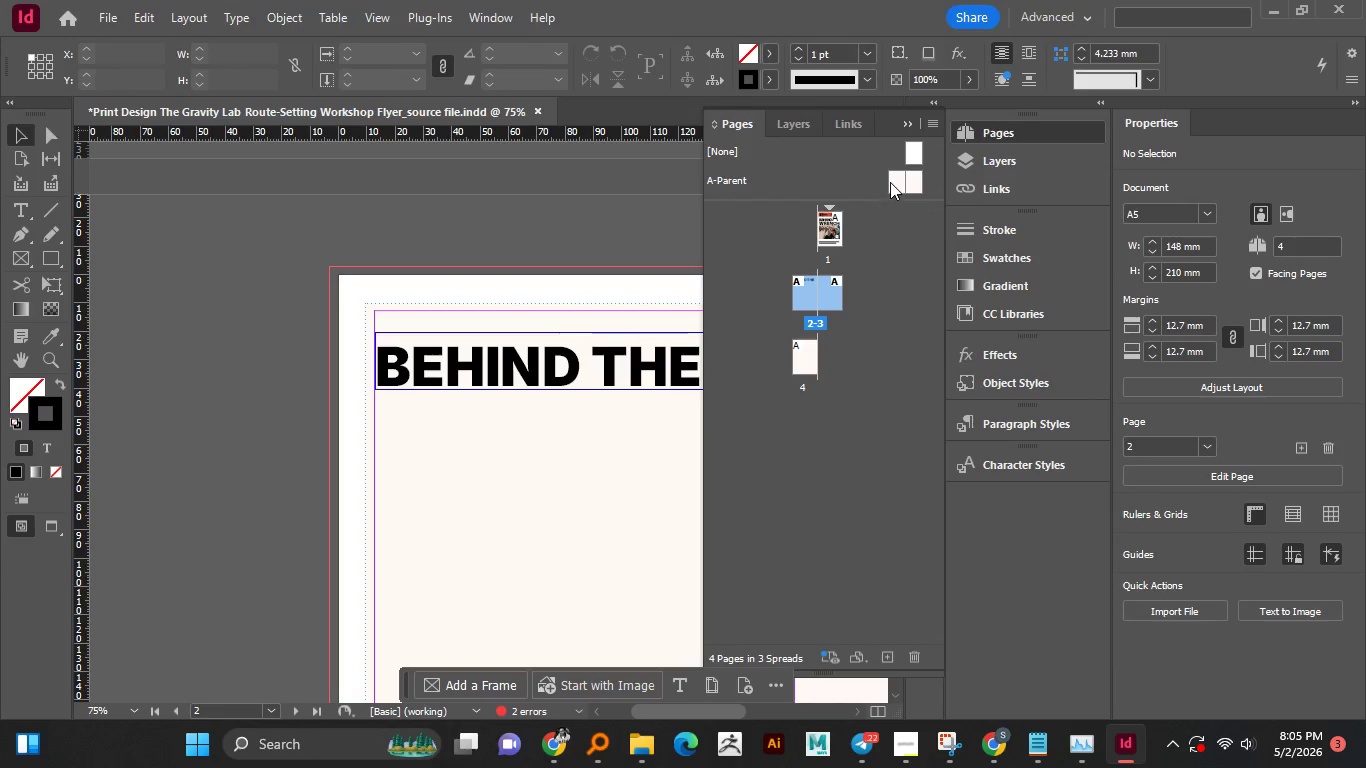 
left_click([890, 182])
 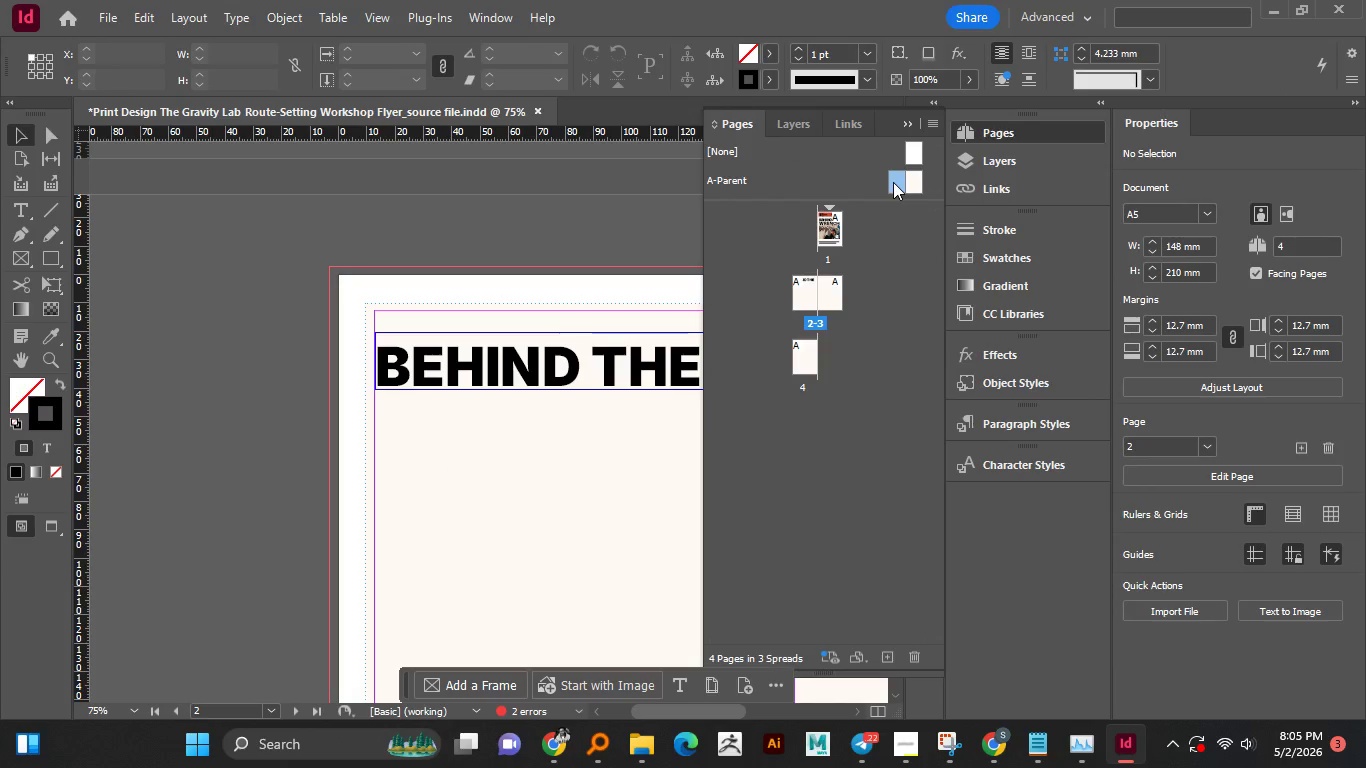 
double_click([893, 182])
 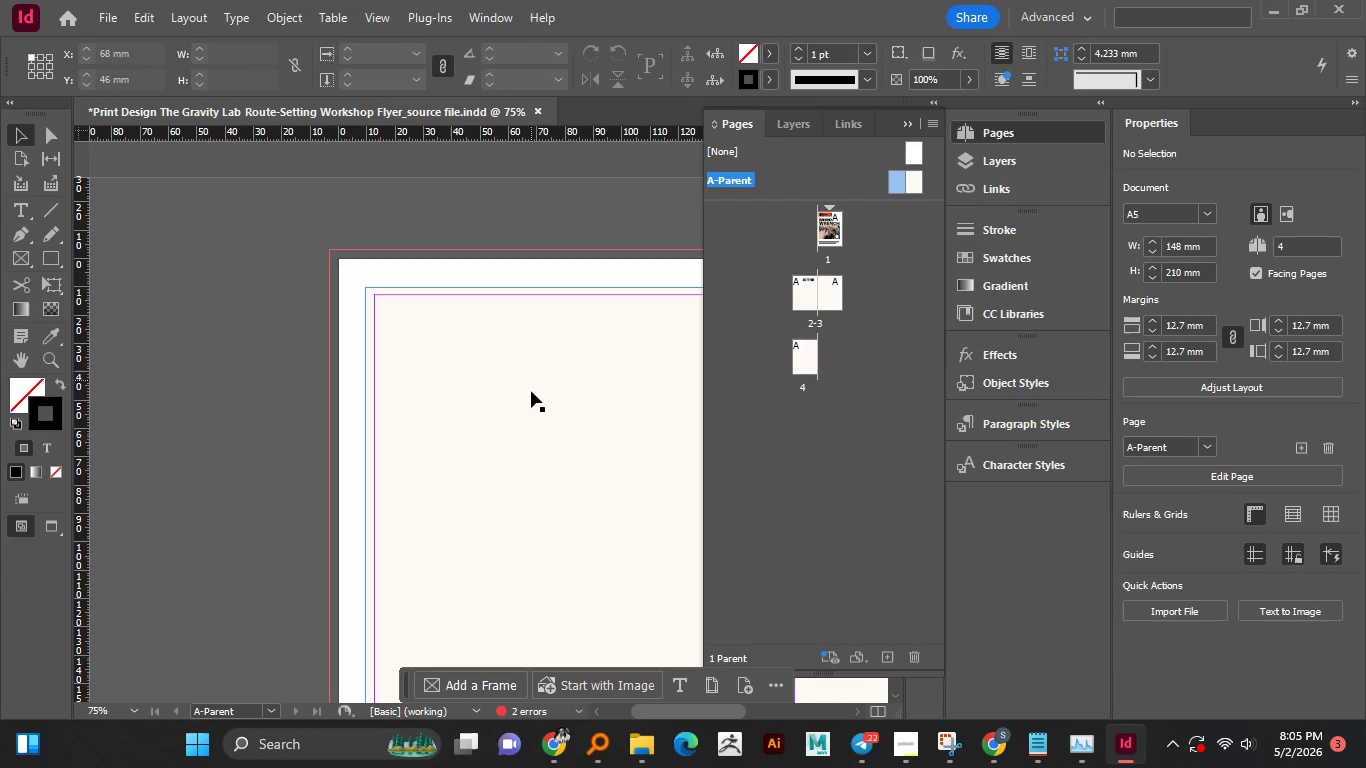 
hold_key(key=AltLeft, duration=0.58)
 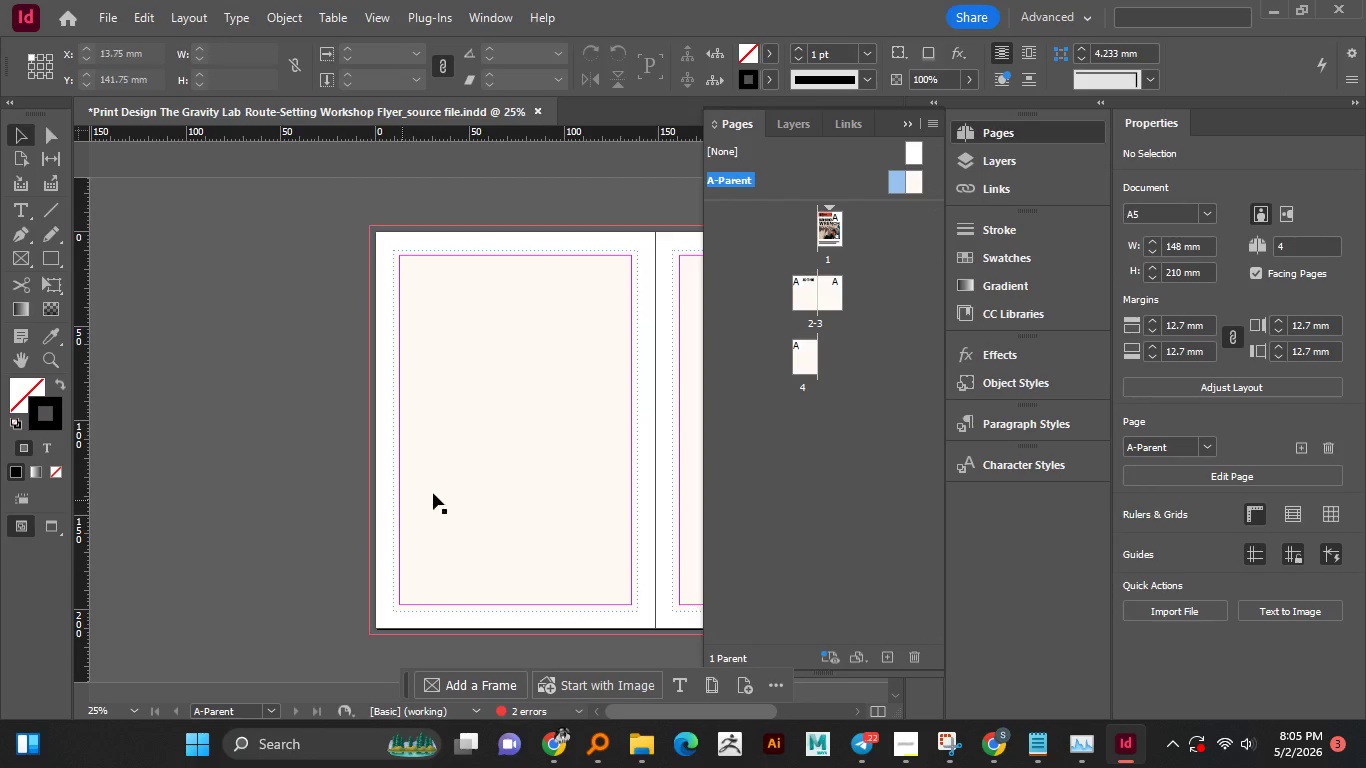 
hold_key(key=AltLeft, duration=1.38)
 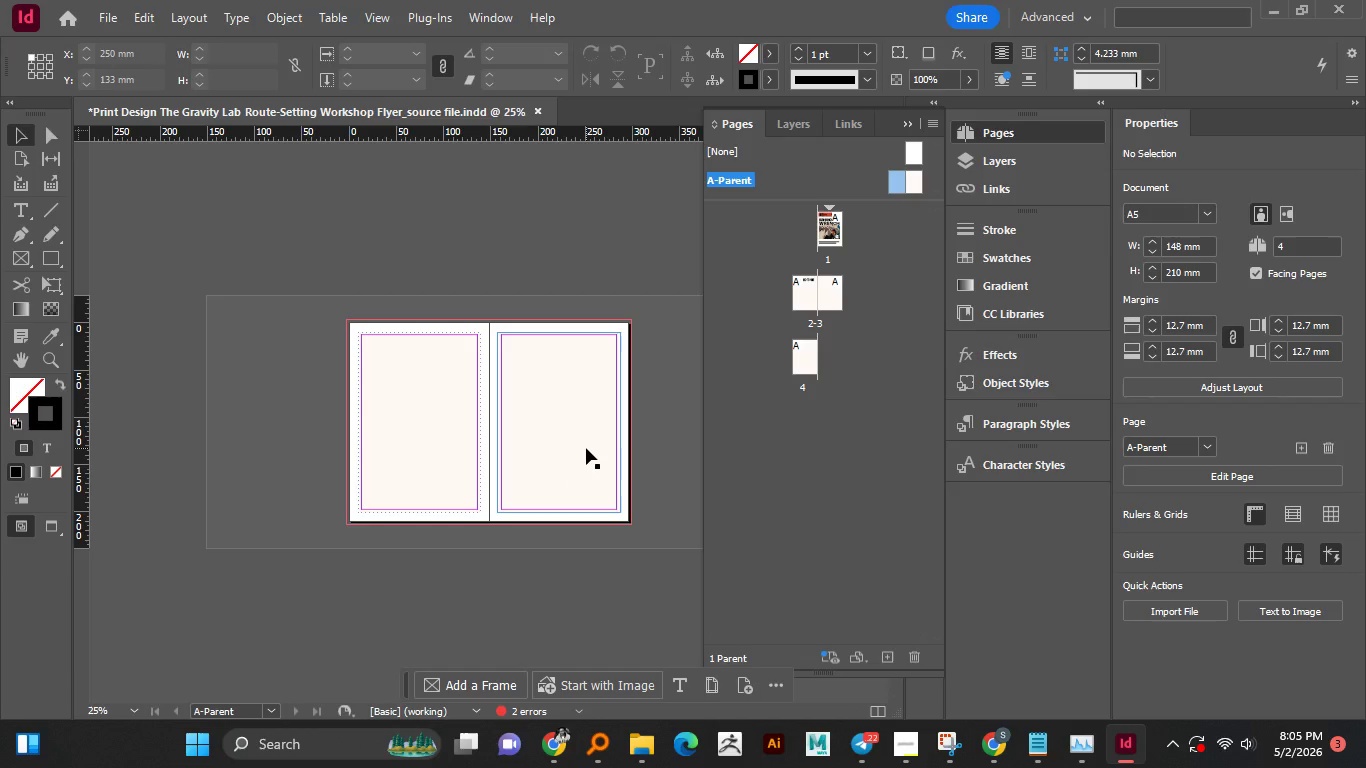 
scroll: coordinate [523, 391], scroll_direction: down, amount: 2.0
 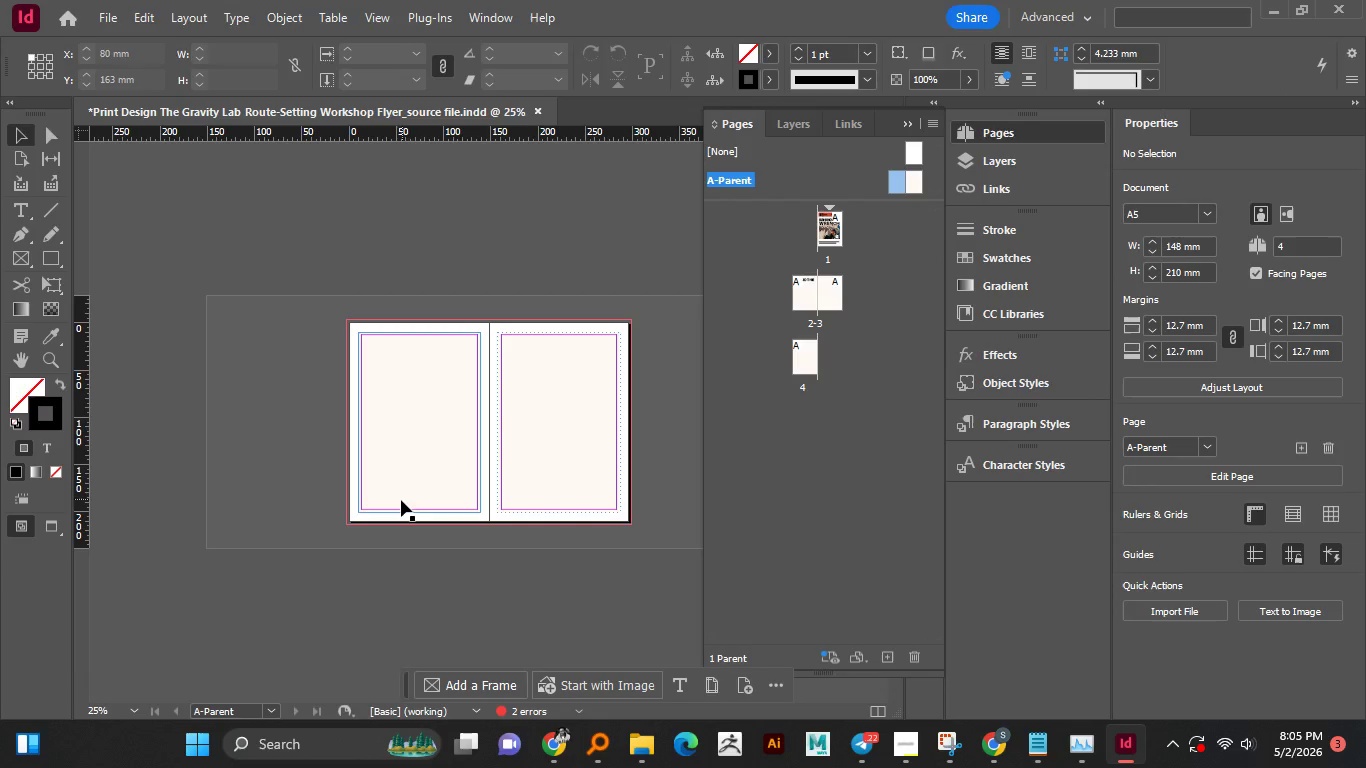 
scroll: coordinate [401, 500], scroll_direction: up, amount: 1.0
 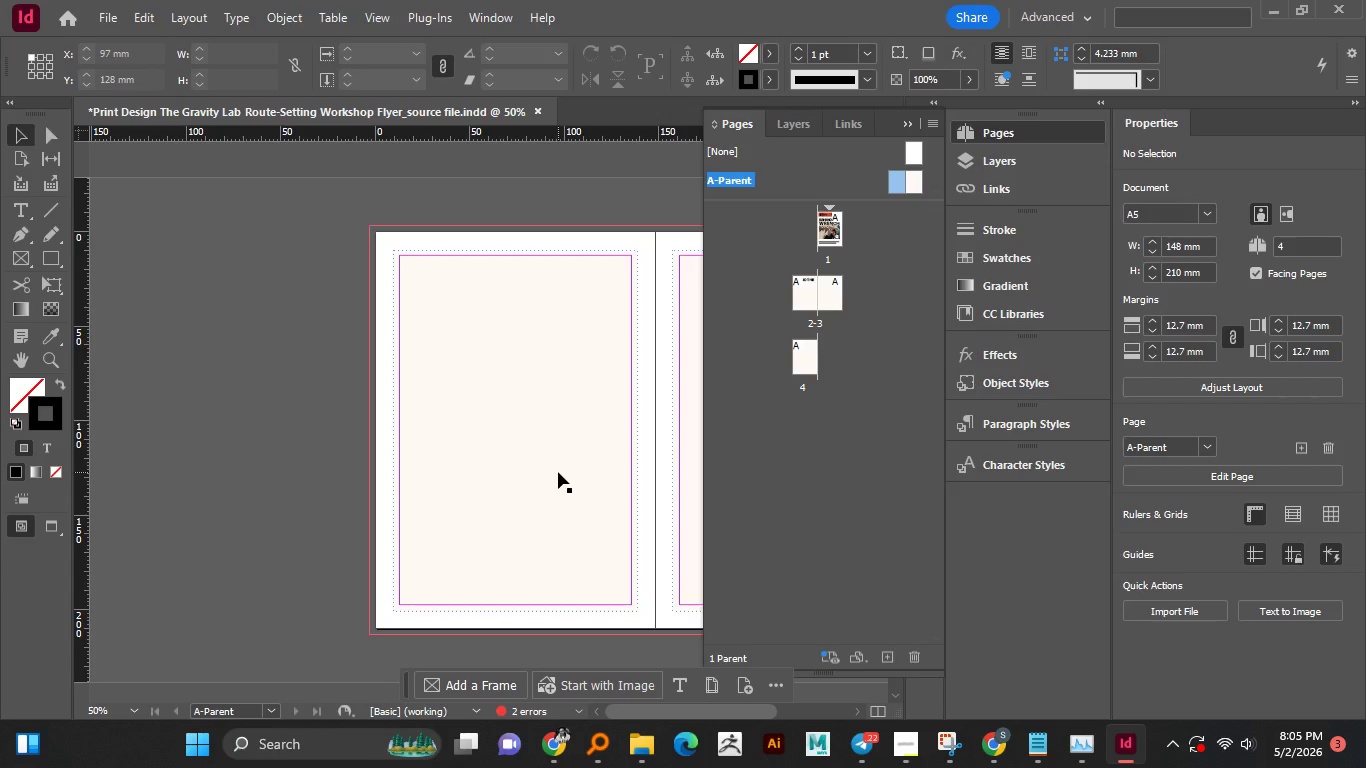 
scroll: coordinate [558, 472], scroll_direction: down, amount: 1.0
 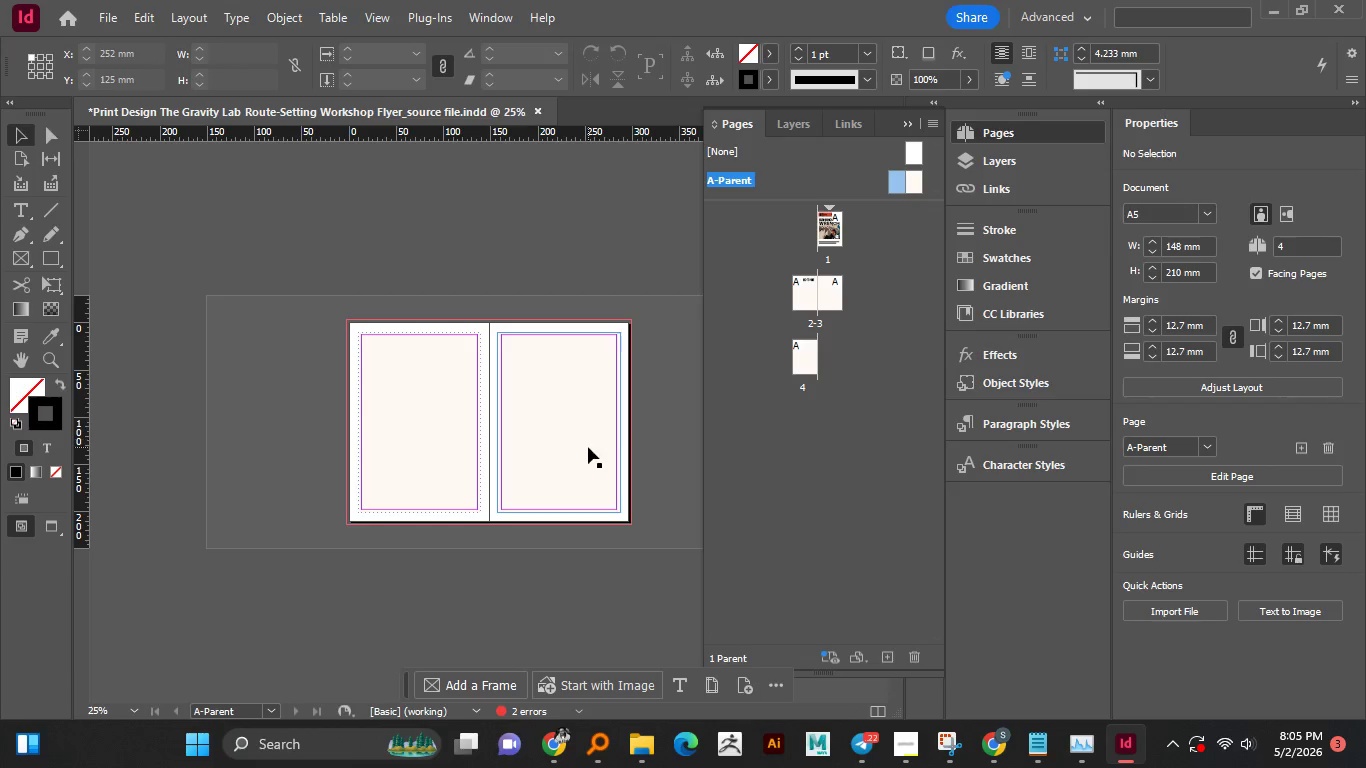 
left_click([838, 233])
 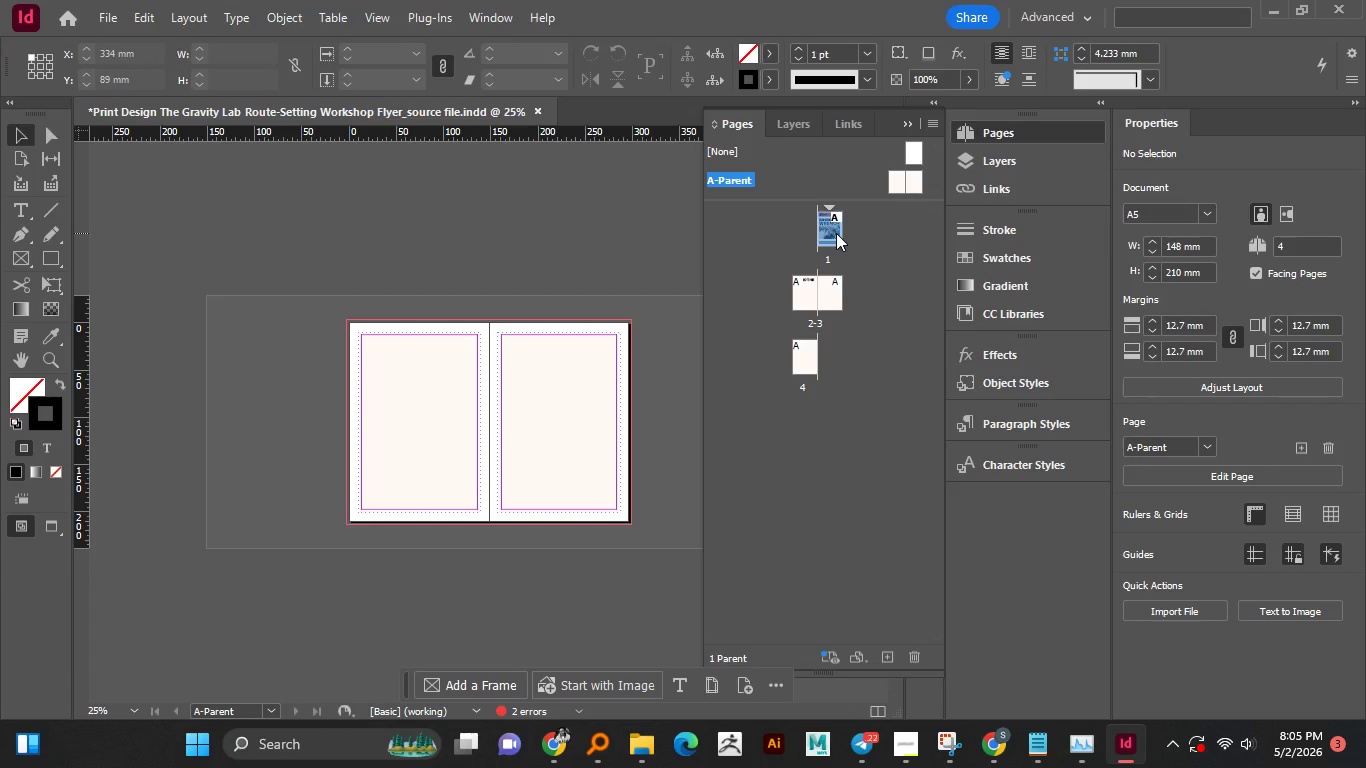 
double_click([835, 233])
 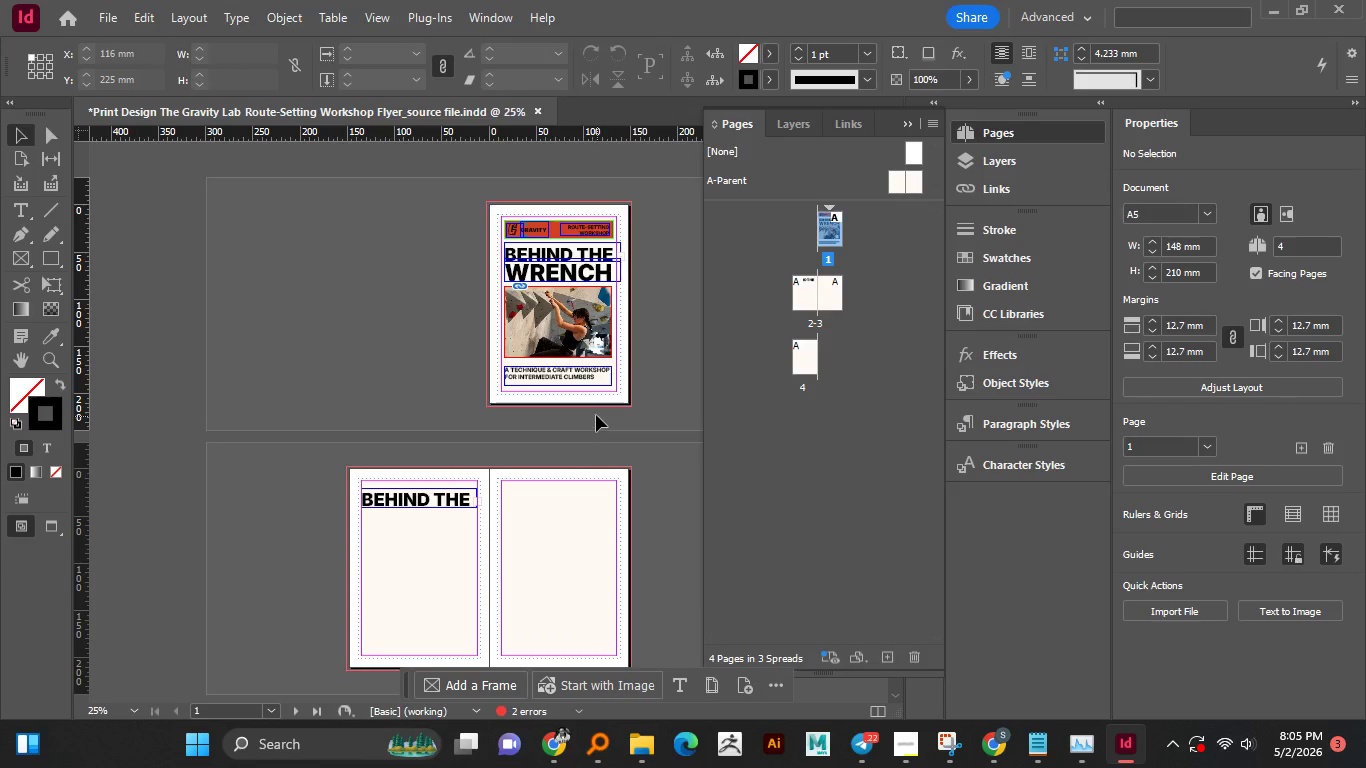 
scroll: coordinate [473, 402], scroll_direction: down, amount: 3.0
 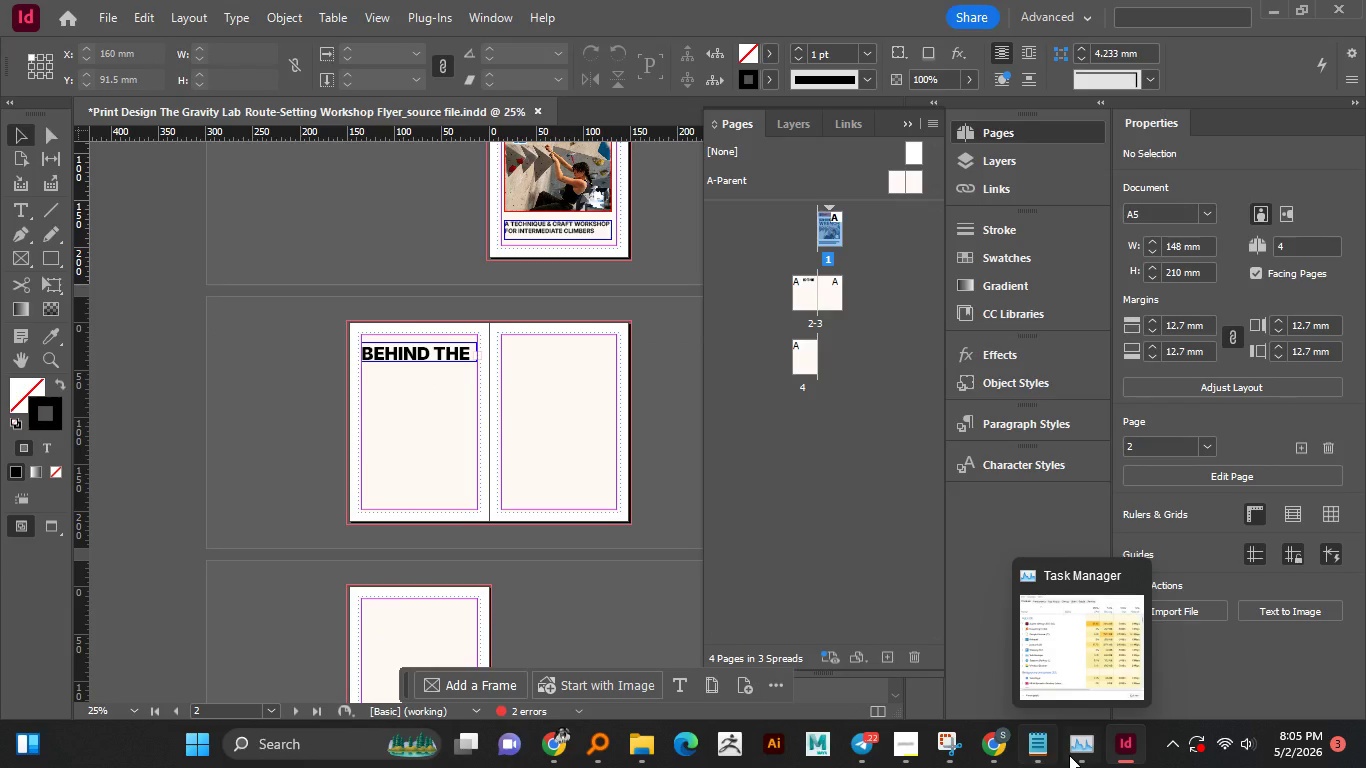 
left_click([1048, 747])
 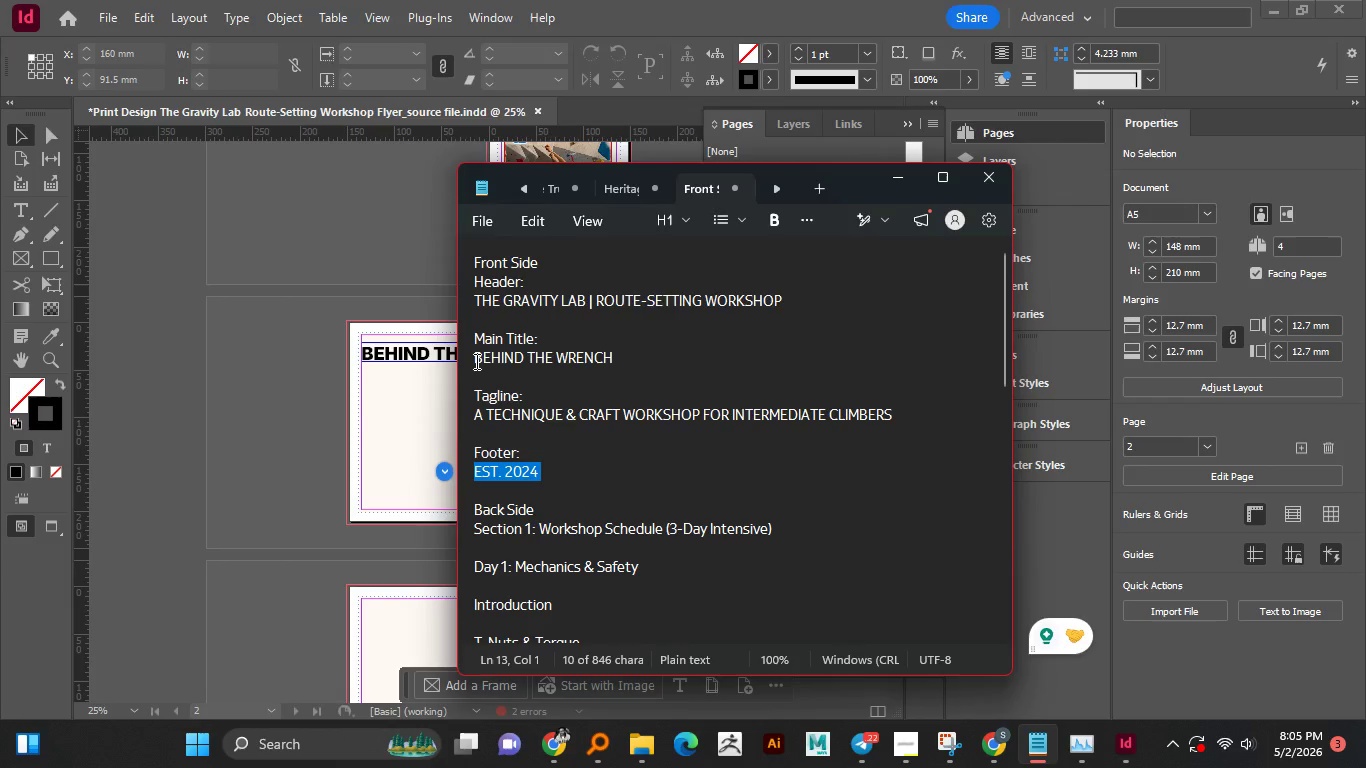 
left_click_drag(start_coordinate=[475, 361], to_coordinate=[654, 360])
 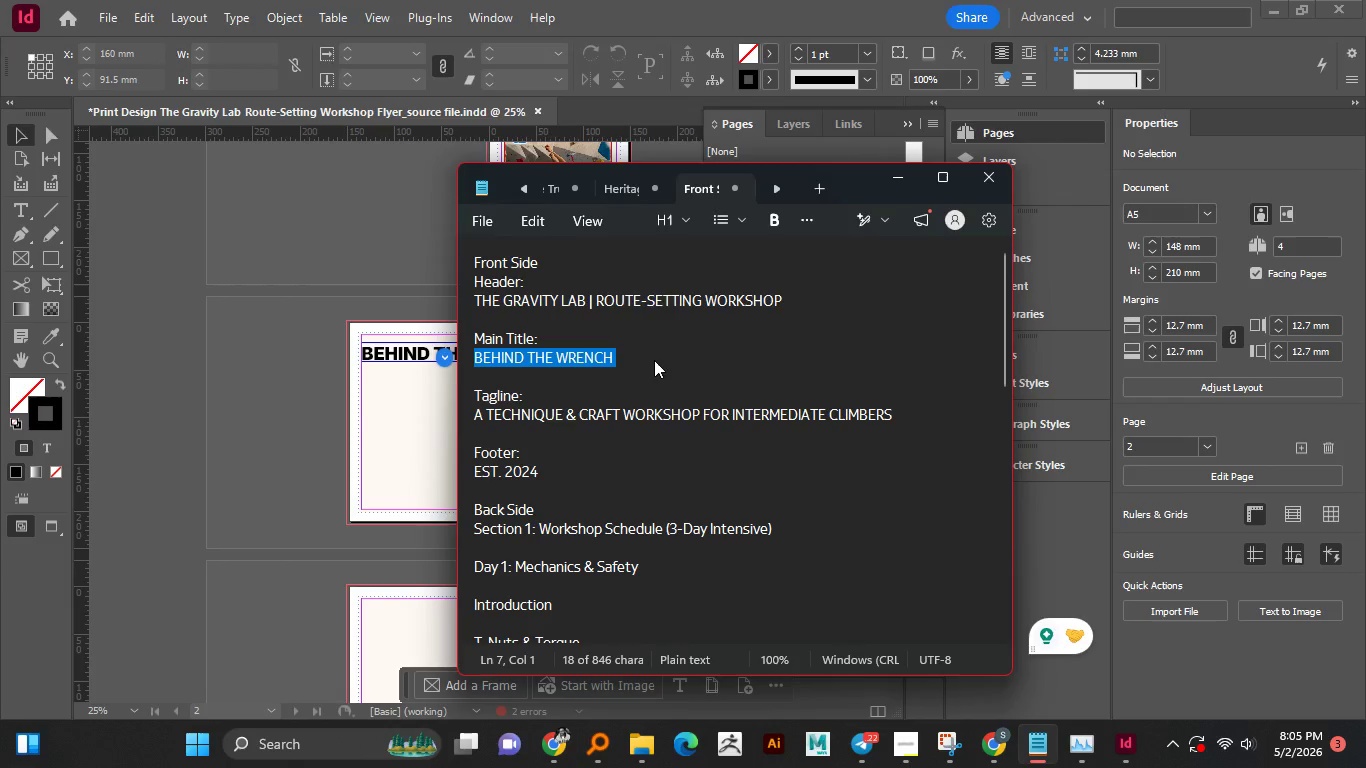 
key(Control+C)
 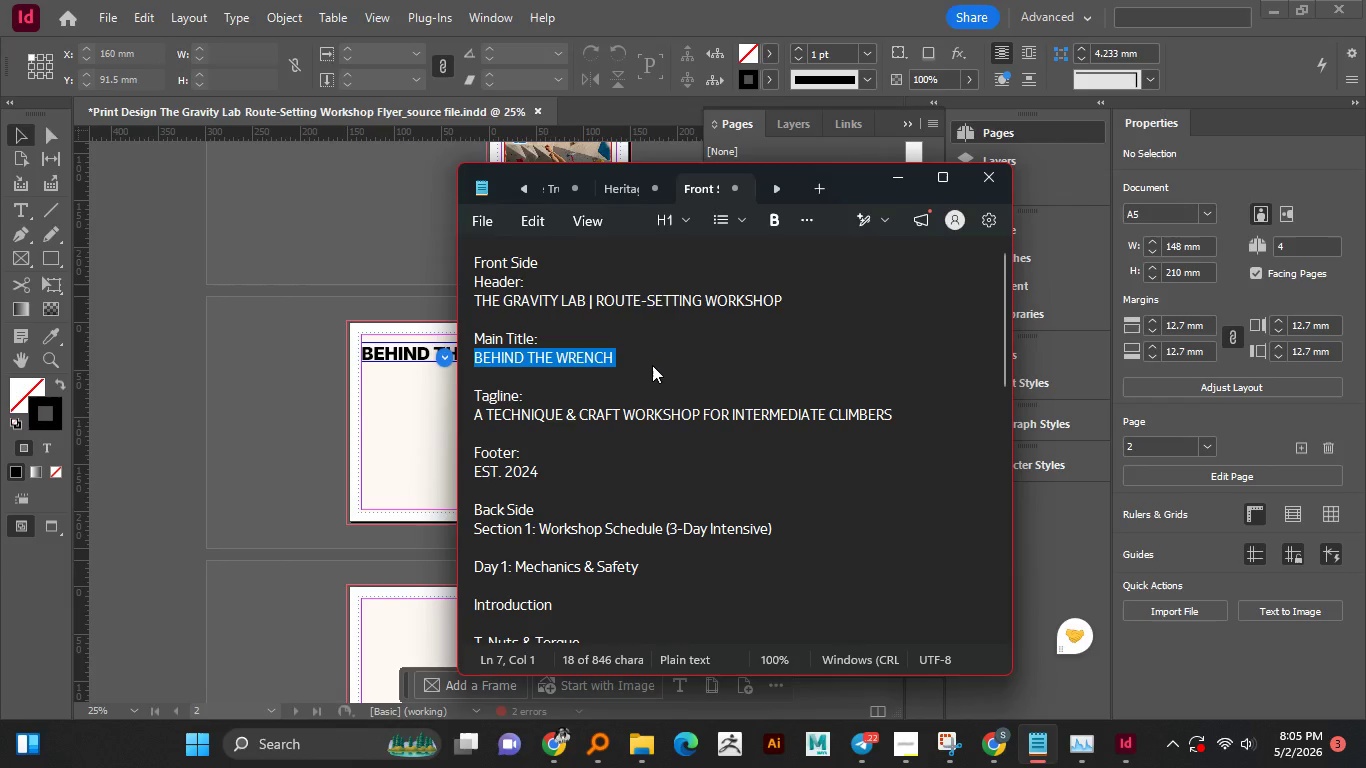 
key(Control+C)
 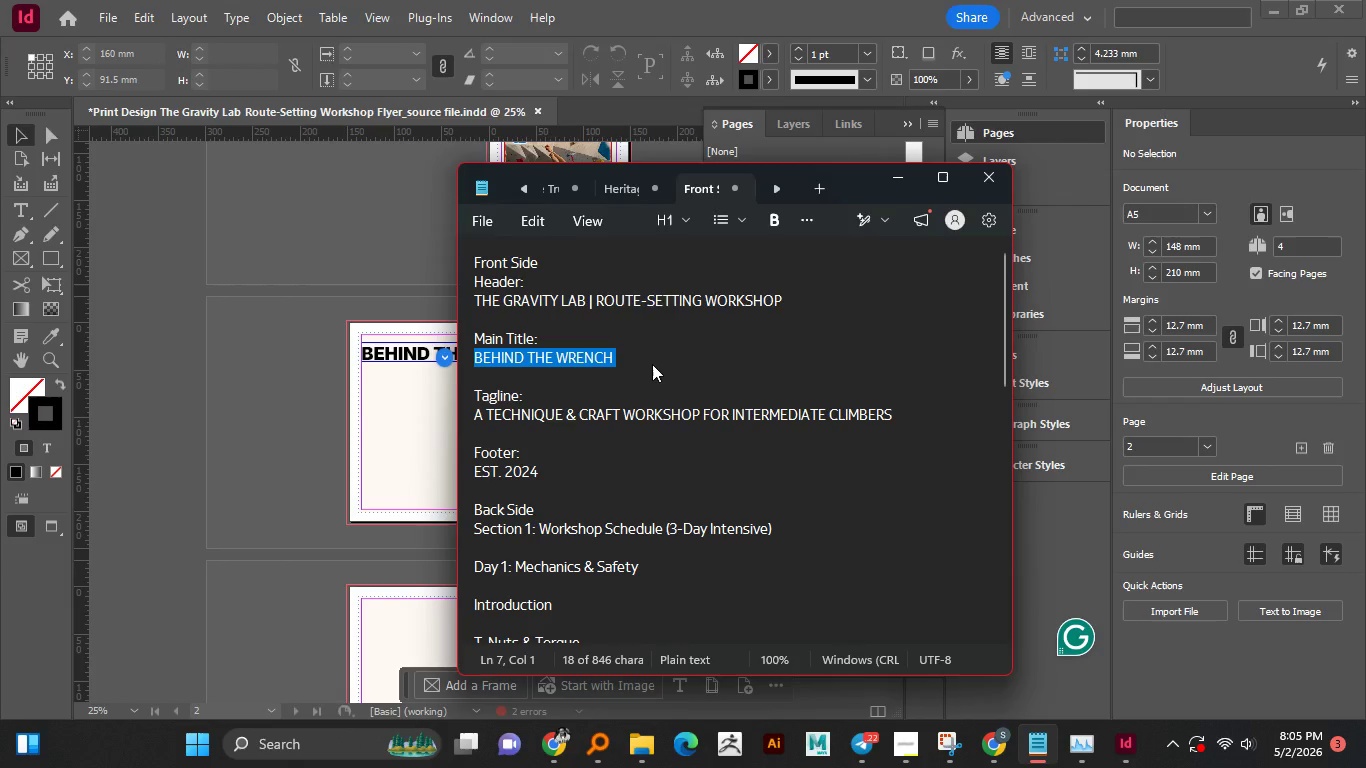 
wait(11.73)
 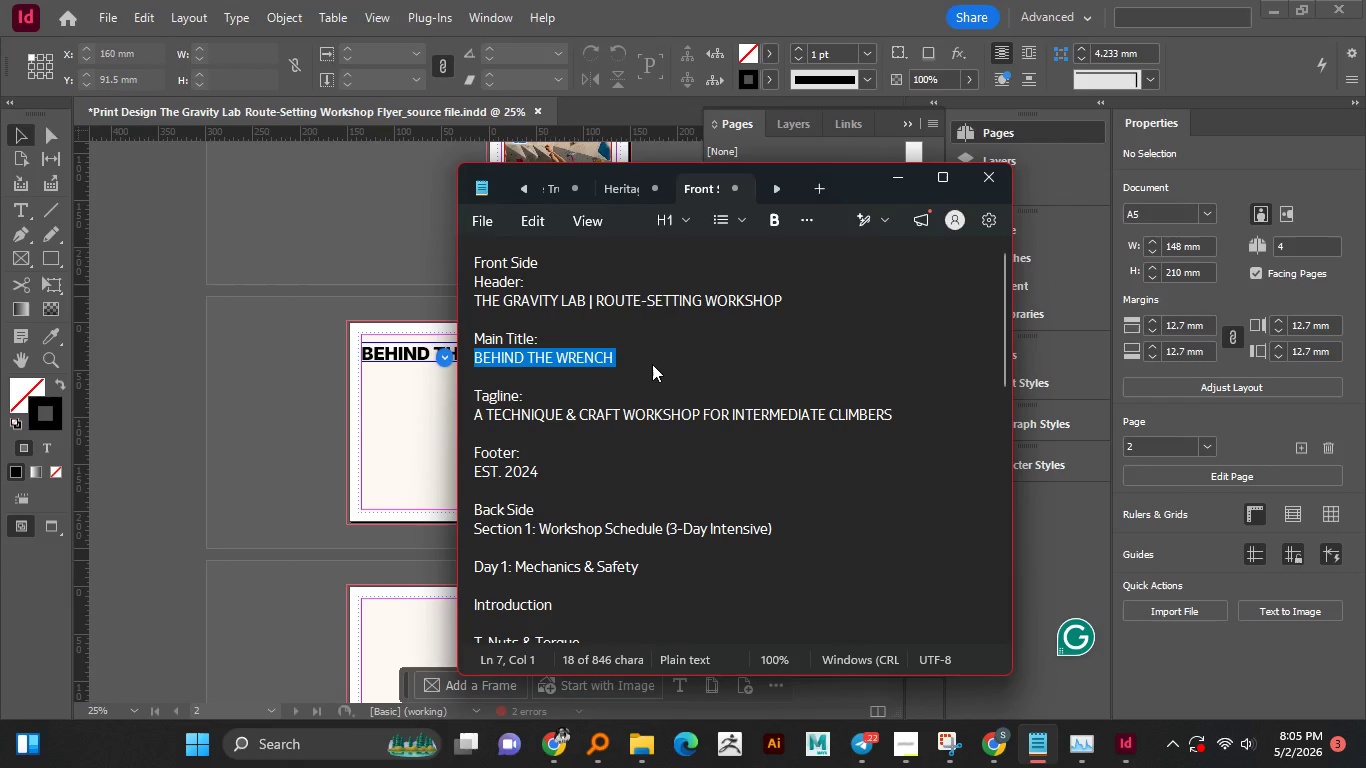 
double_click([405, 357])
 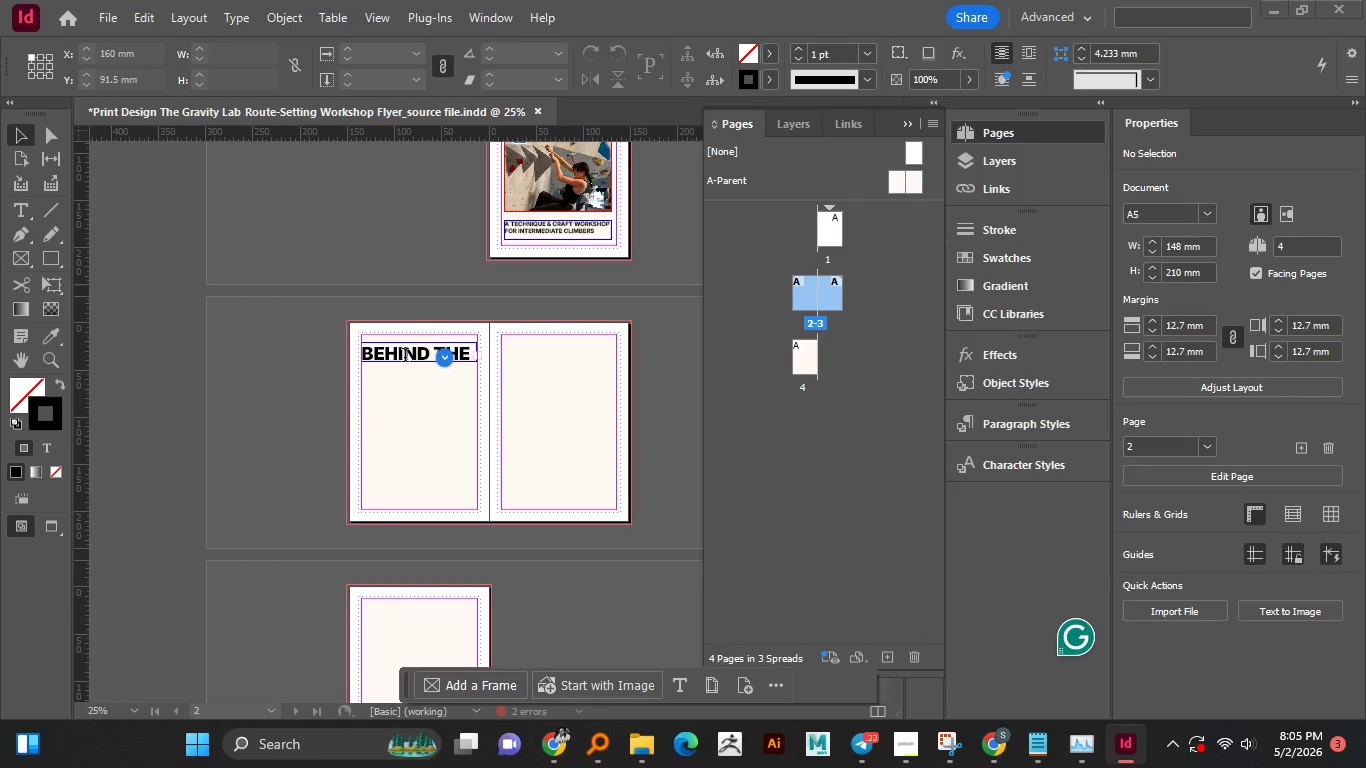 
left_click([405, 357])
 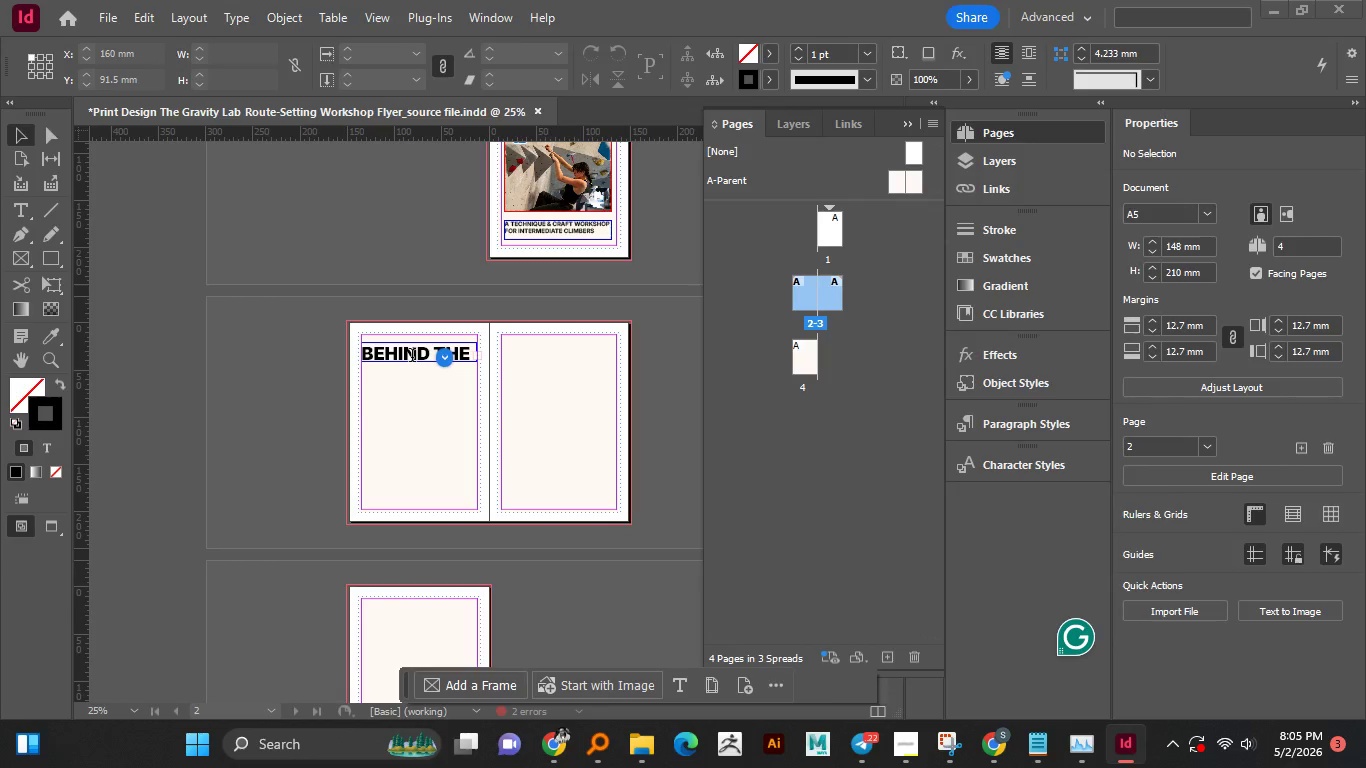 
double_click([419, 354])
 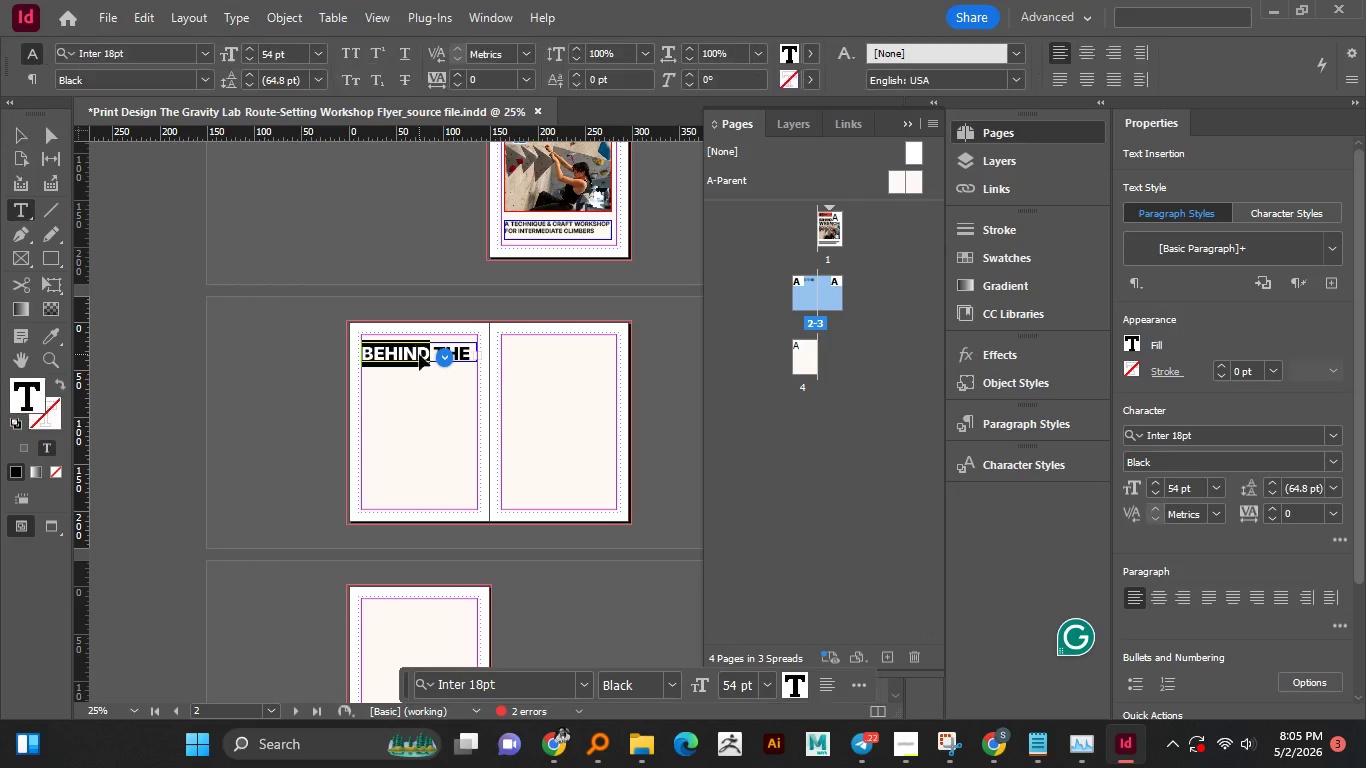 
key(Control+A)
 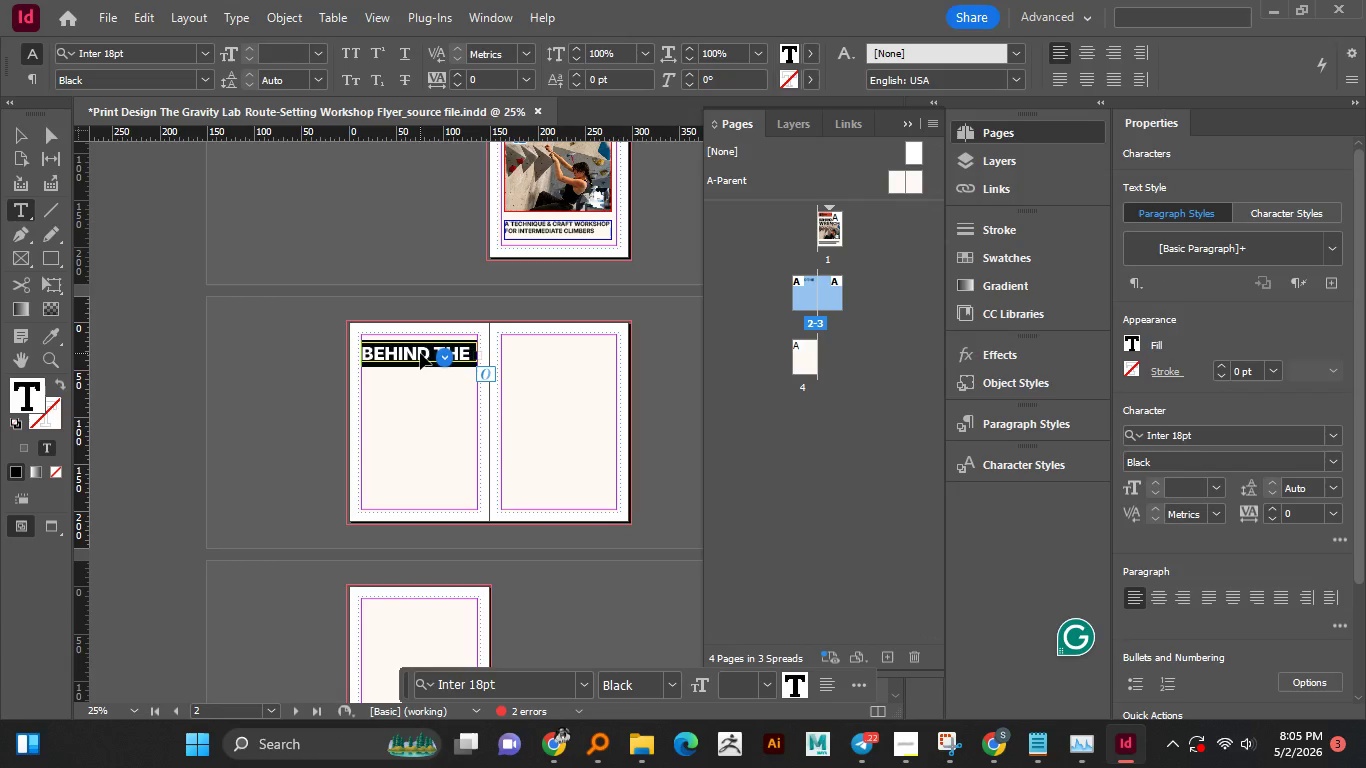 
key(Control+V)
 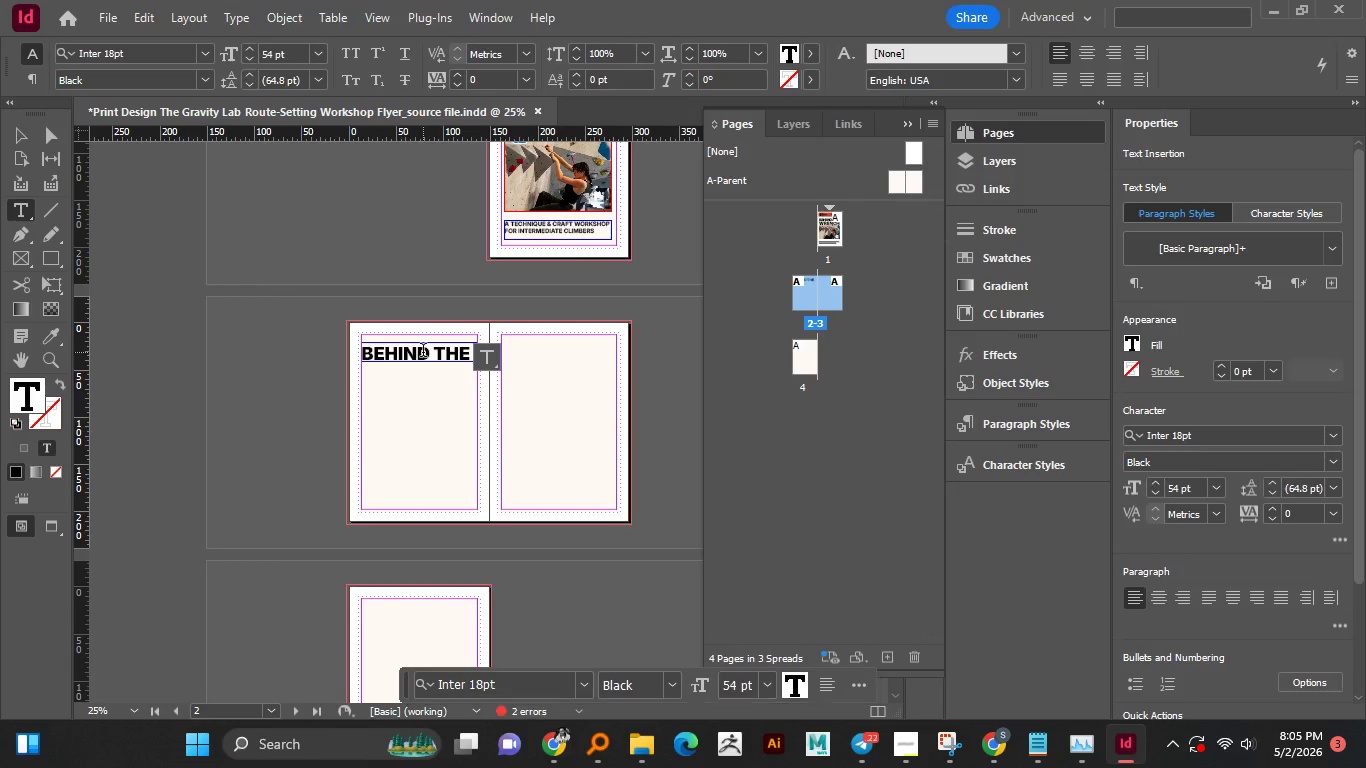 
hold_key(key=ControlLeft, duration=0.34)
 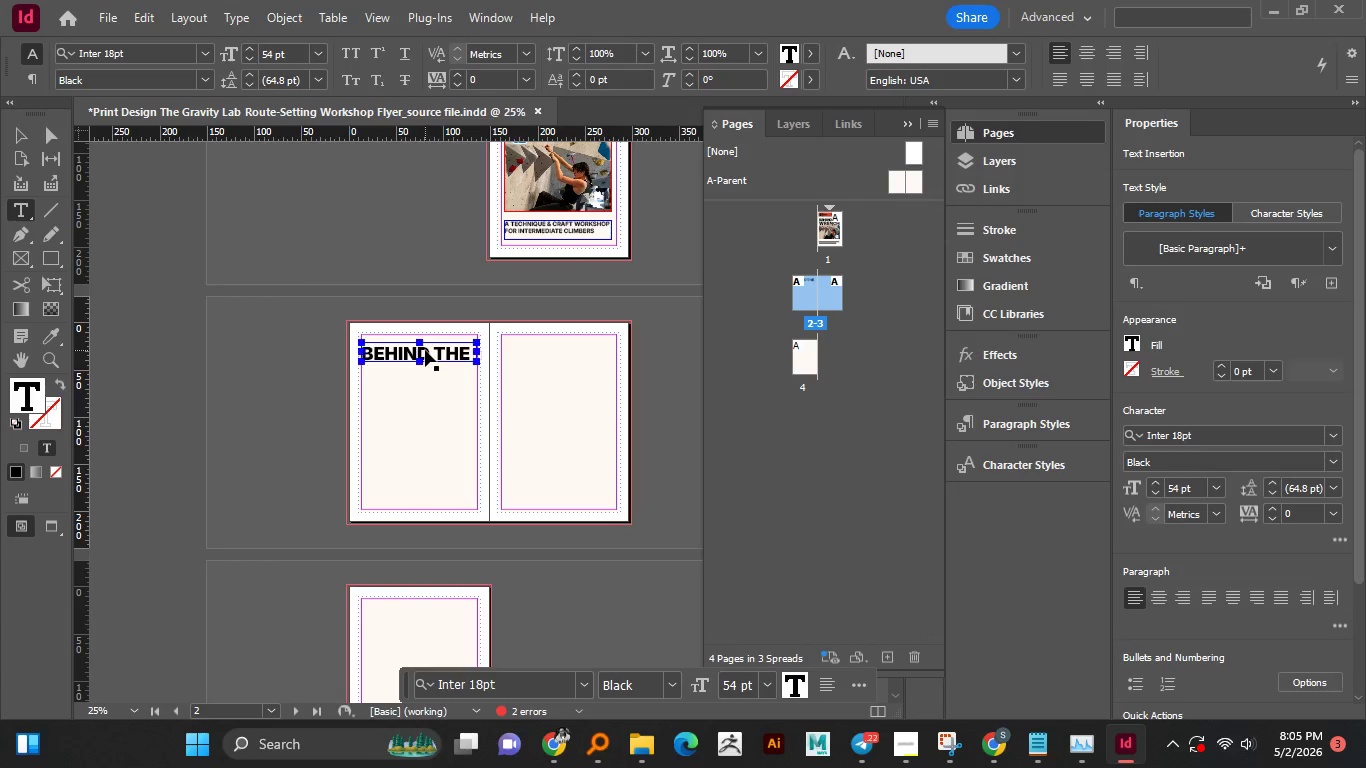 
key(Control+A)
 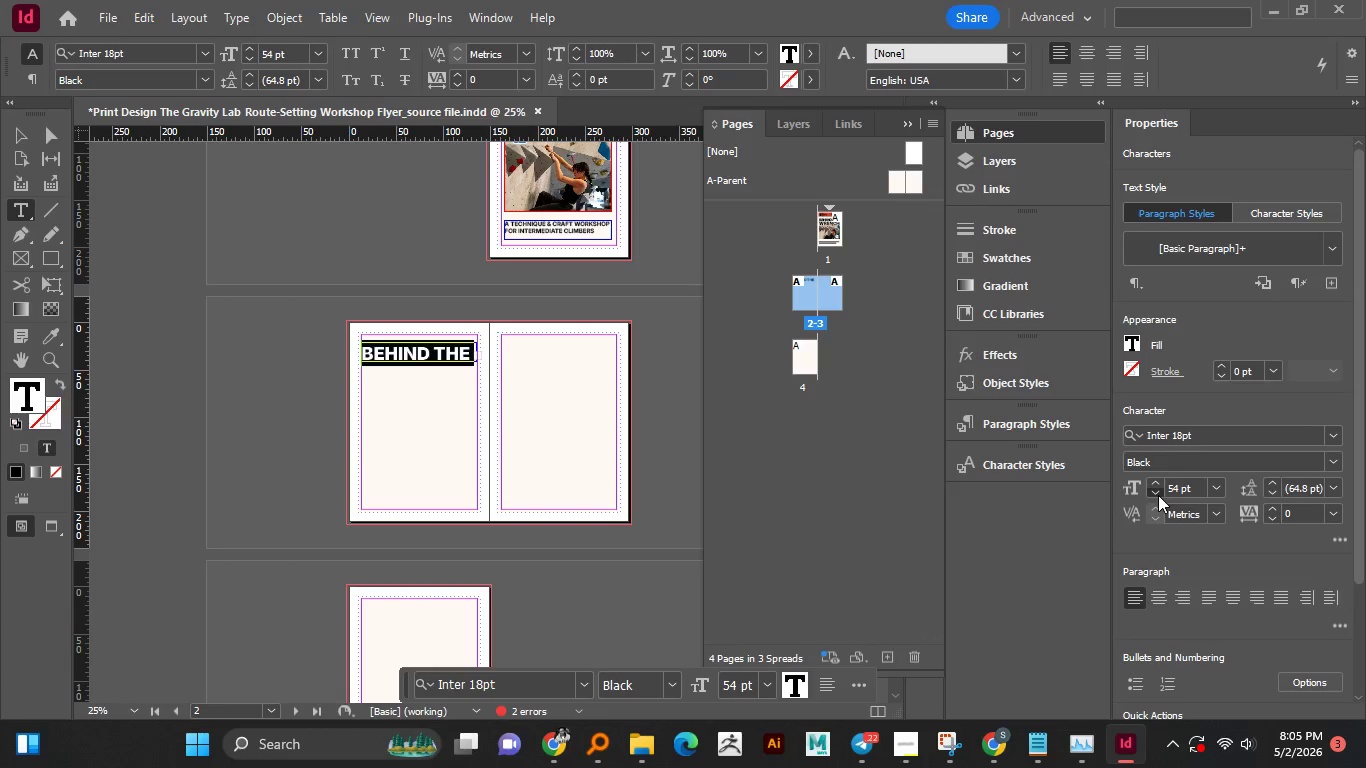 
double_click([1158, 495])
 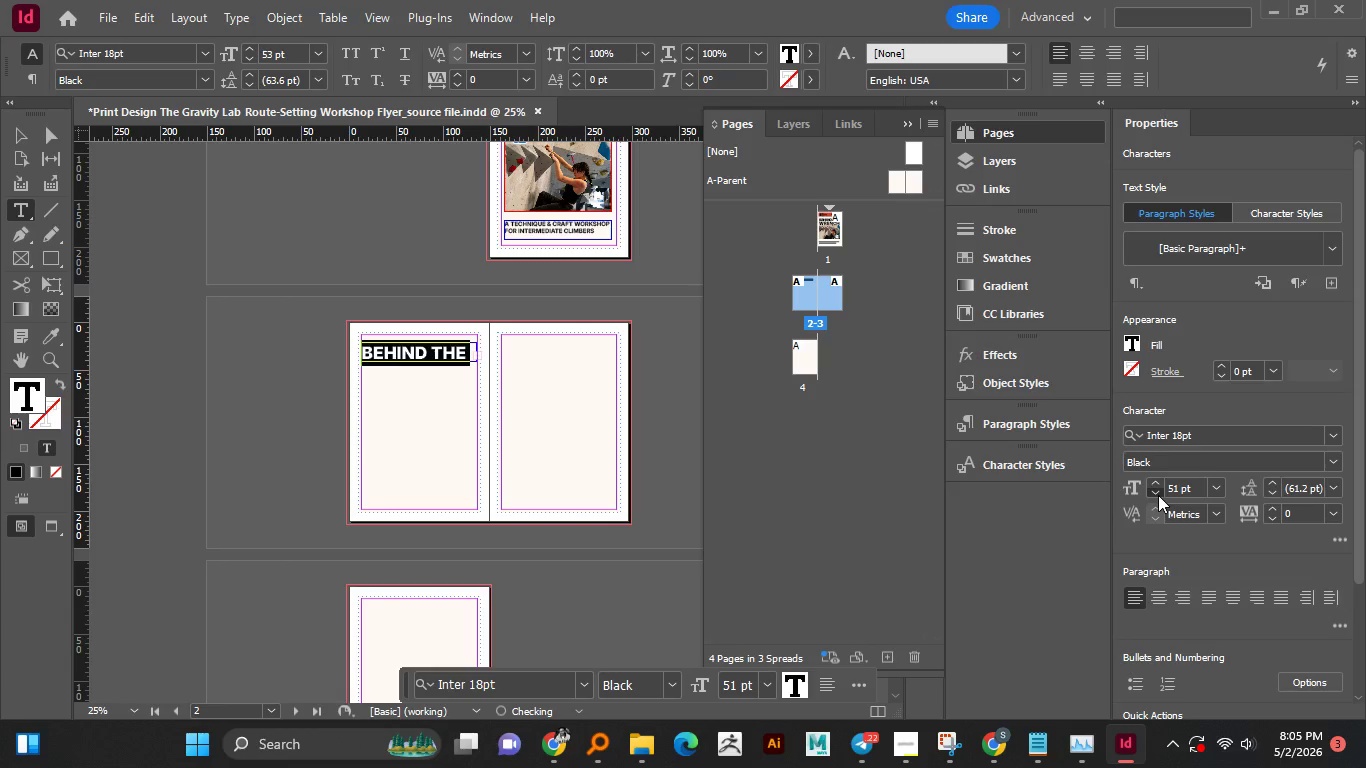 
triple_click([1158, 495])
 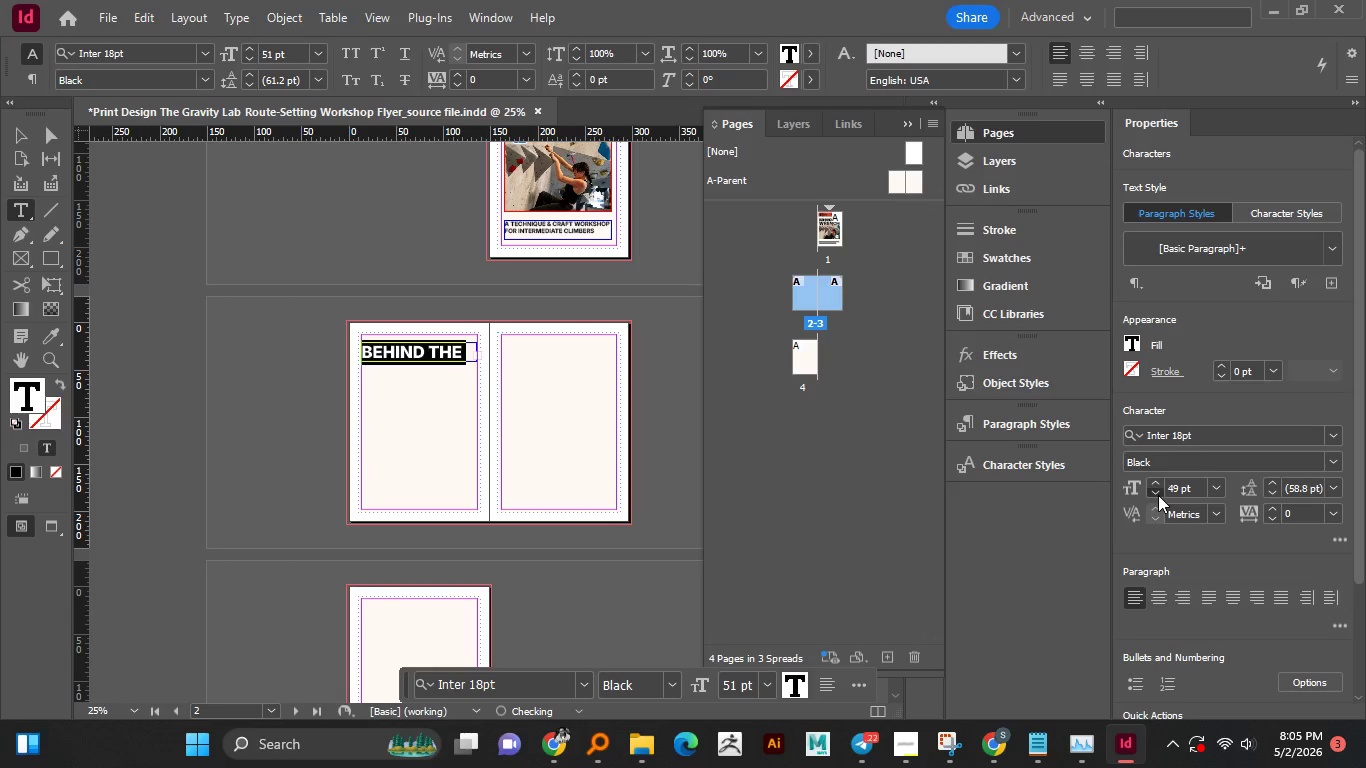 
triple_click([1158, 495])
 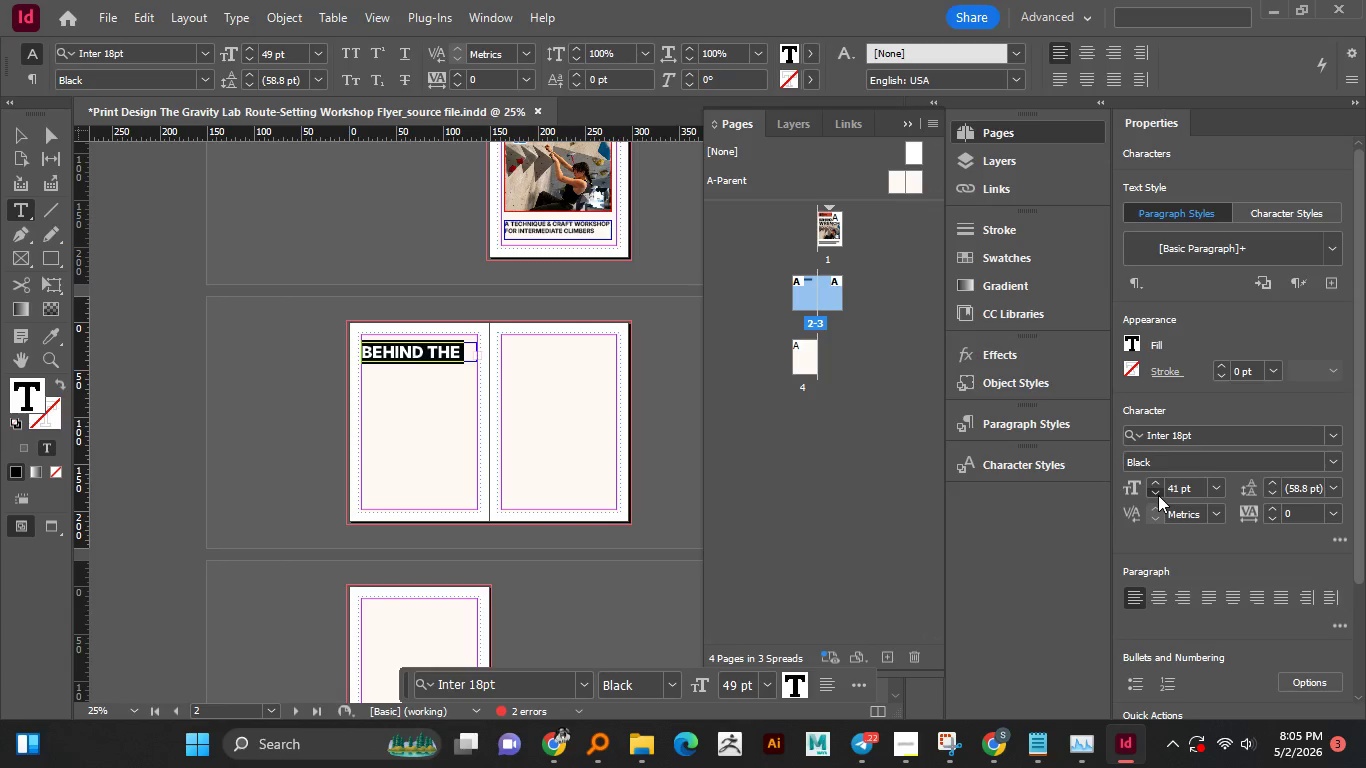 
triple_click([1158, 495])
 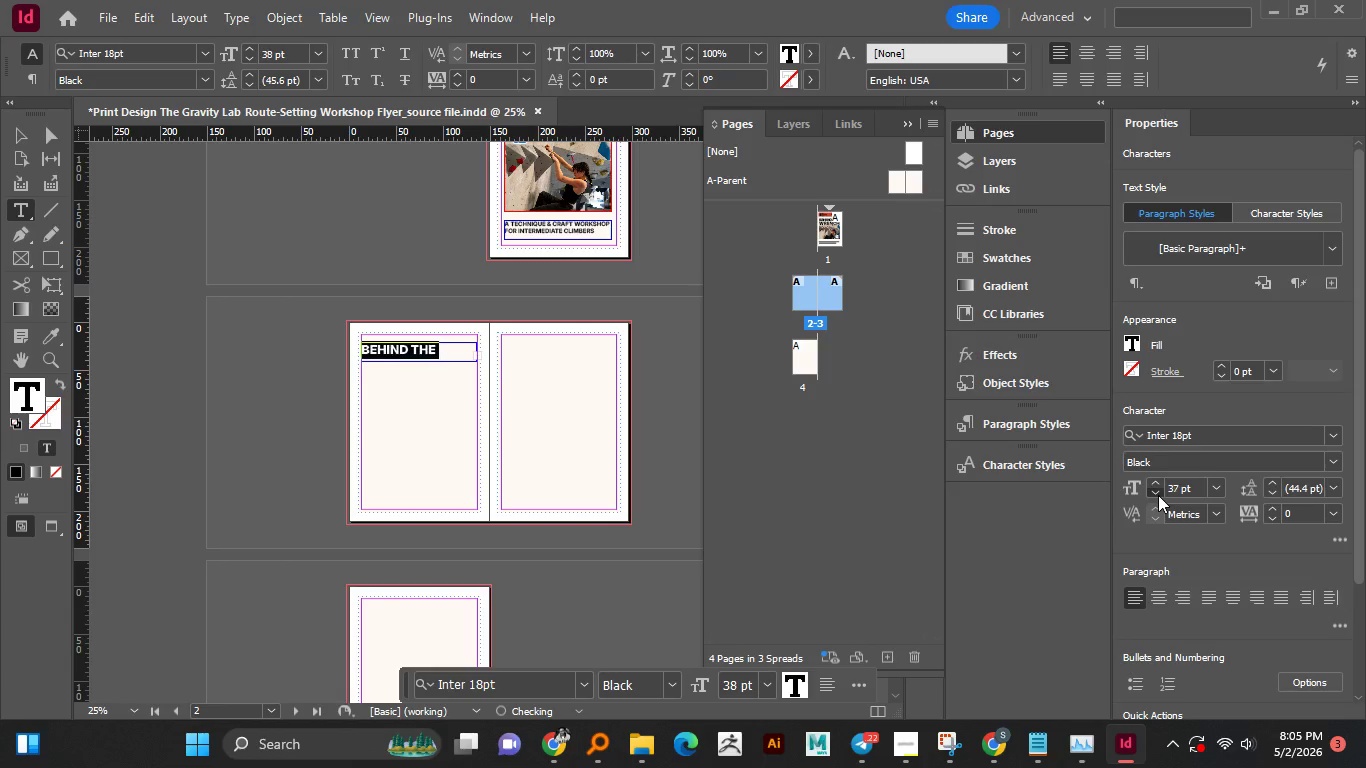 
double_click([1158, 495])
 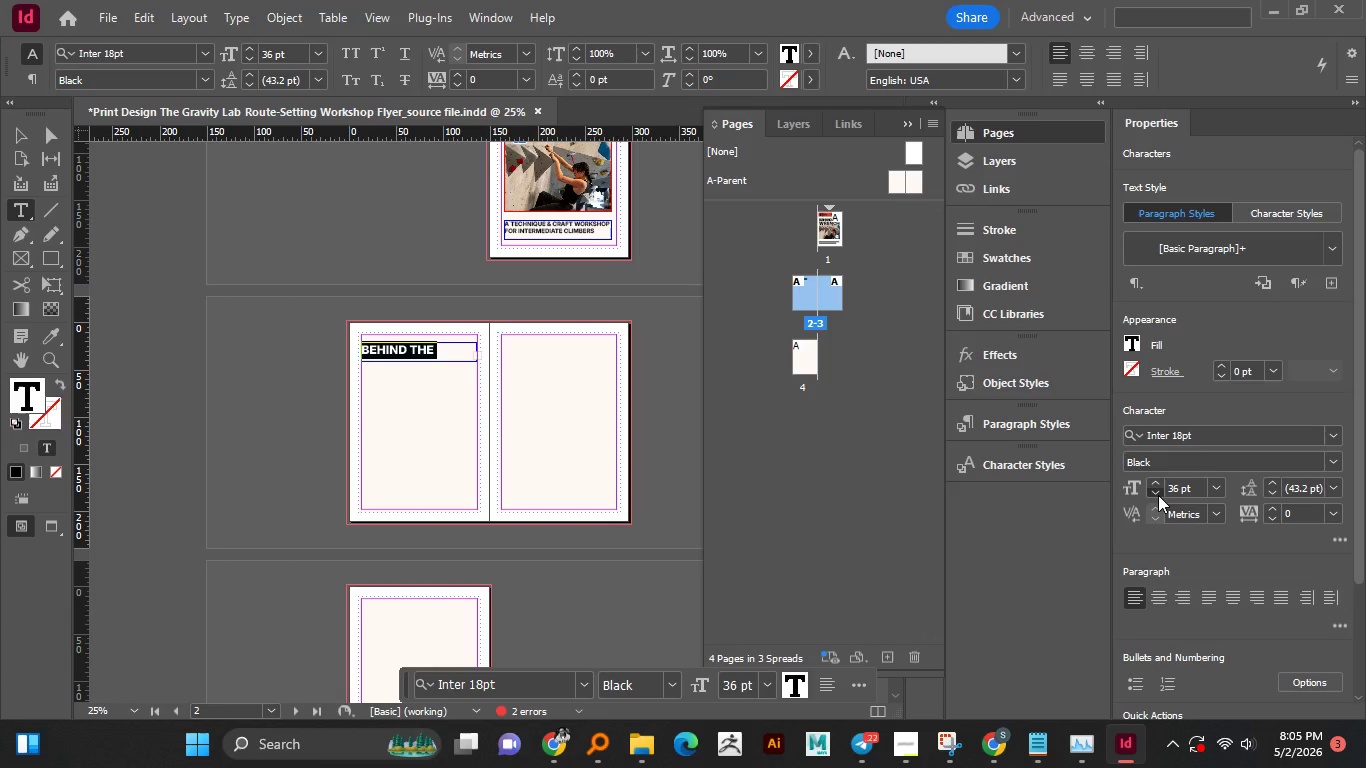 
left_click([1158, 495])
 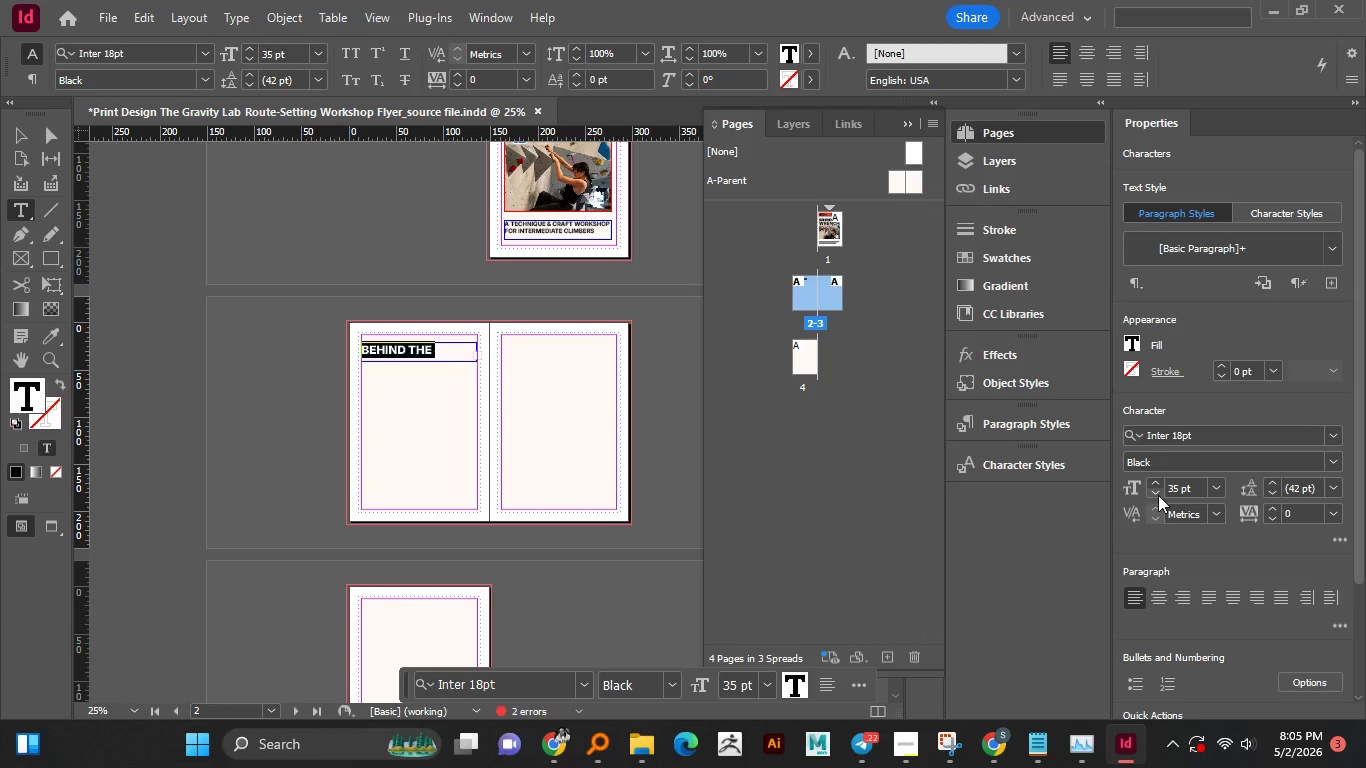 
left_click([1158, 495])
 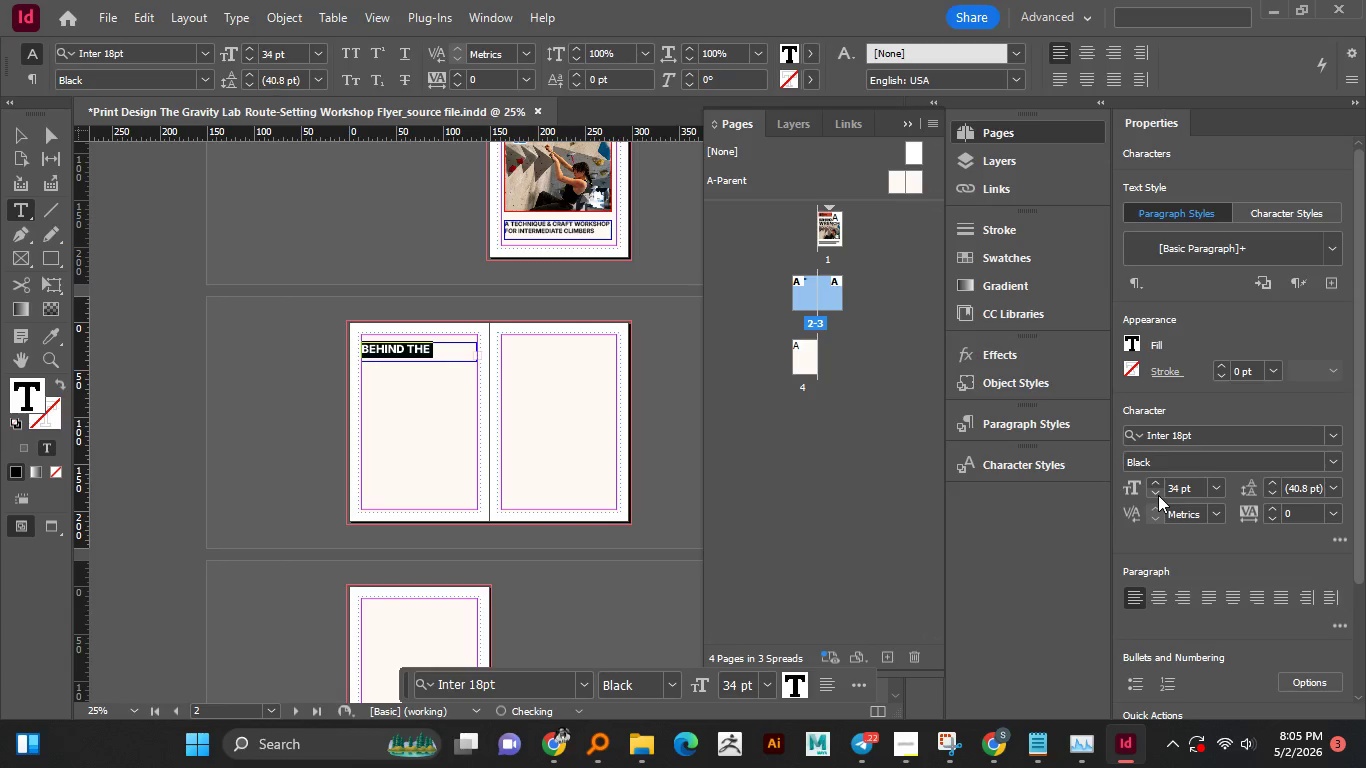 
left_click([1158, 495])
 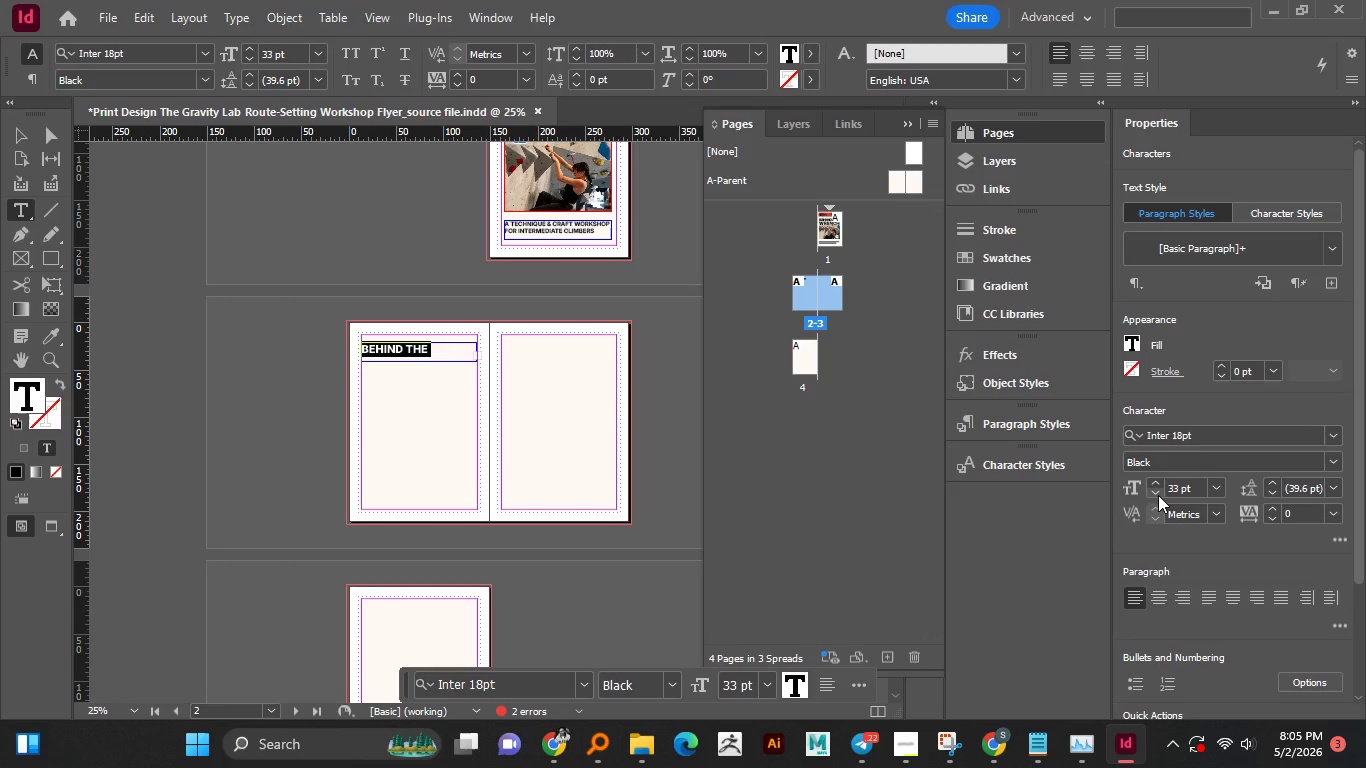 
left_click([1158, 495])
 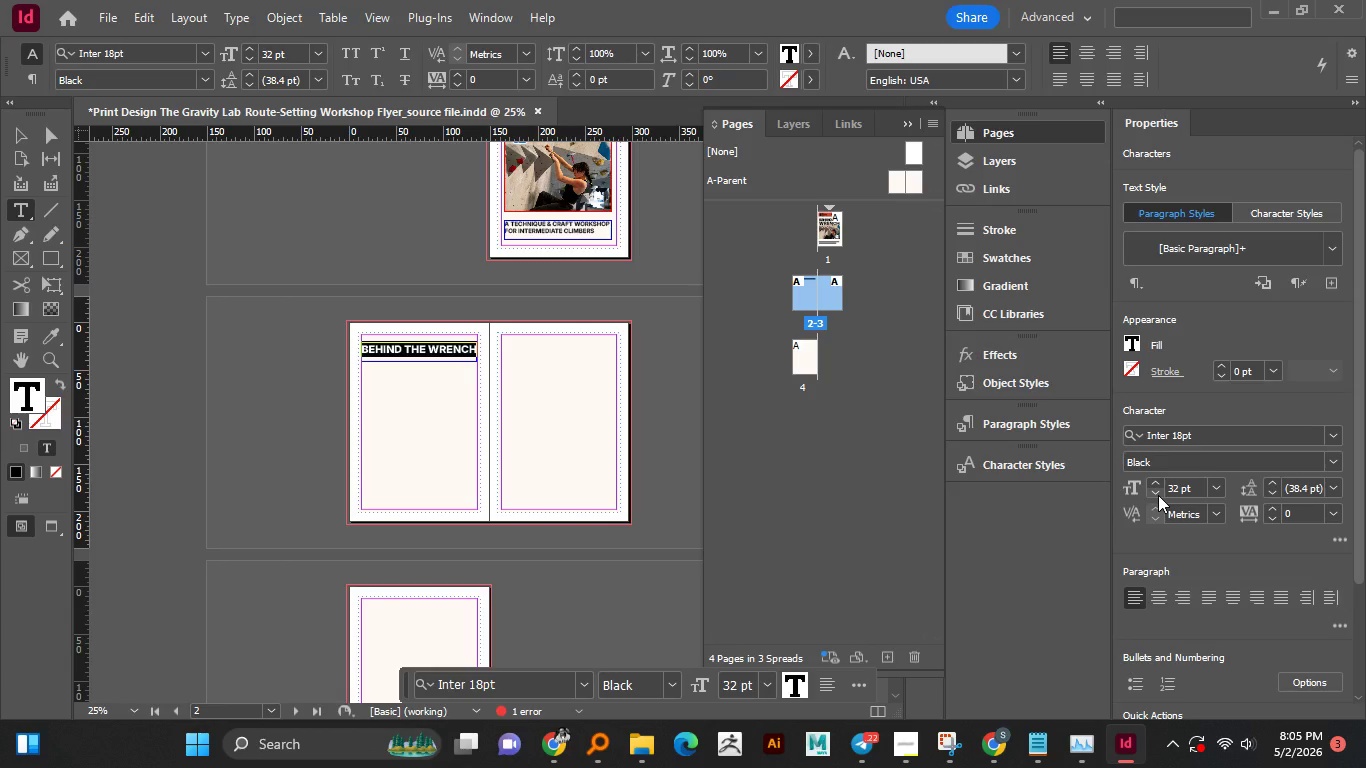 
left_click([1158, 495])
 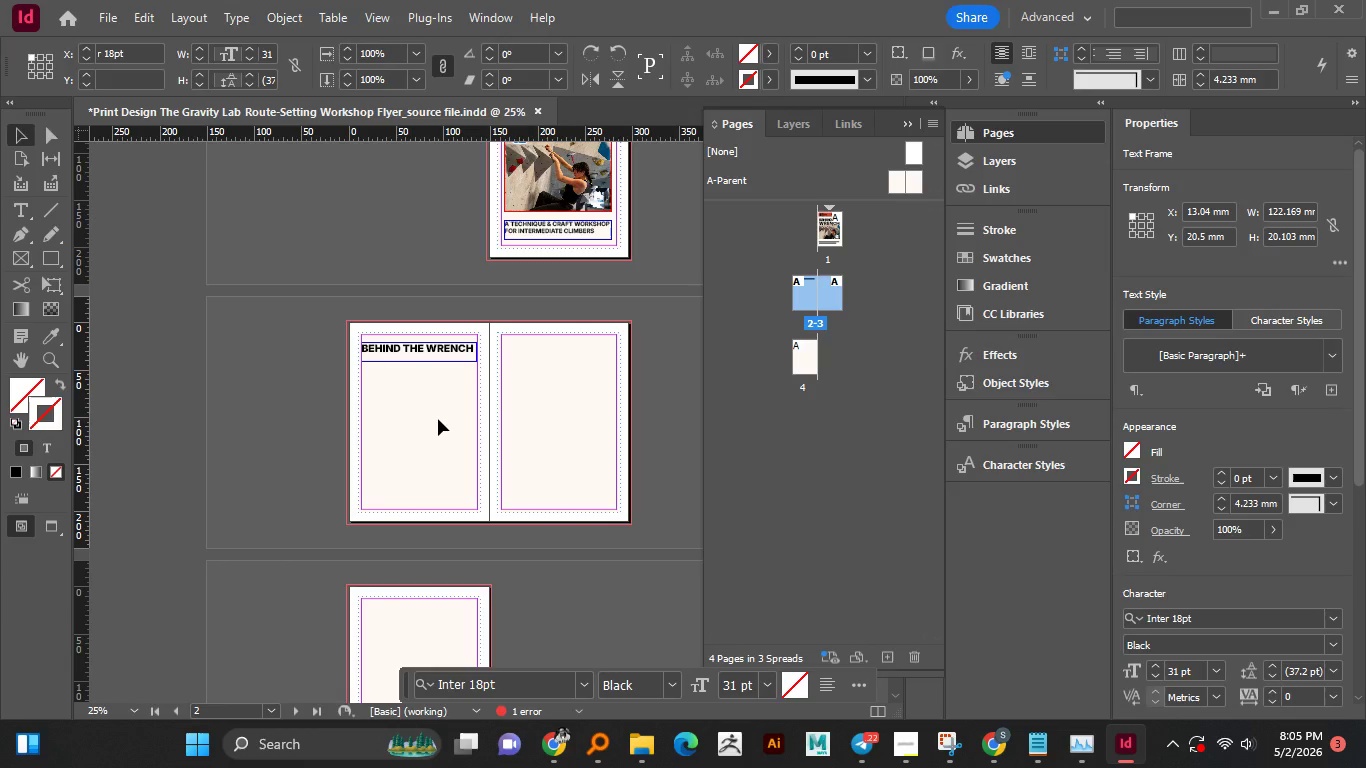 
hold_key(key=AltLeft, duration=1.06)
scroll: coordinate [477, 364], scroll_direction: up, amount: 2.0
 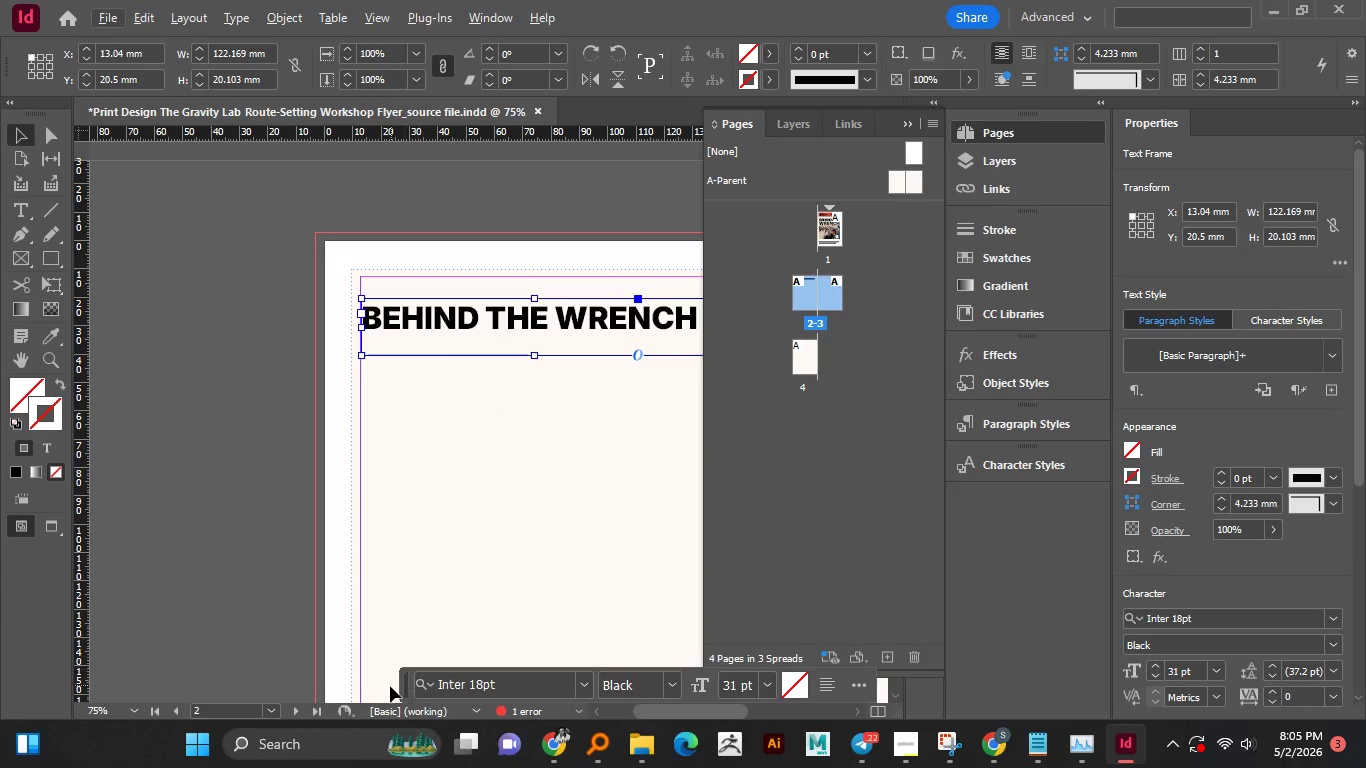 
hold_key(key=AltLeft, duration=1.51)
scroll: coordinate [336, 437], scroll_direction: down, amount: 1.0
 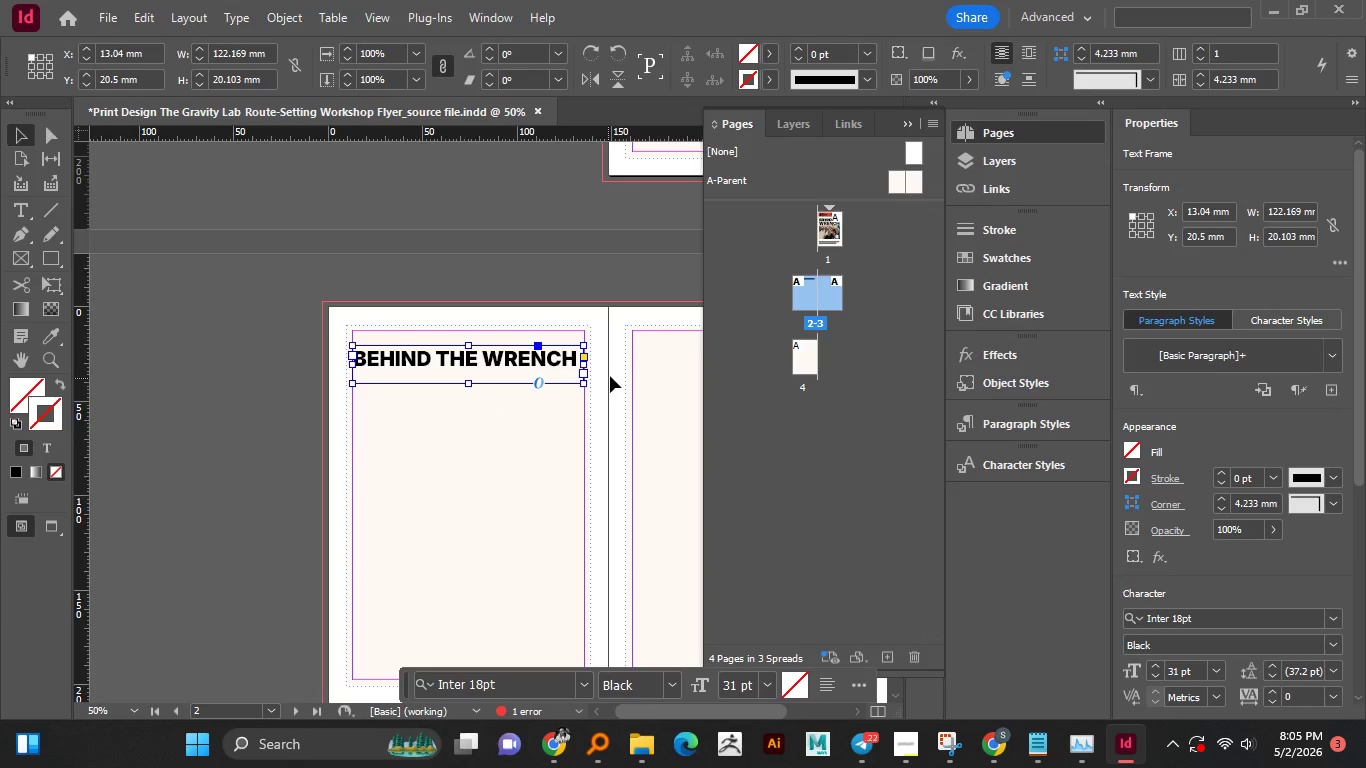 
key(Alt+AltLeft)
 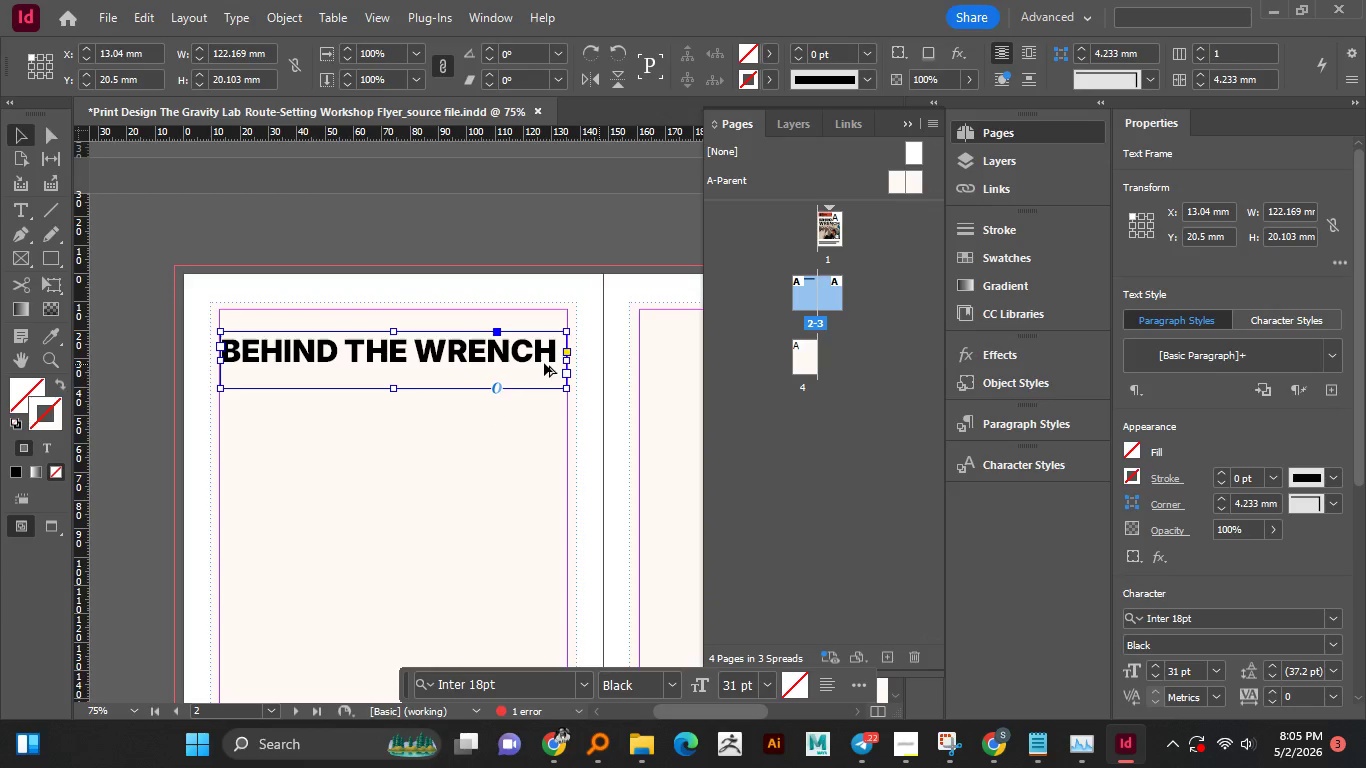 
key(Alt+AltLeft)
 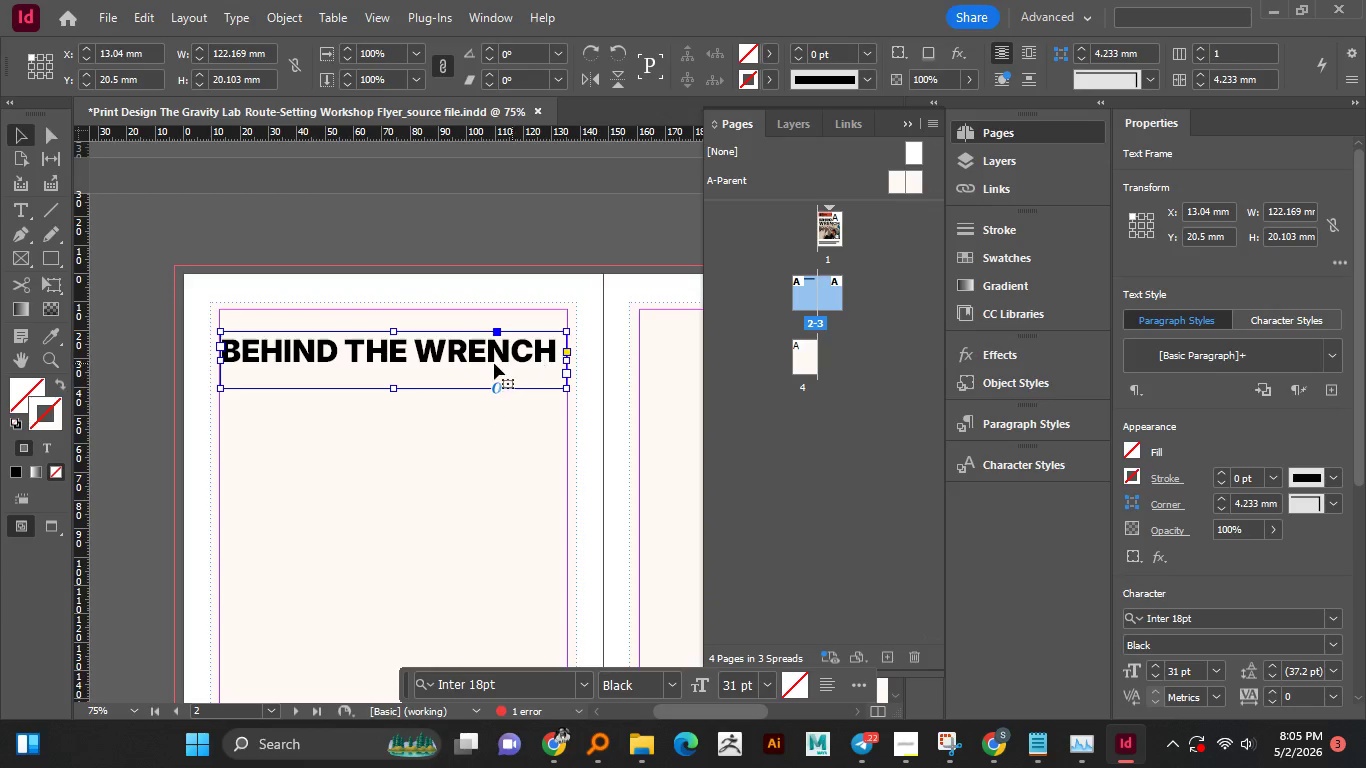 
key(Alt+AltLeft)
 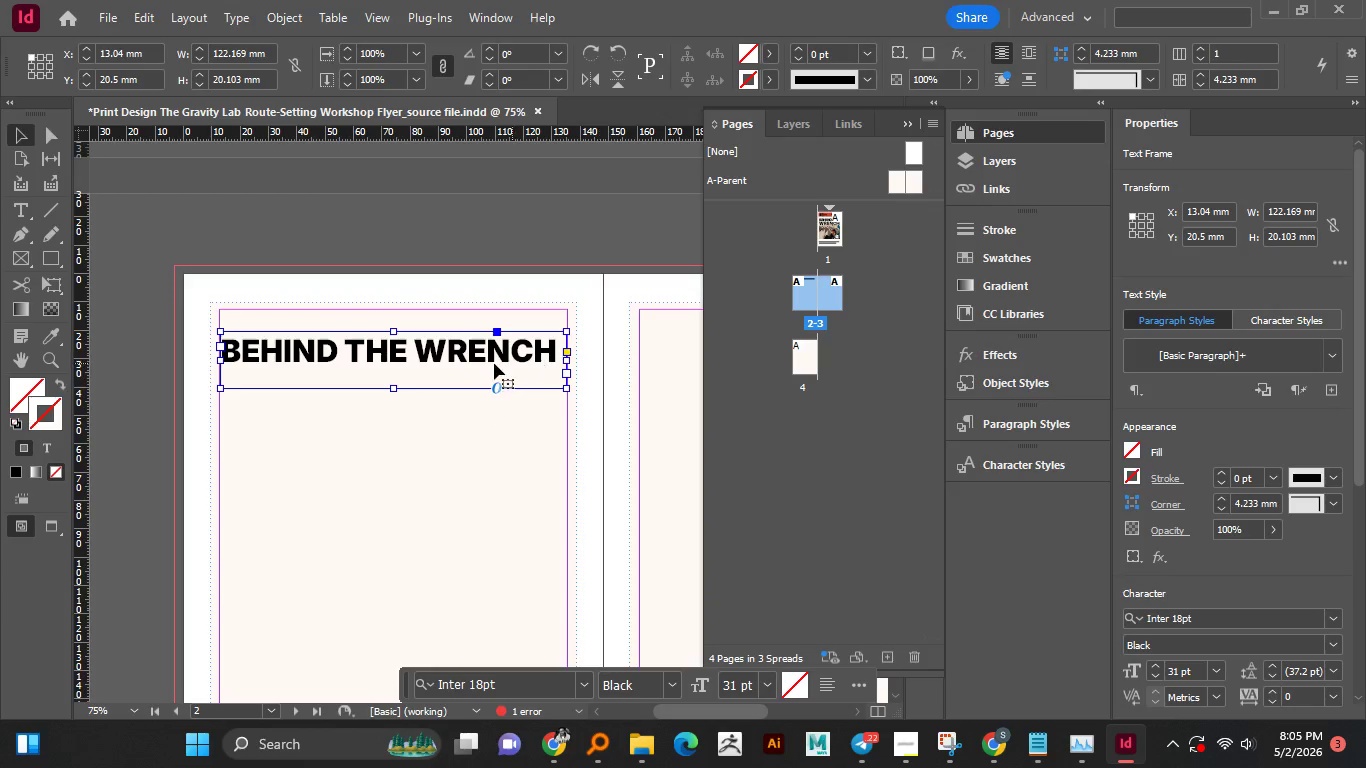 
scroll: coordinate [617, 373], scroll_direction: up, amount: 1.0
 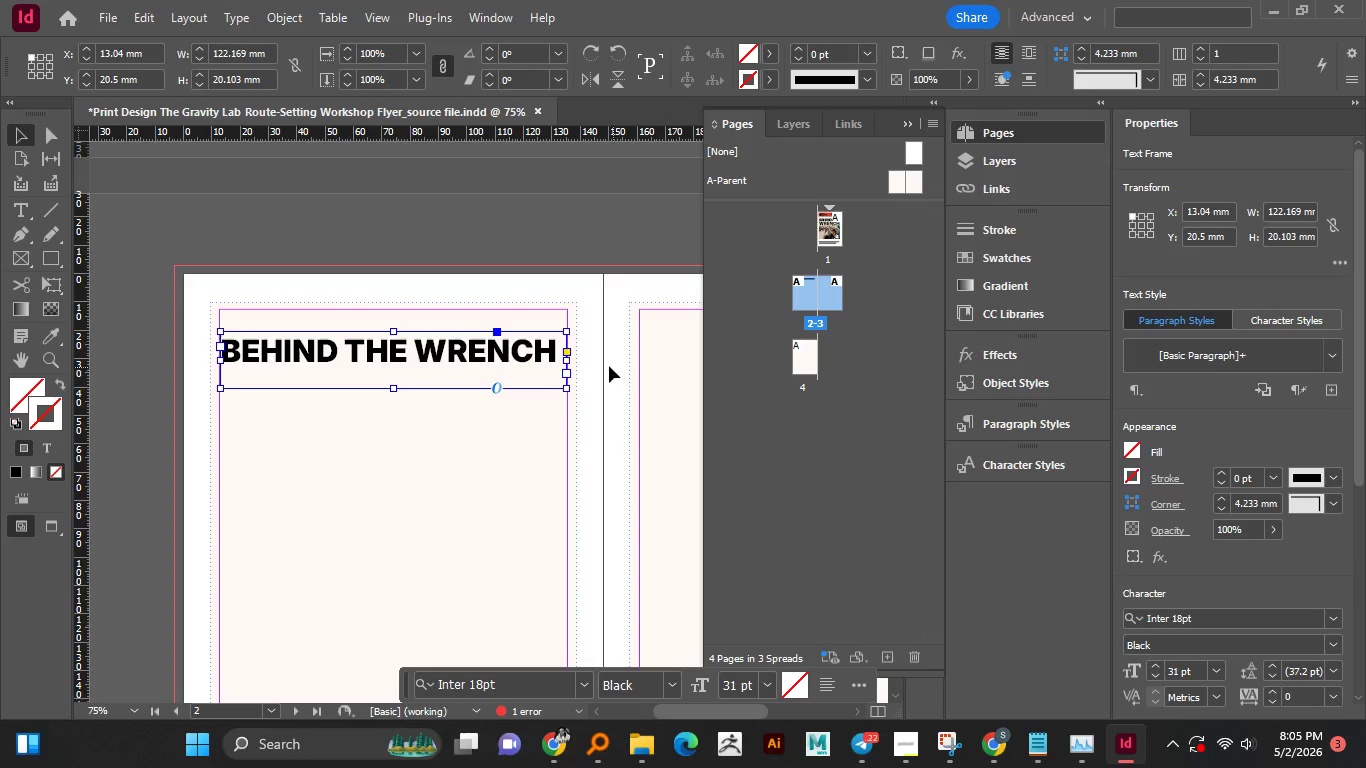 
key(Alt+AltLeft)
 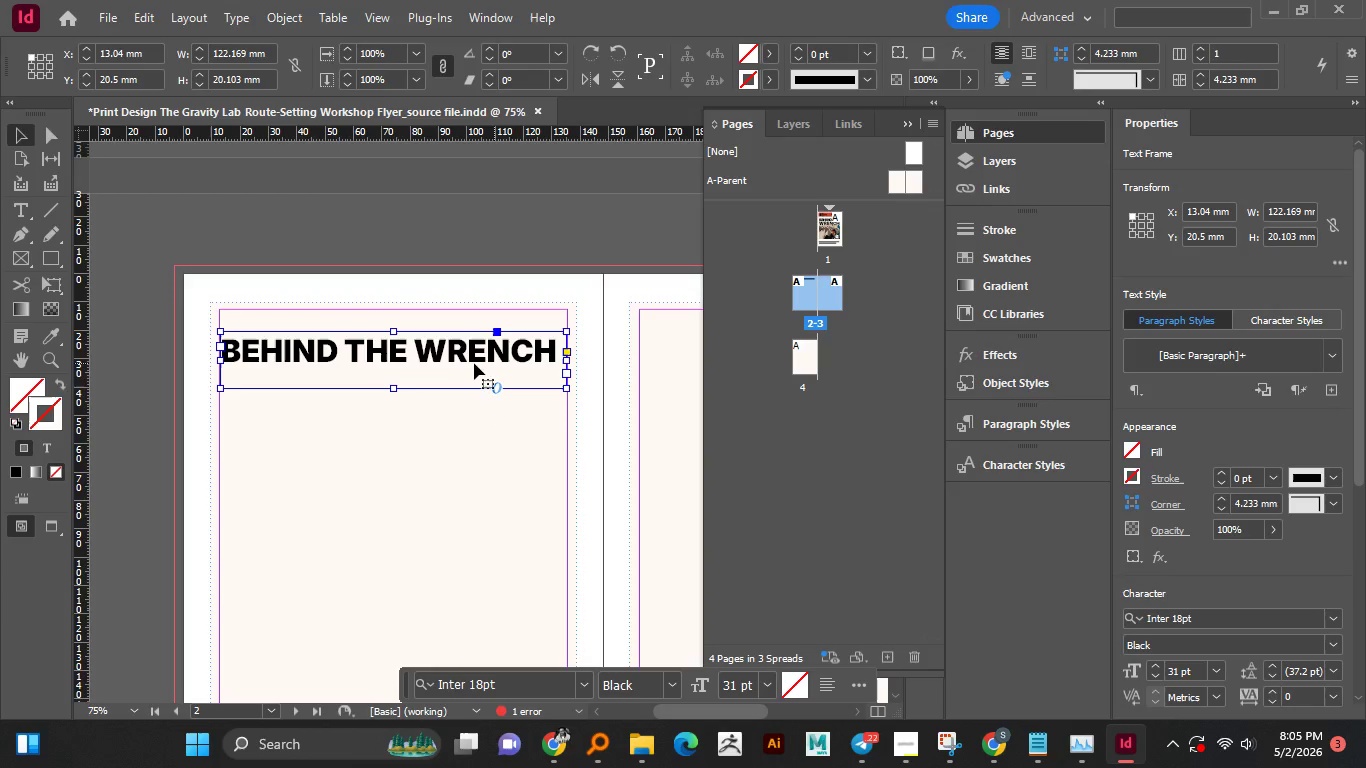 
key(Alt+AltLeft)
 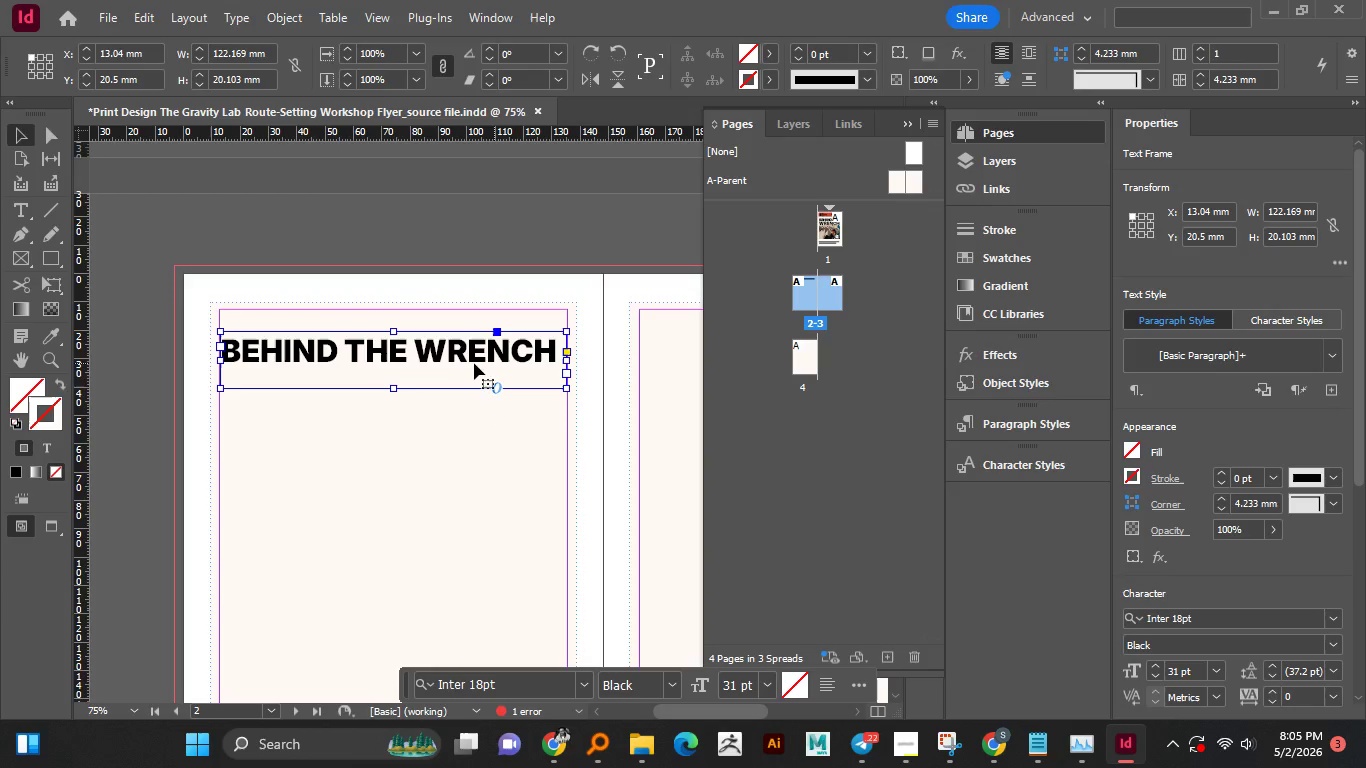 
key(Alt+AltLeft)
 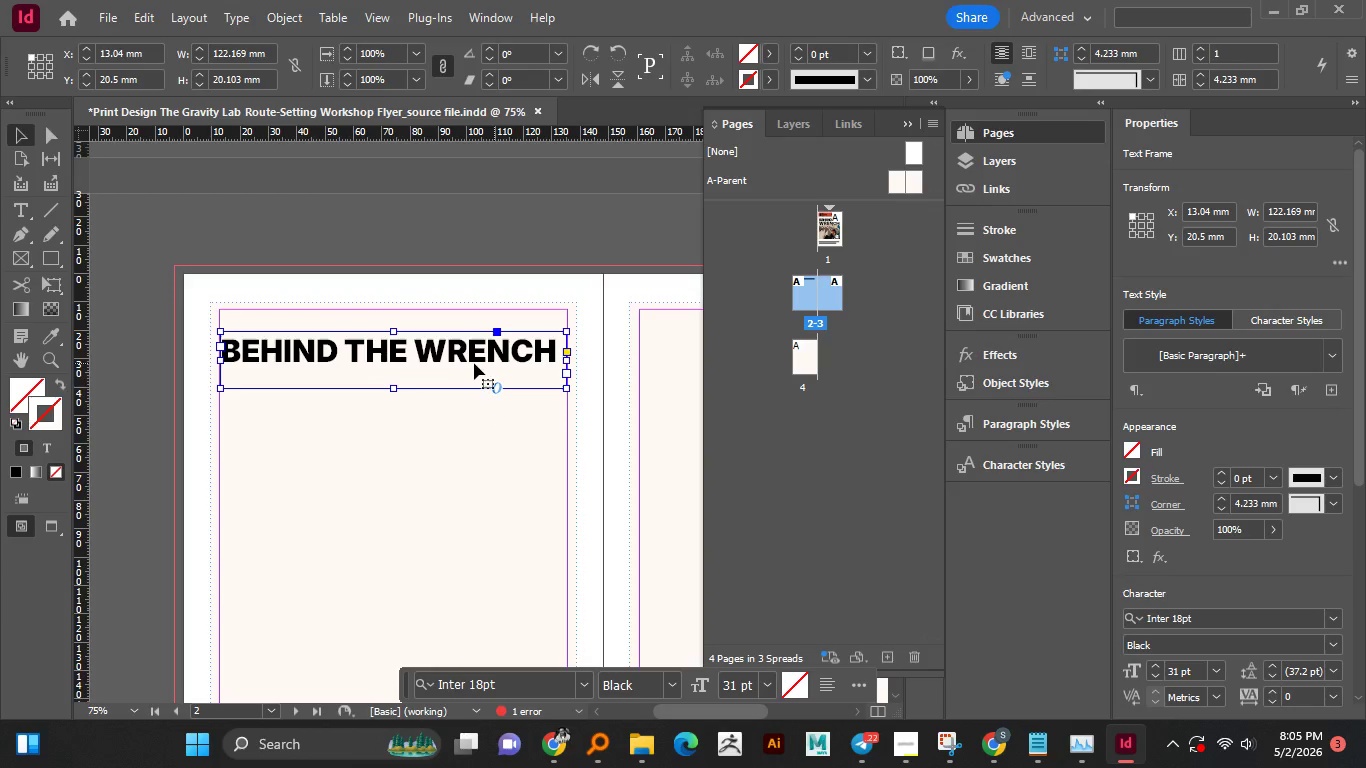 
key(Alt+AltLeft)
 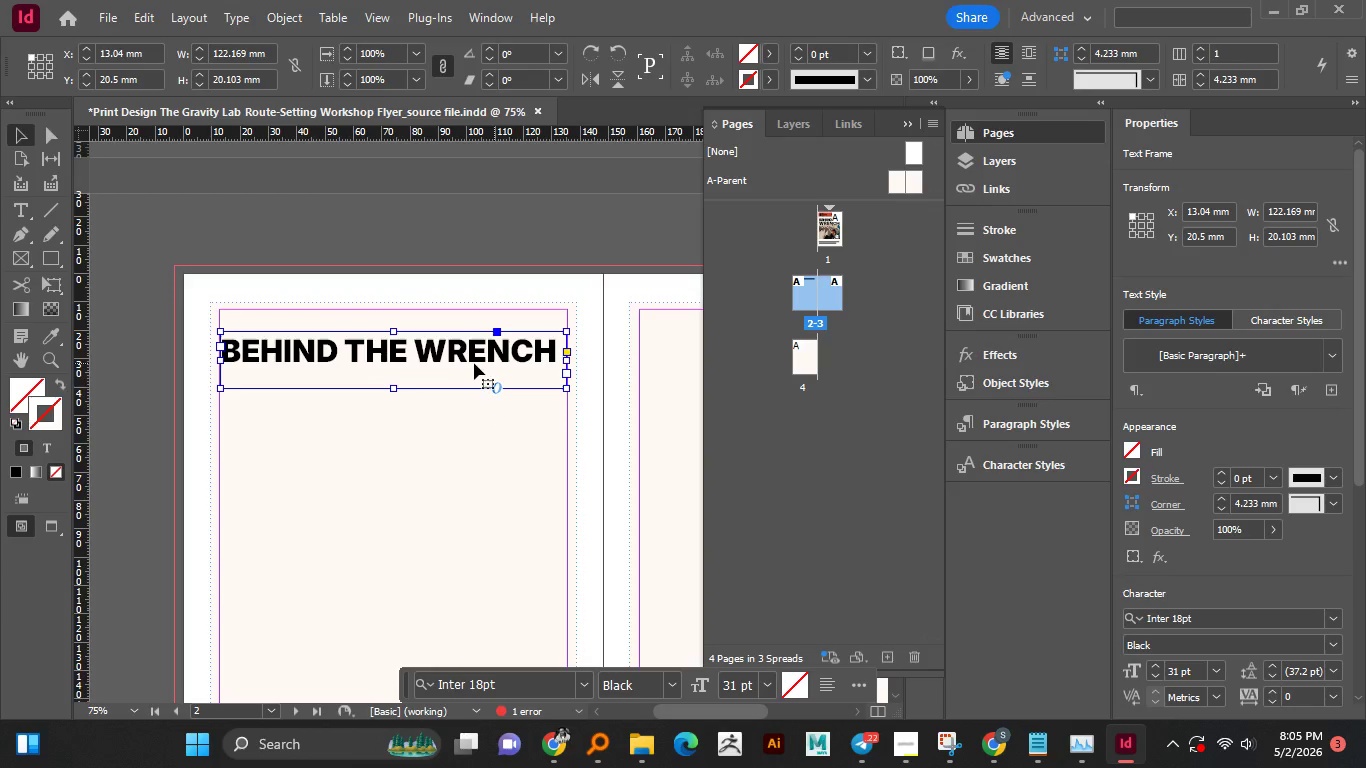 
key(Alt+AltLeft)
 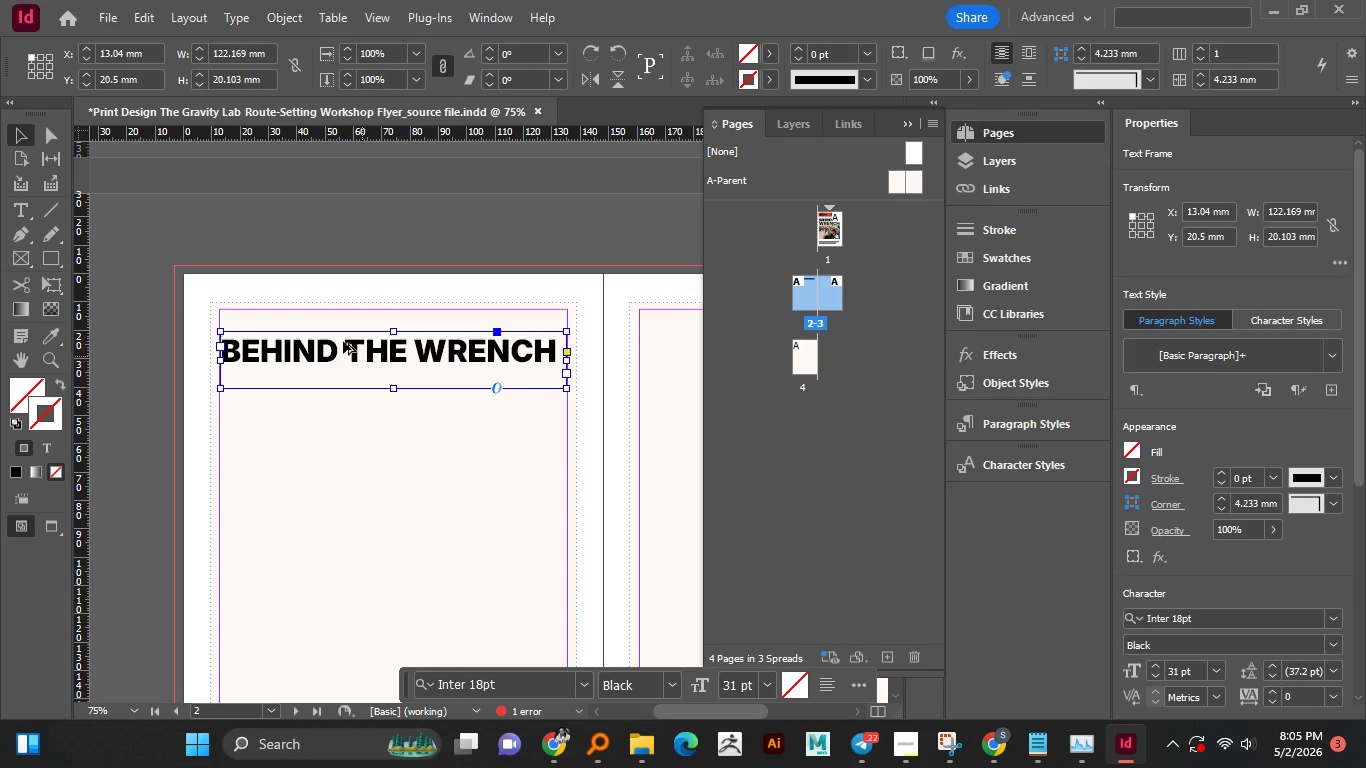 
hold_key(key=AltLeft, duration=0.84)
scroll: coordinate [337, 335], scroll_direction: up, amount: 1.0
 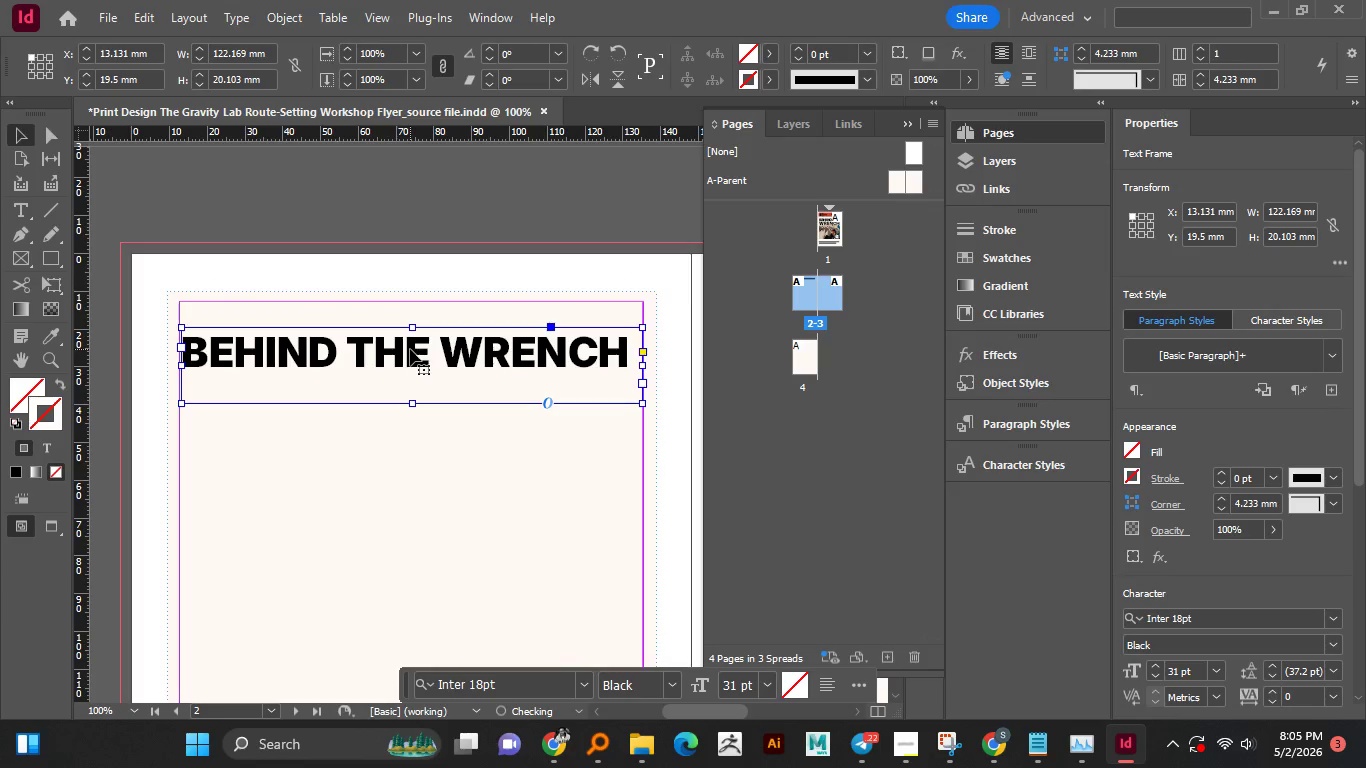 
left_click_drag(start_coordinate=[410, 349], to_coordinate=[408, 336])
 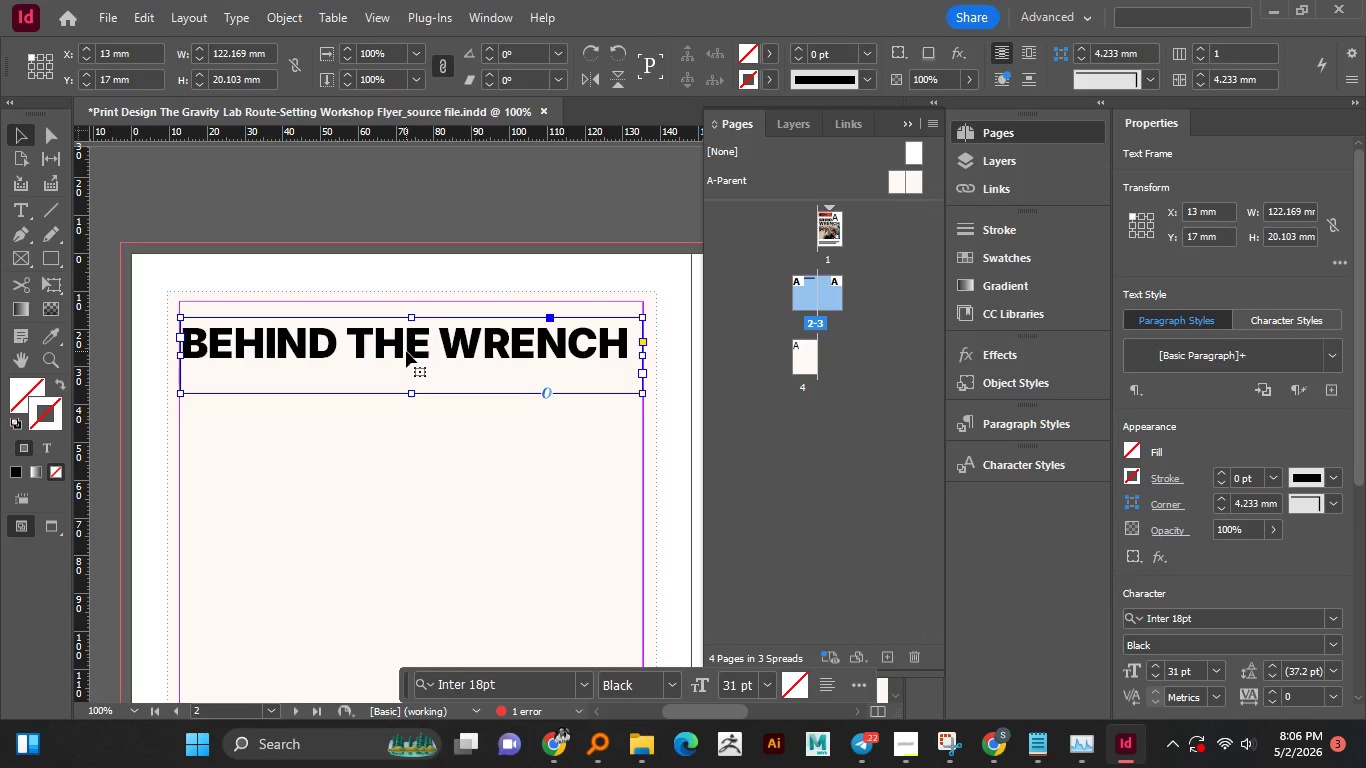 
wait(30.26)
 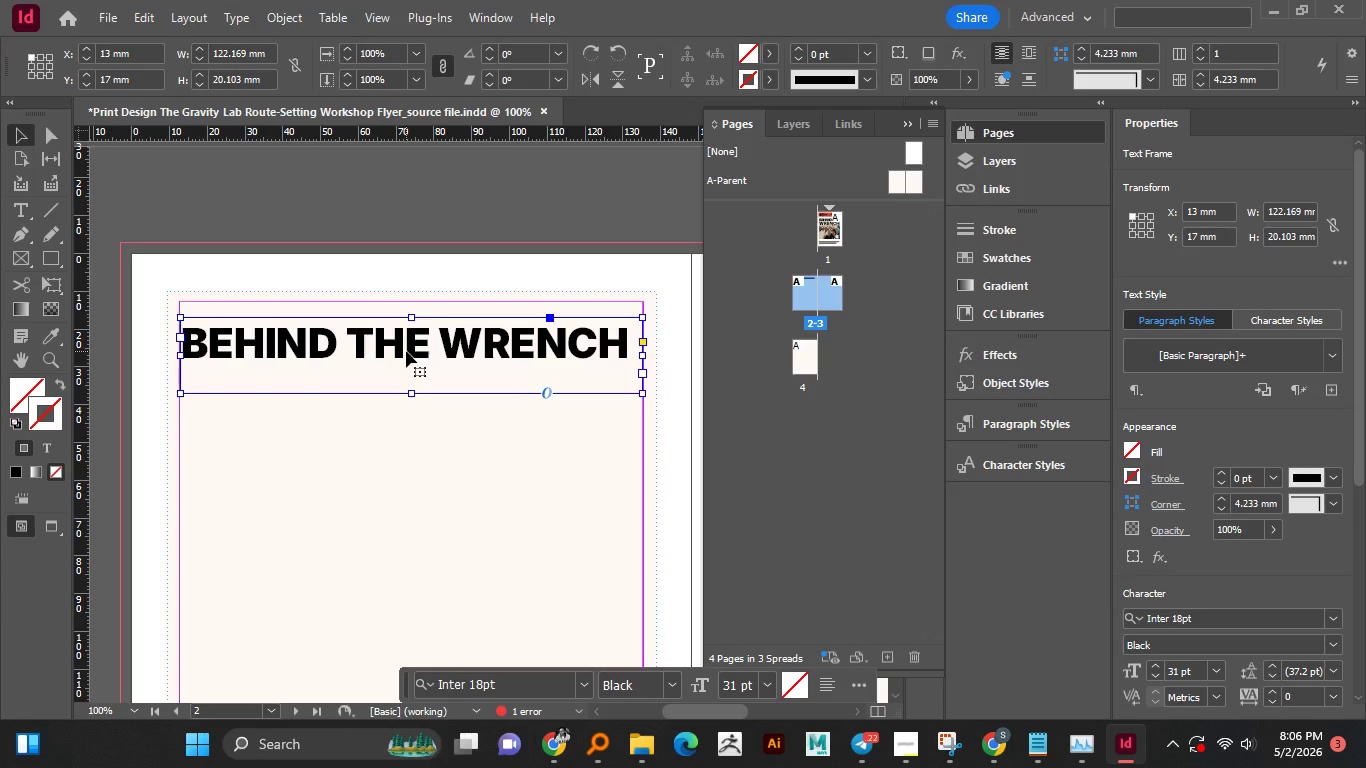 
scroll: coordinate [584, 730], scroll_direction: up, amount: 1.0
 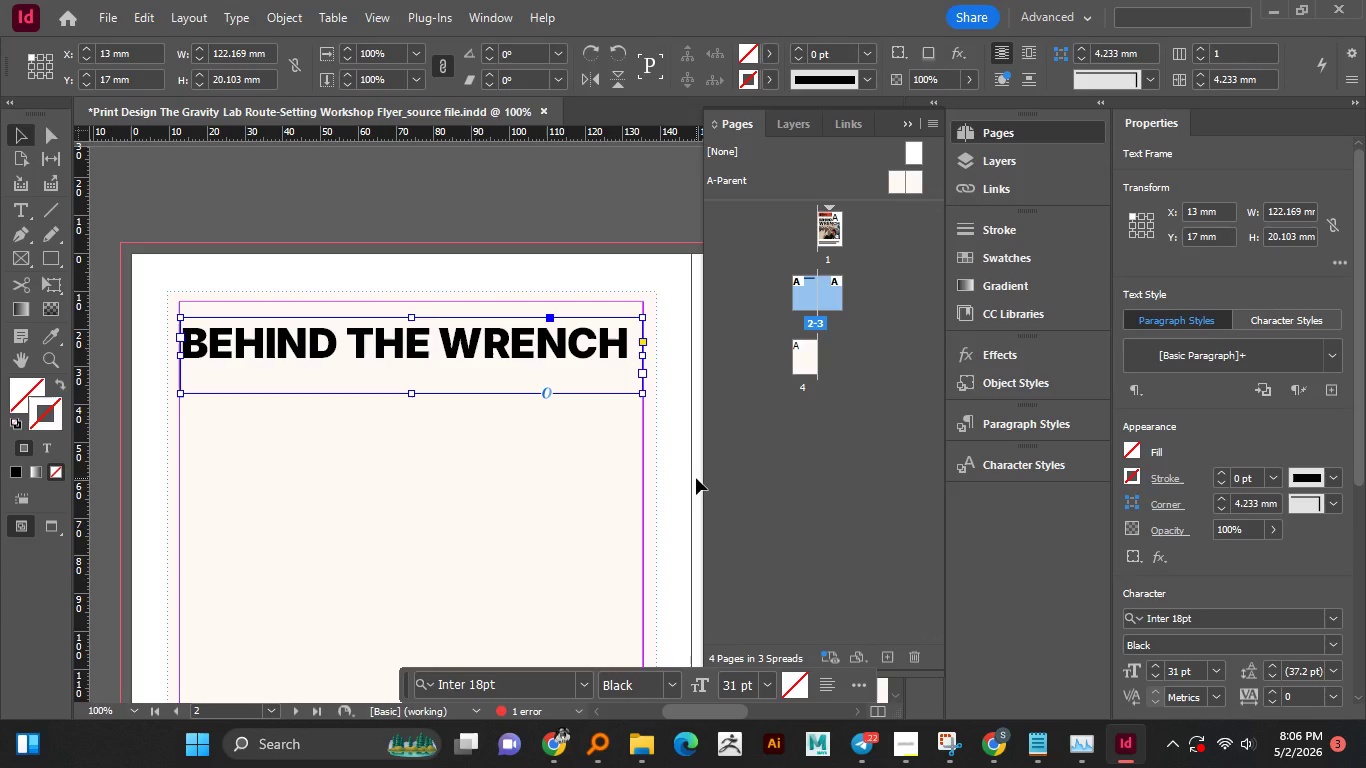 
wait(14.22)
 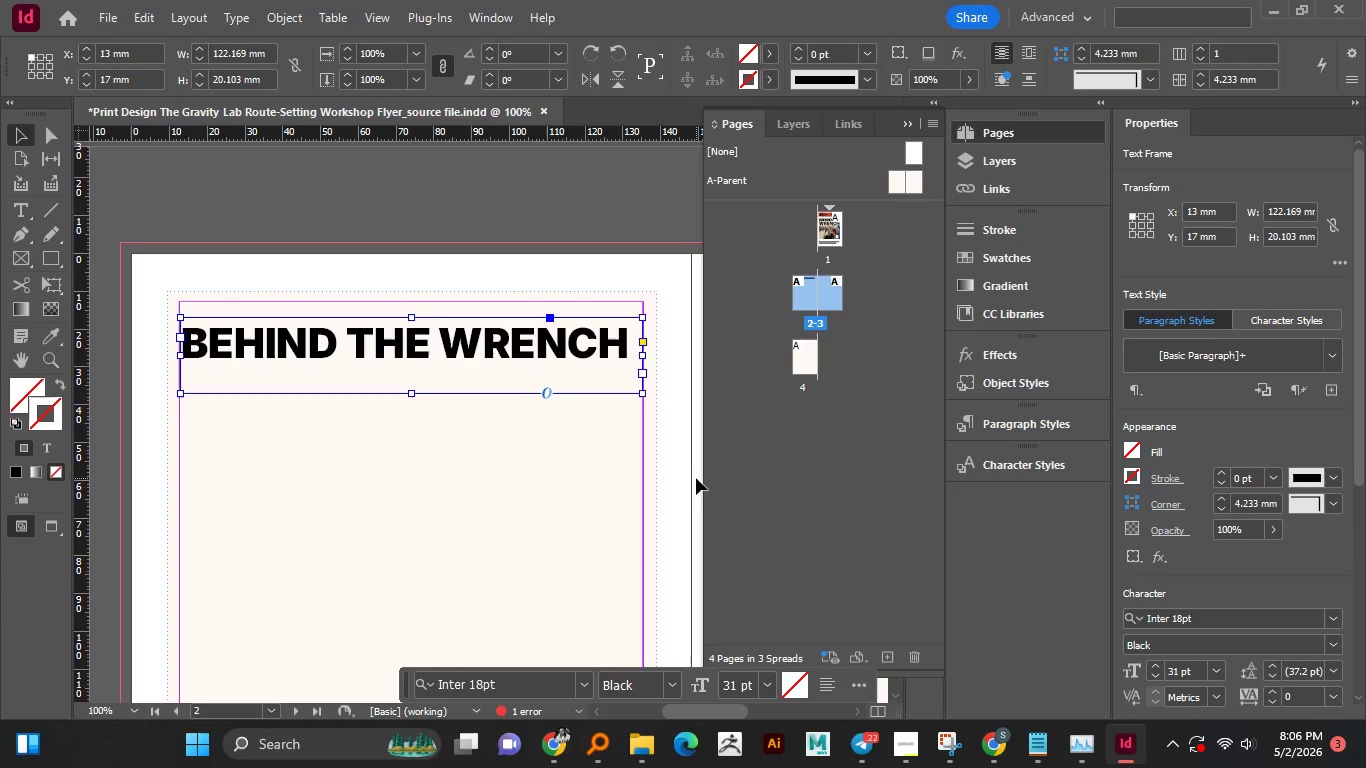 
mouse_move([920, 756])
 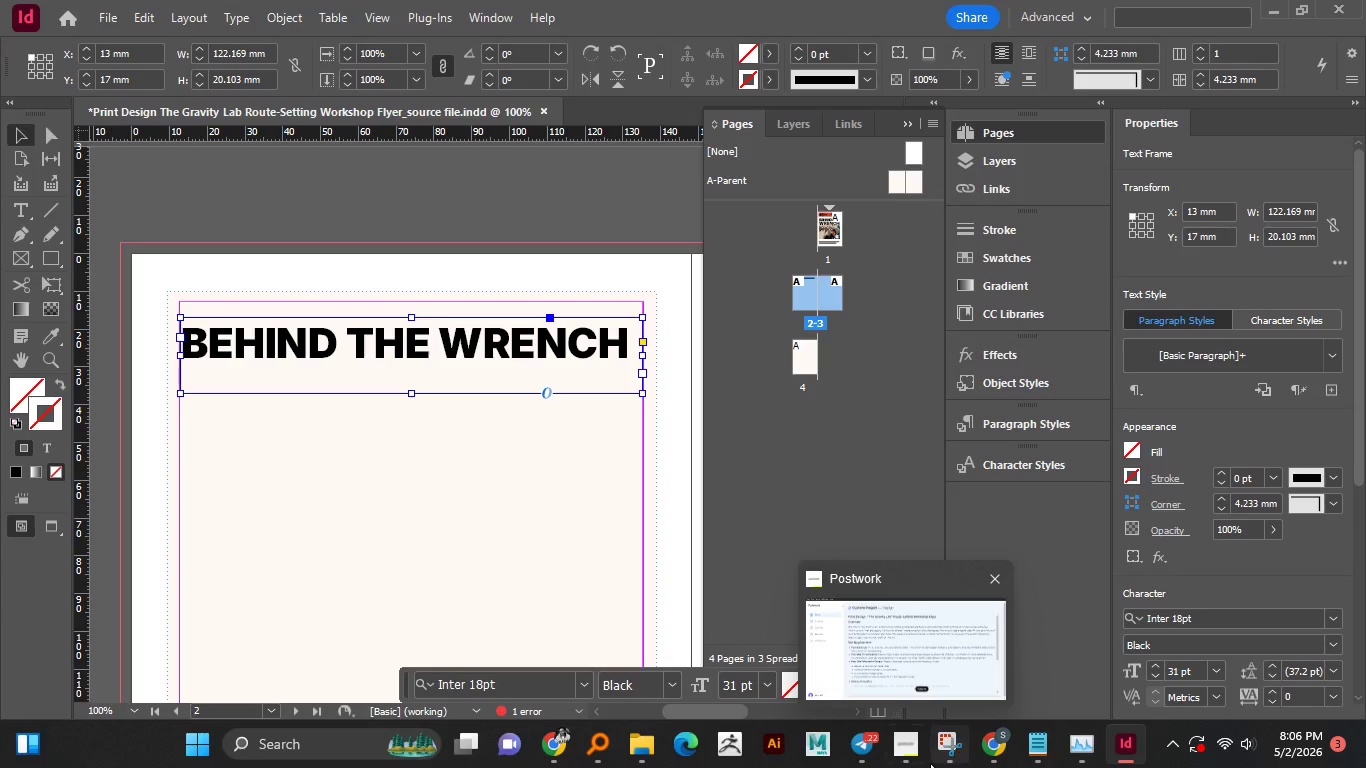 
mouse_move([936, 741])
 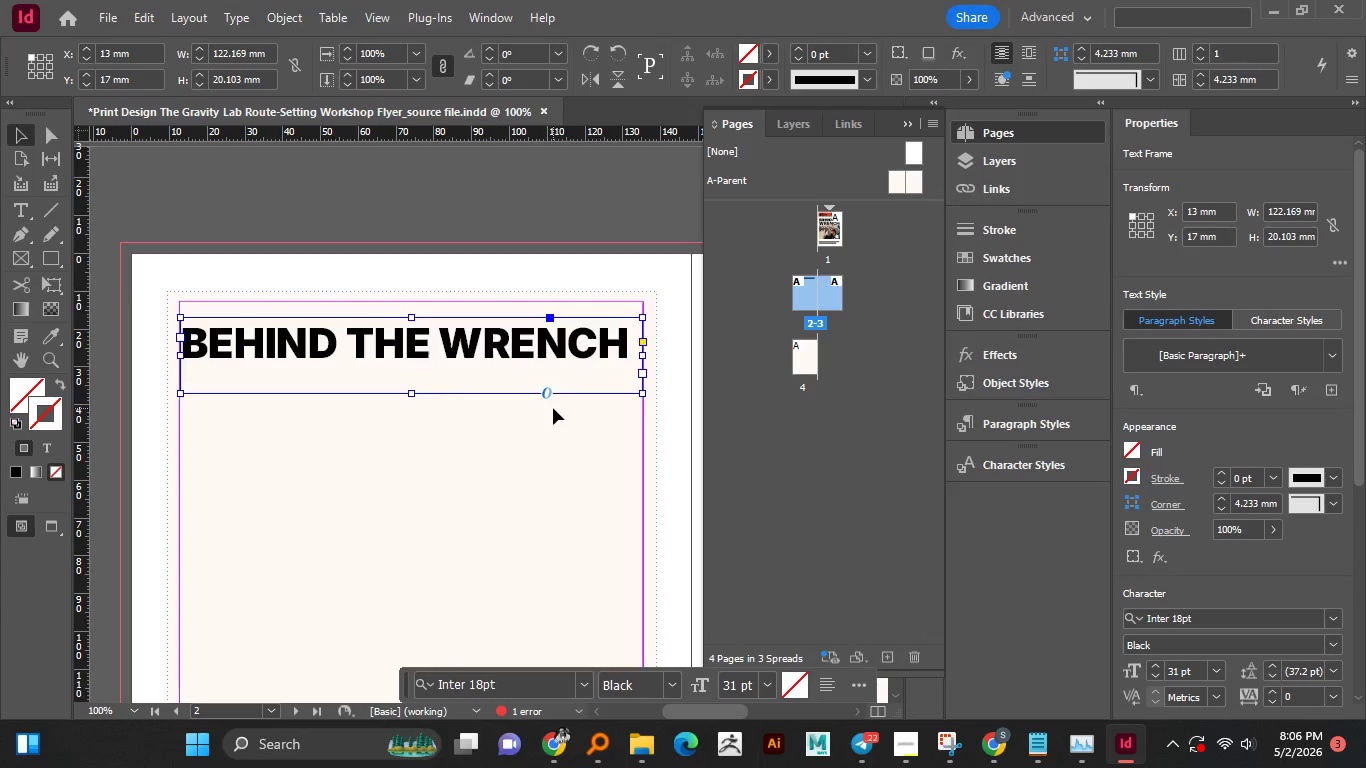 
scroll: coordinate [553, 408], scroll_direction: up, amount: 1.0
 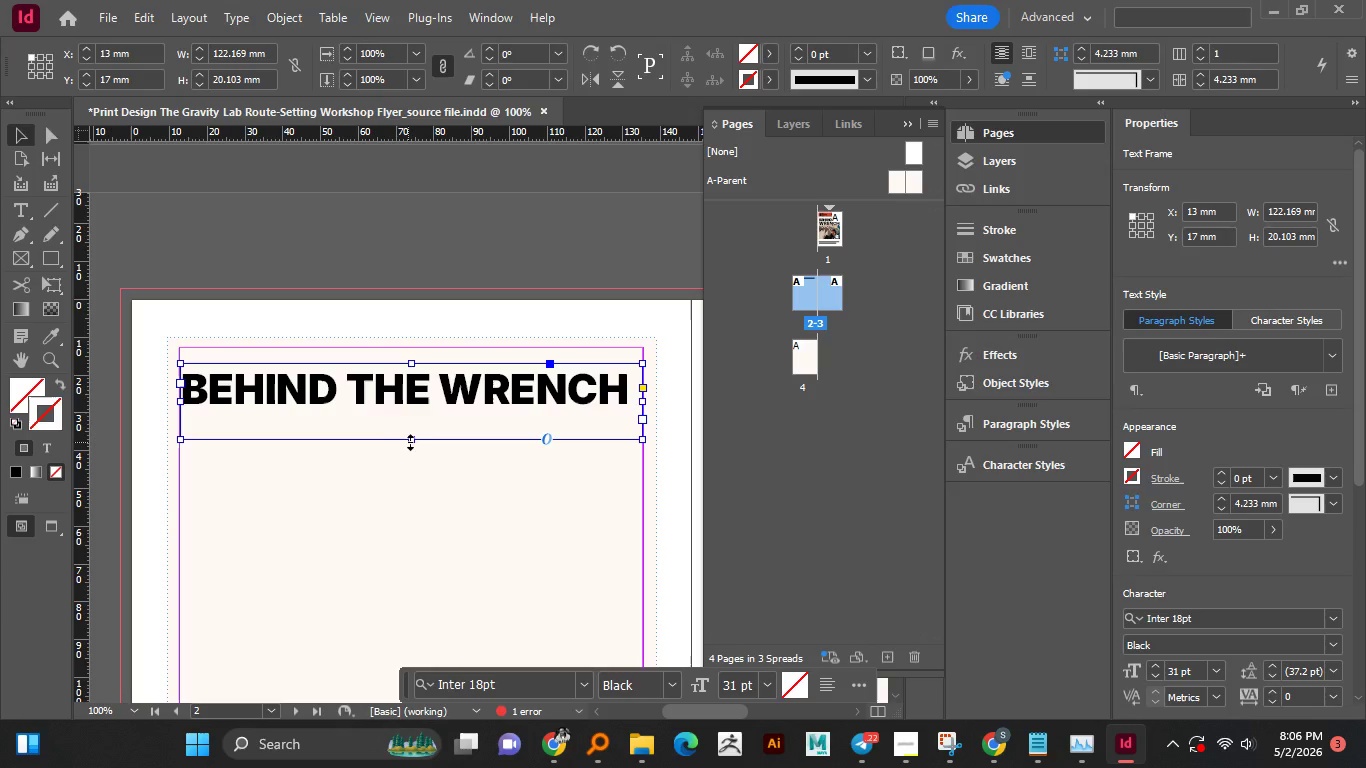 
left_click_drag(start_coordinate=[414, 438], to_coordinate=[415, 412])
 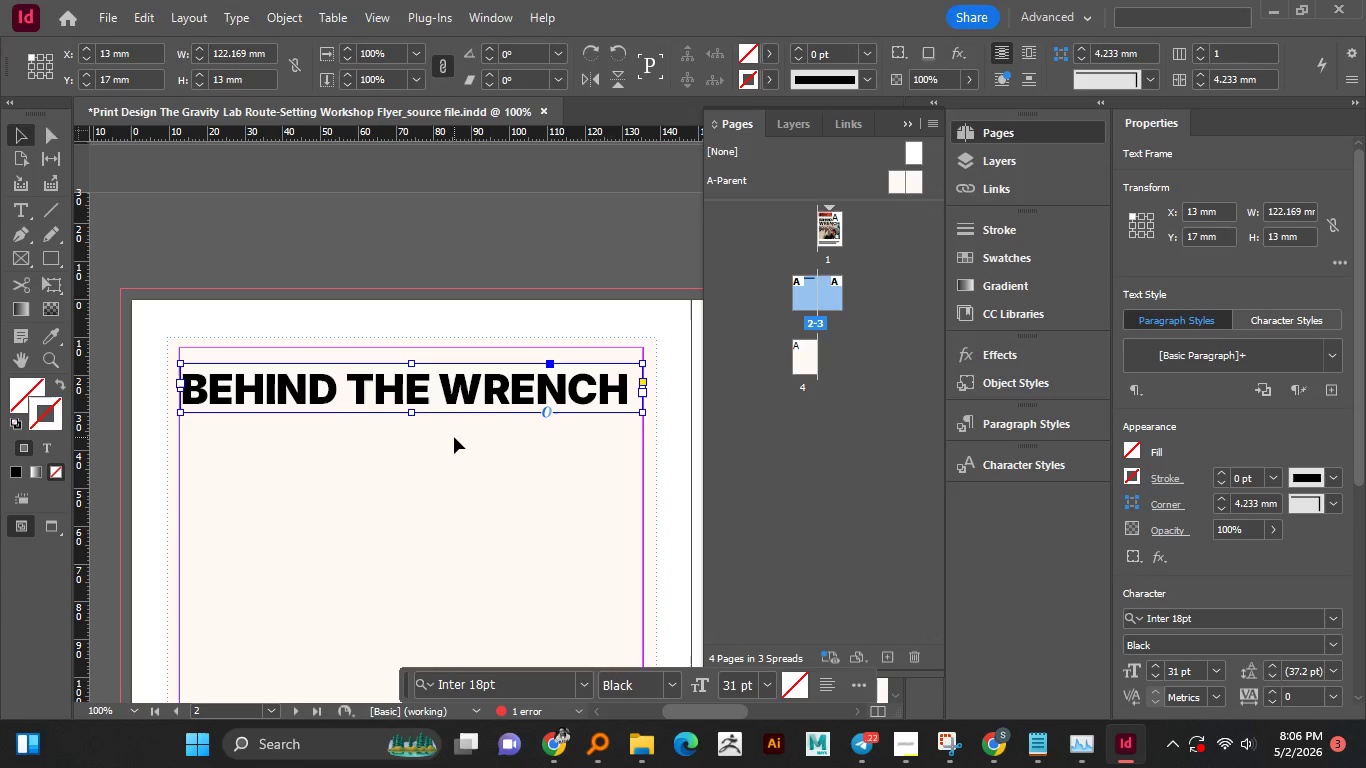 
left_click([456, 437])
 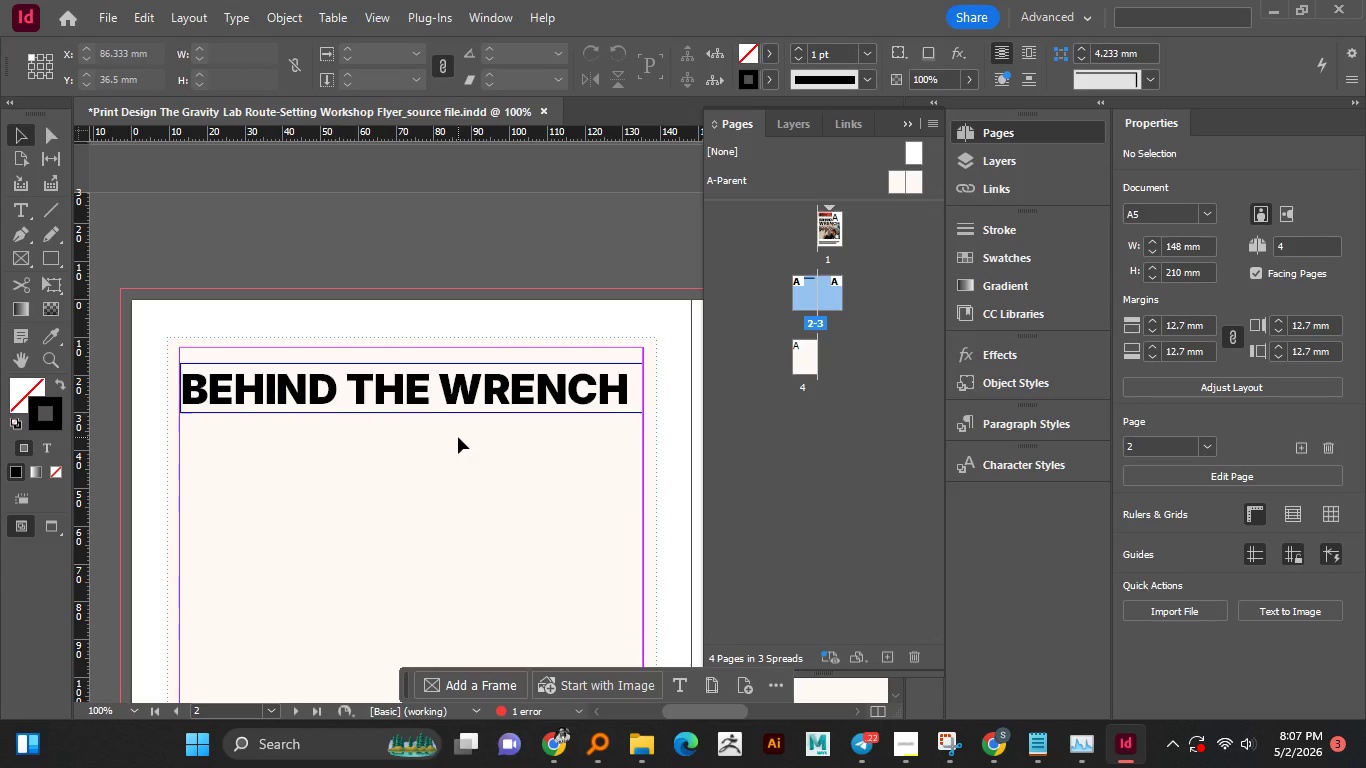 
wait(10.48)
 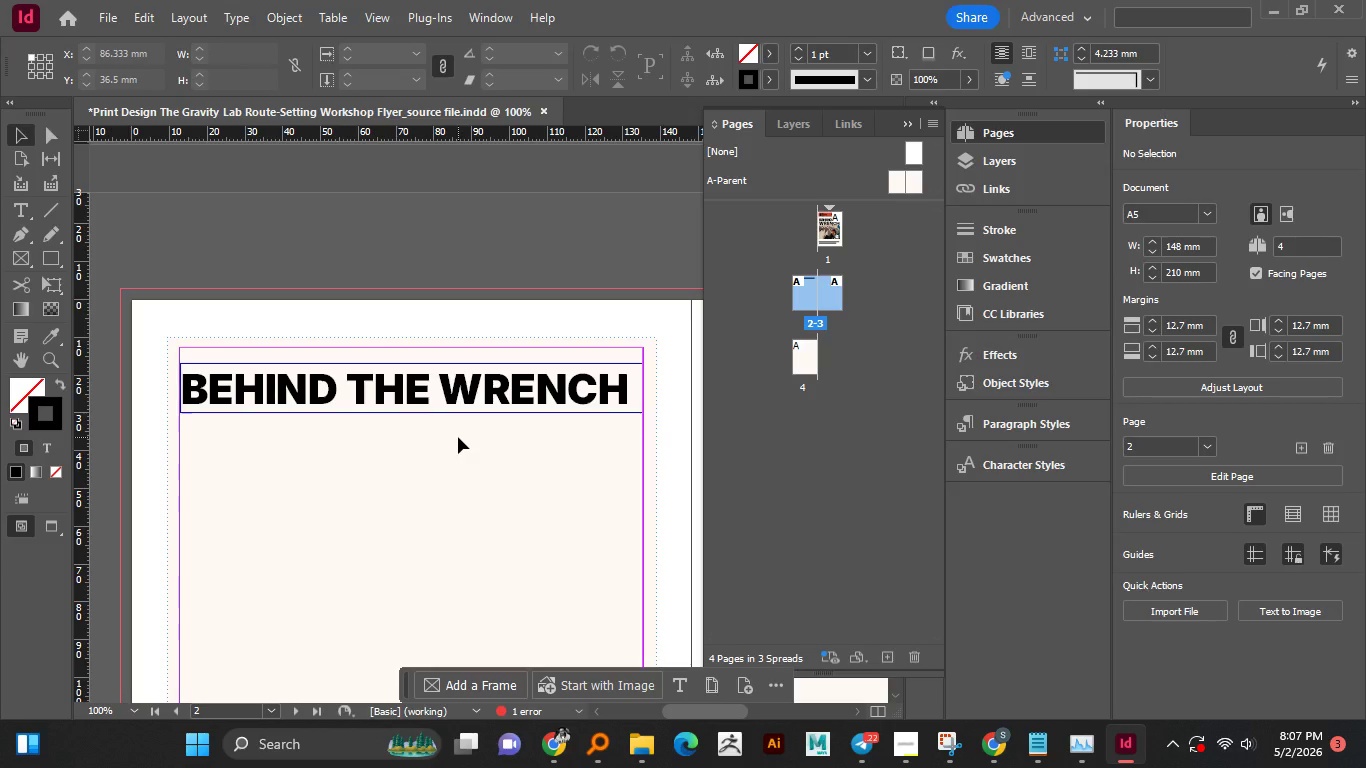 
left_click([1029, 739])
 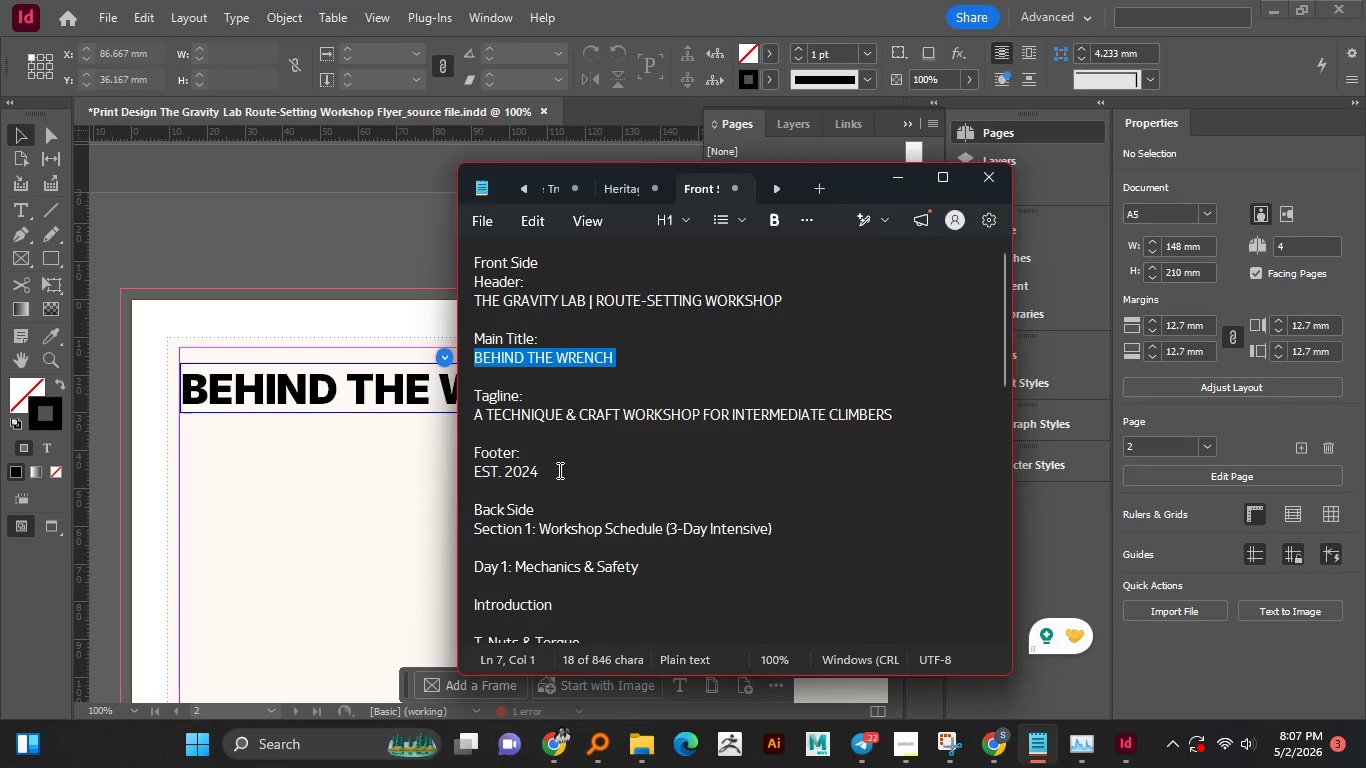 
scroll: coordinate [561, 474], scroll_direction: down, amount: 2.0
 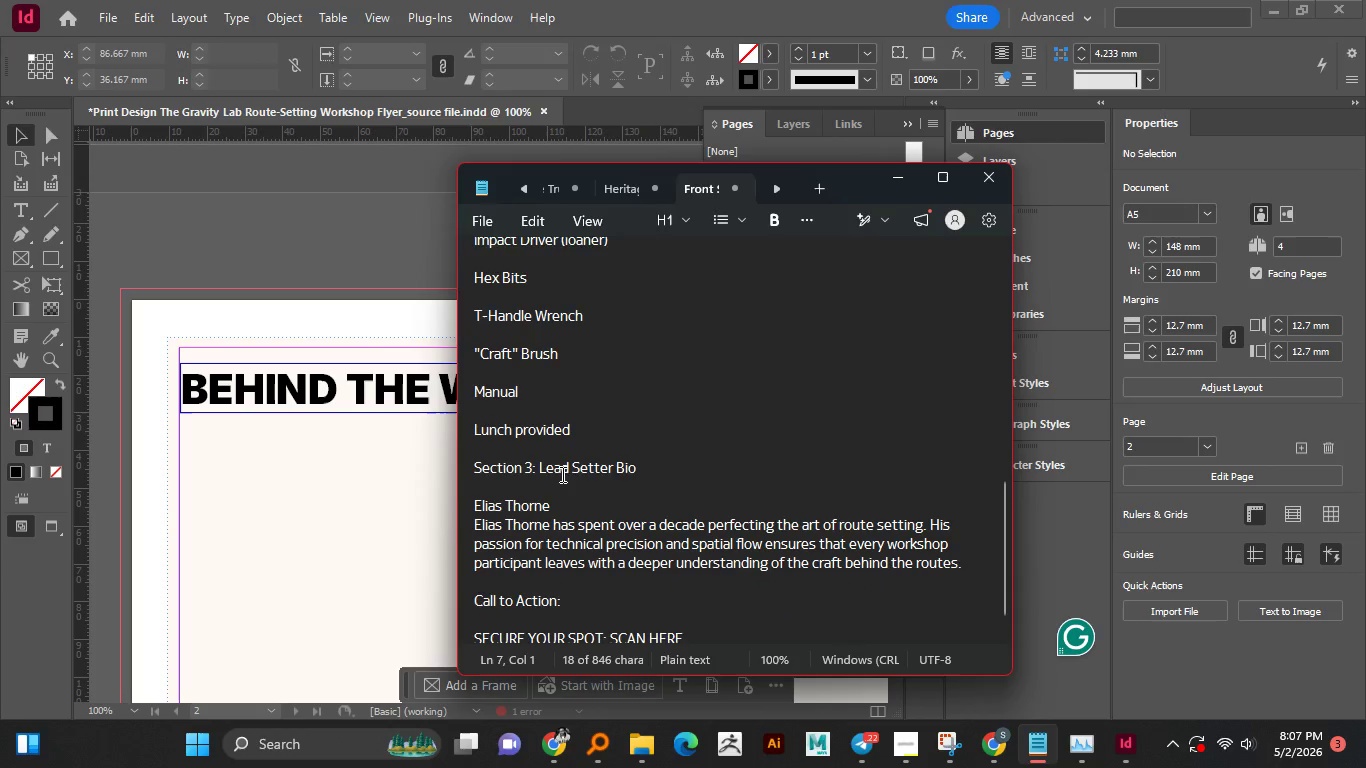 
scroll: coordinate [561, 474], scroll_direction: up, amount: 1.0
 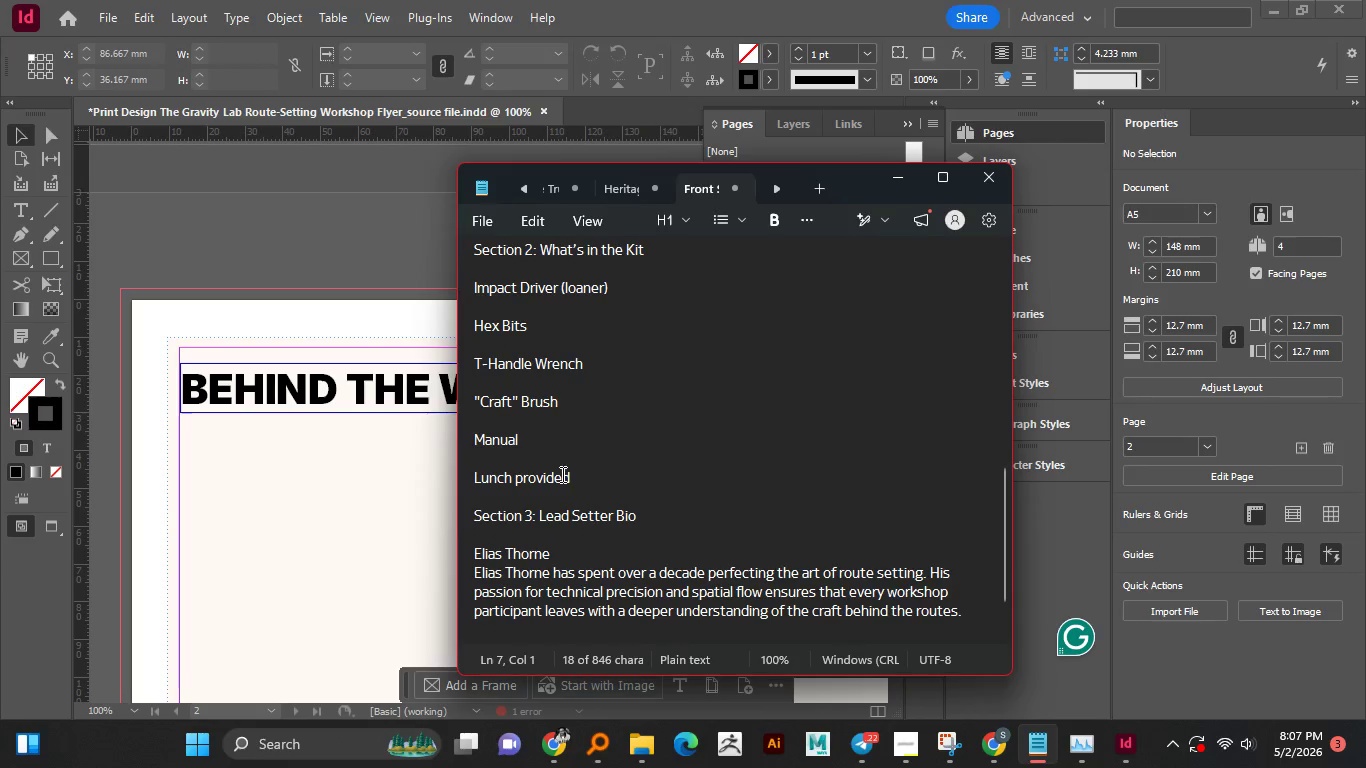 
scroll: coordinate [561, 474], scroll_direction: down, amount: 5.0
 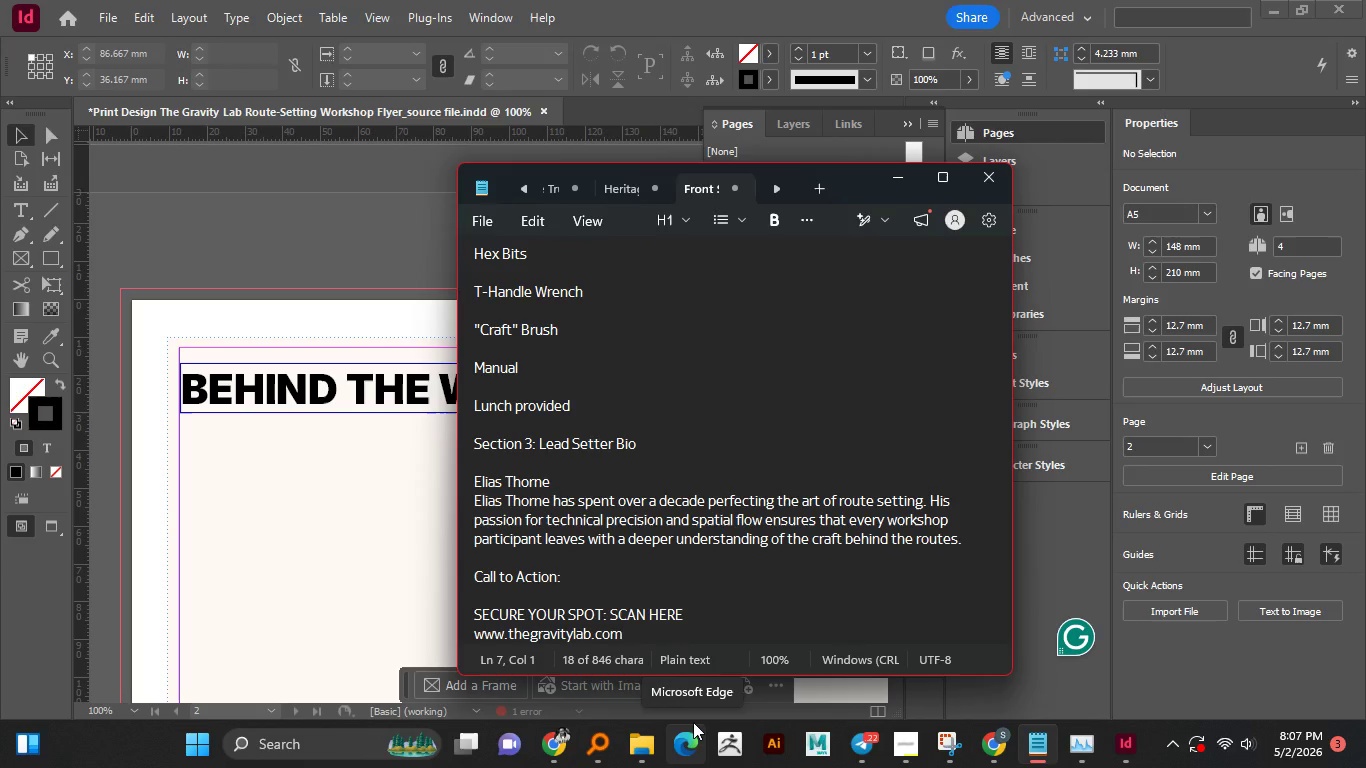 
wait(20.83)
 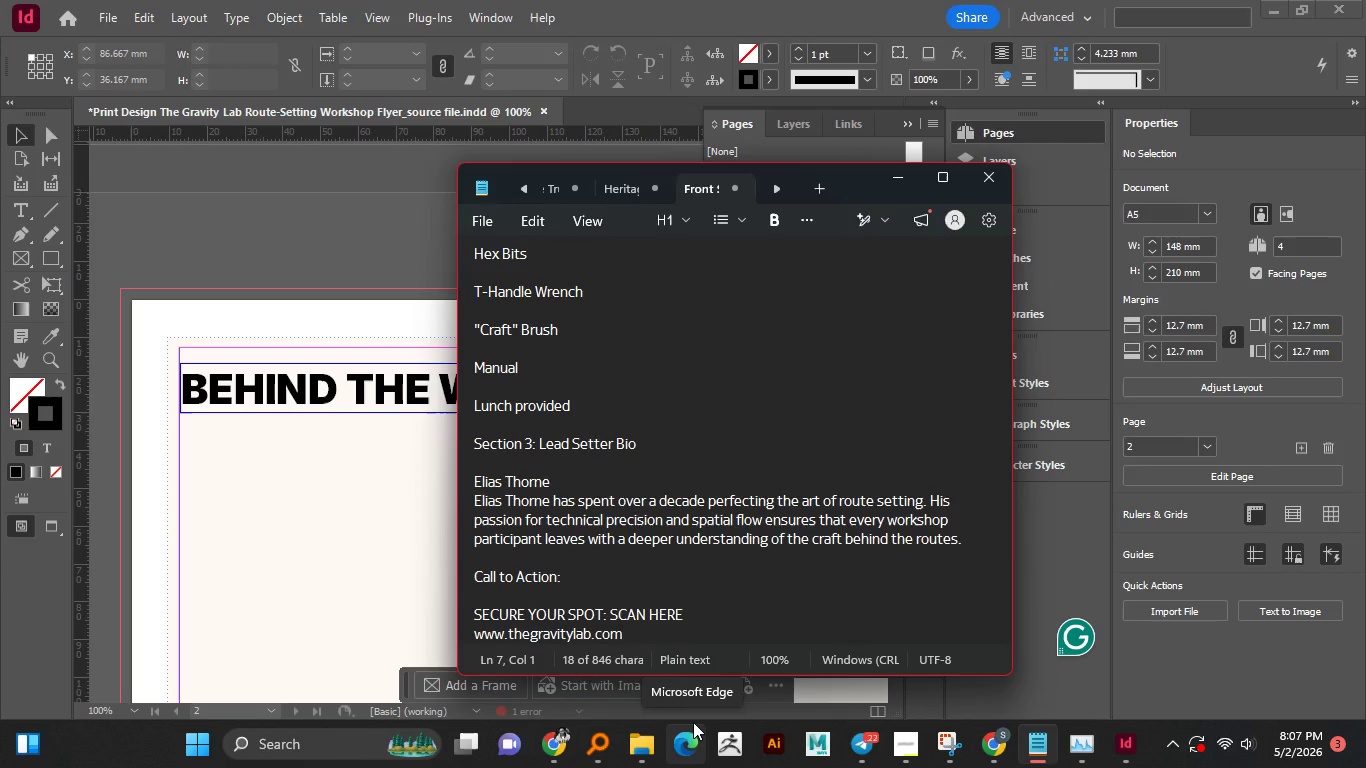 
mouse_move([859, 188])
 